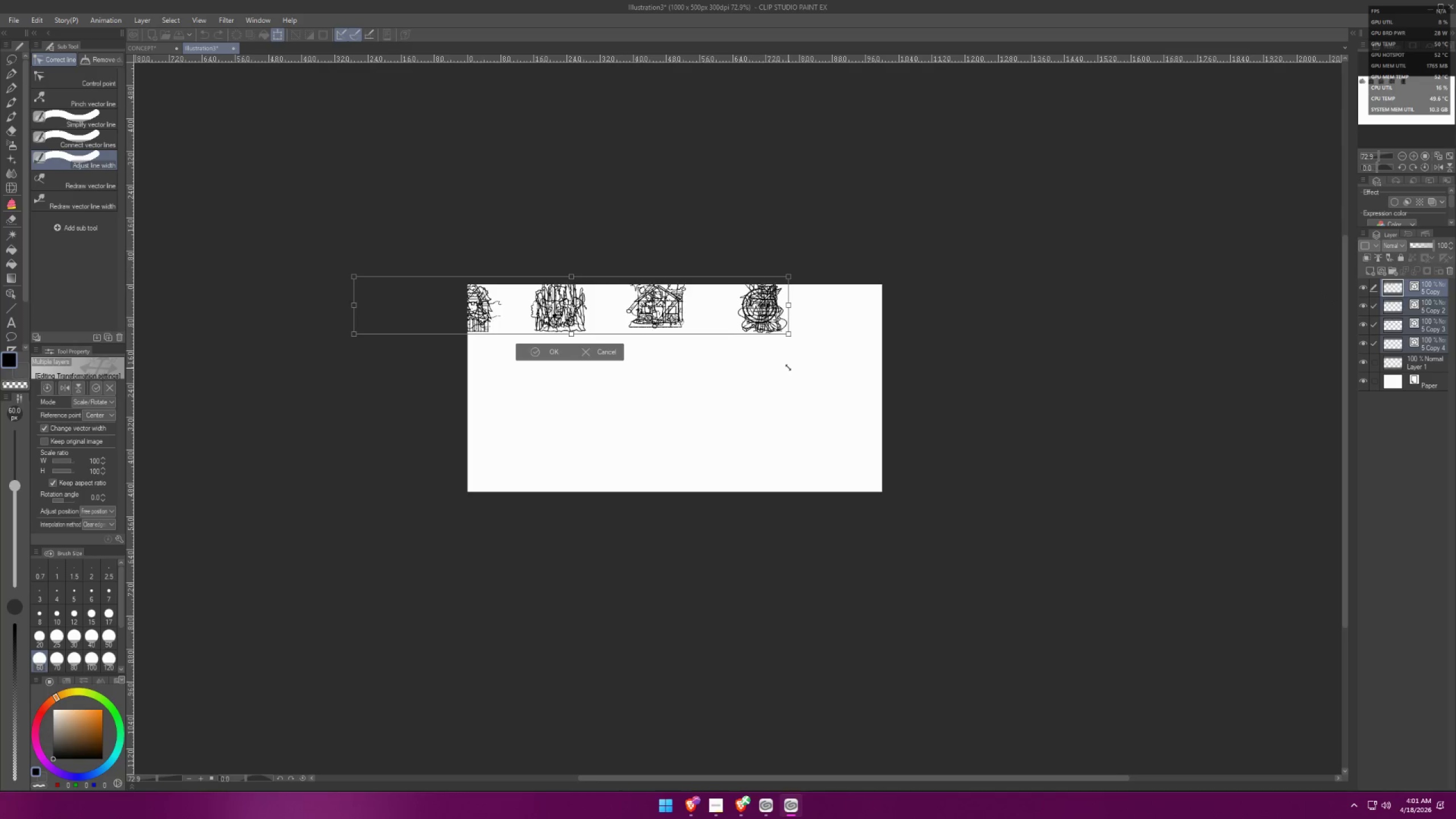 
key(Alt+AltLeft)
 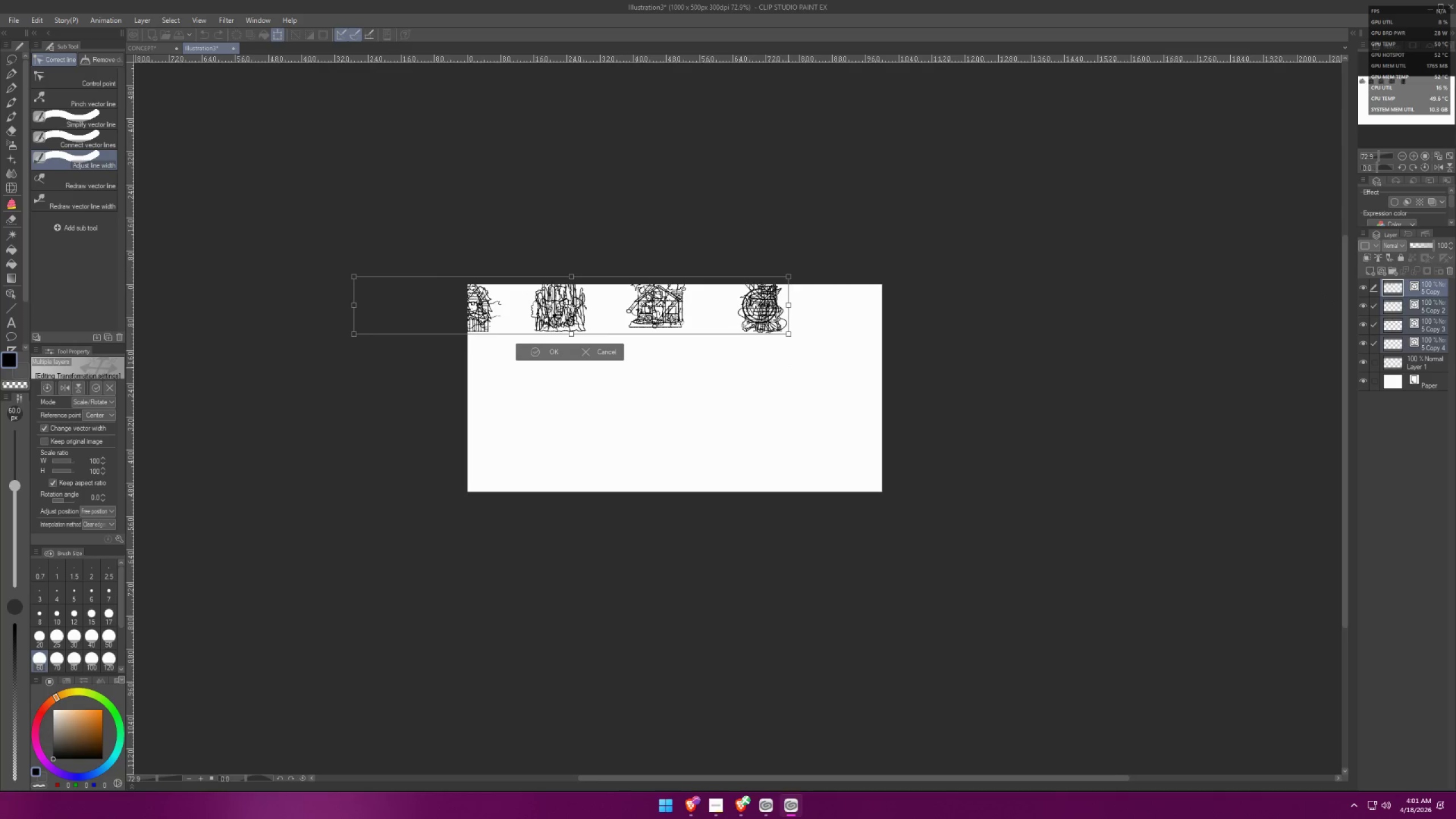 
left_click_drag(start_coordinate=[731, 311], to_coordinate=[830, 393])
 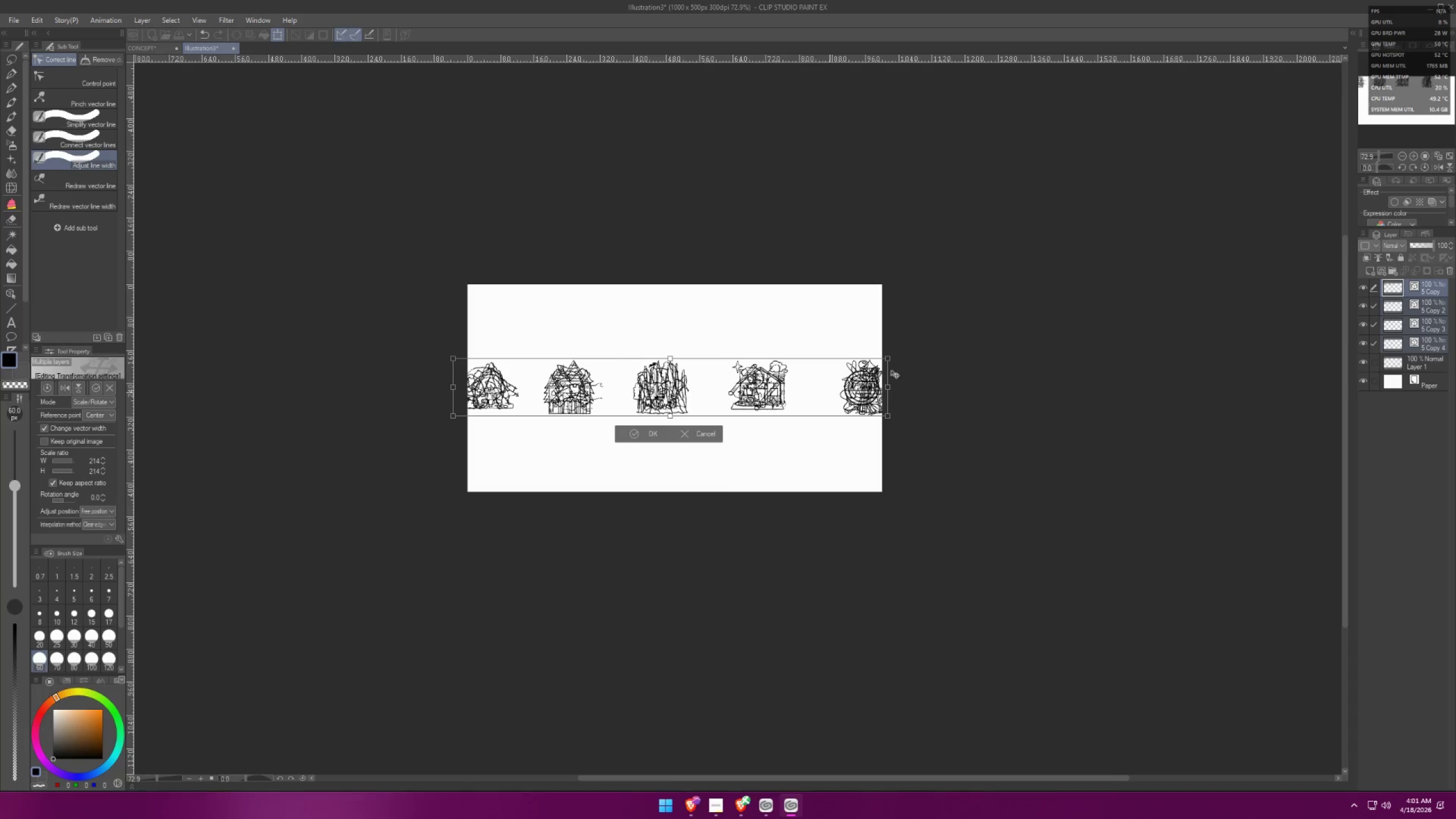 
hold_key(key=AltLeft, duration=1.44)
left_click_drag(start_coordinate=[888, 359], to_coordinate=[866, 367])
 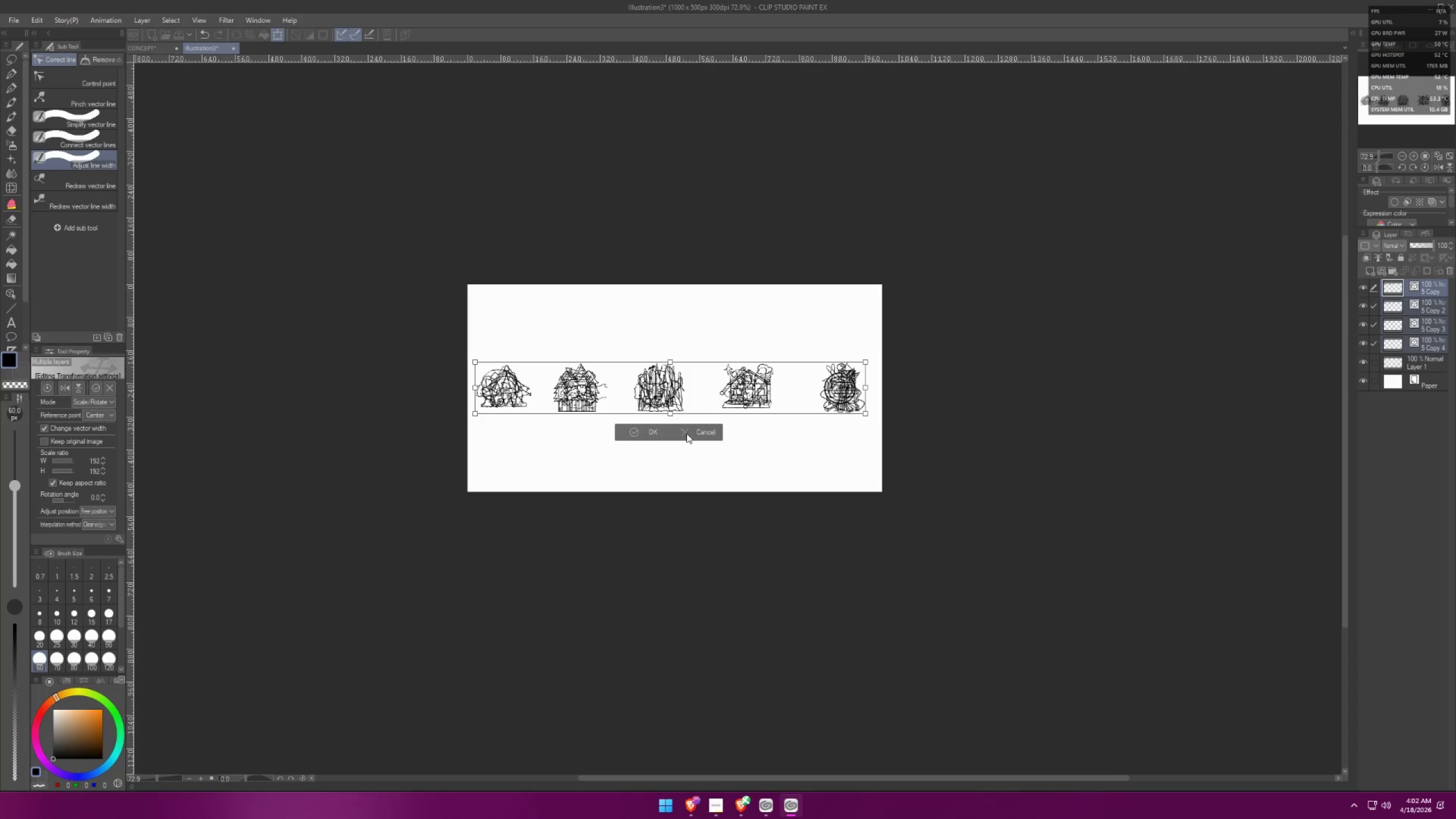 
left_click([637, 429])
 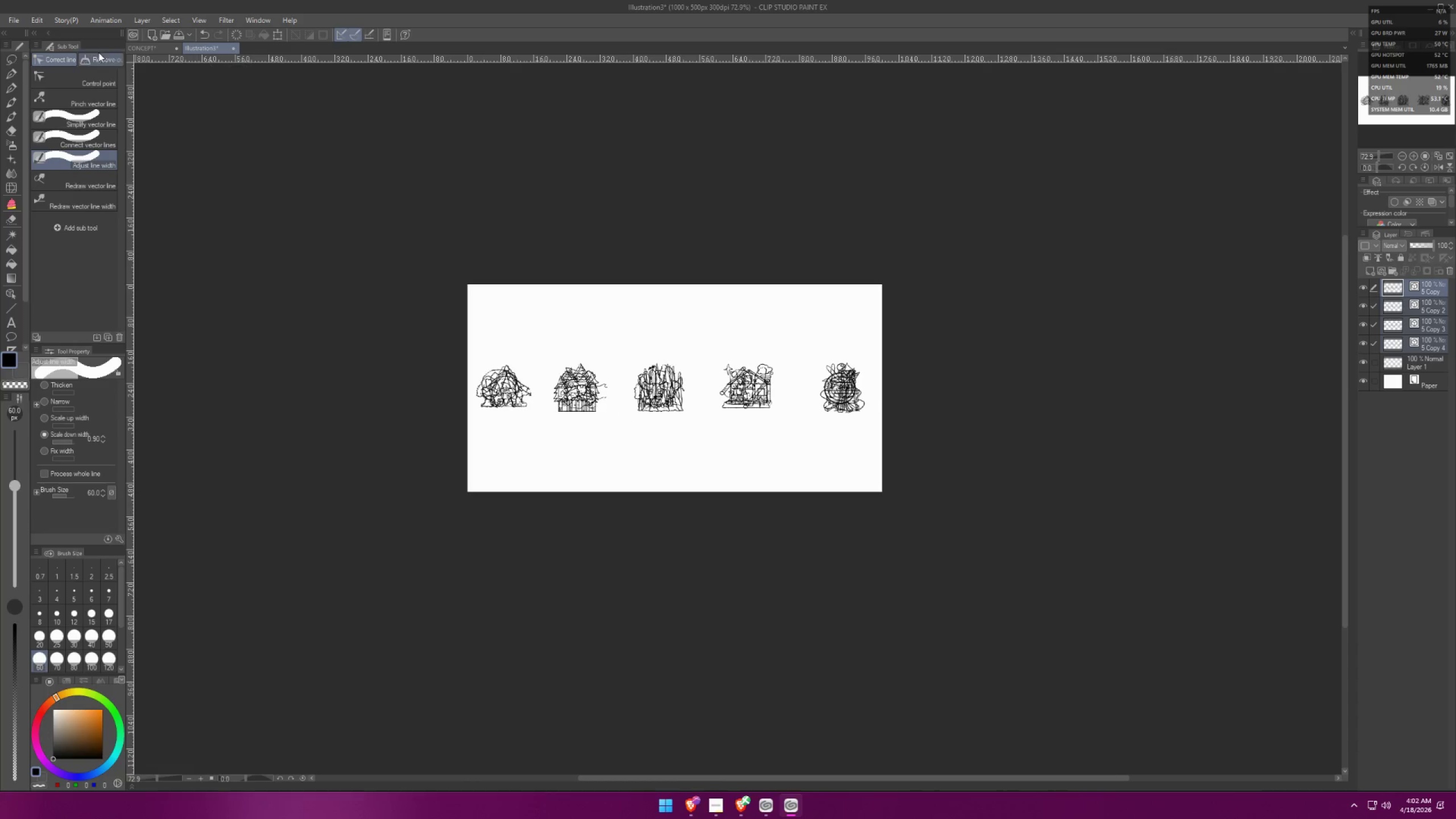 
double_click([33, 36])
 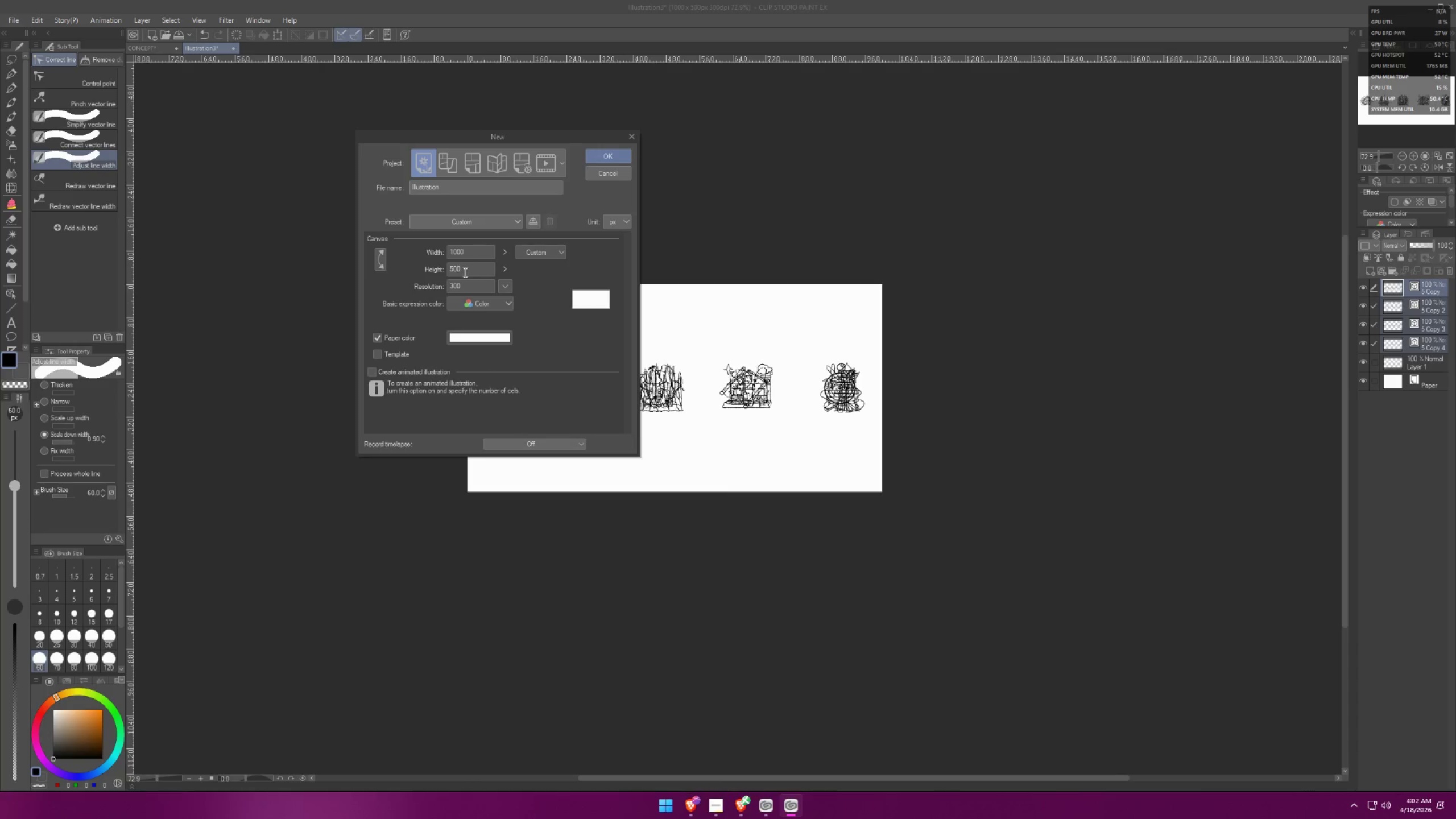 
left_click_drag(start_coordinate=[464, 272], to_coordinate=[380, 263])
 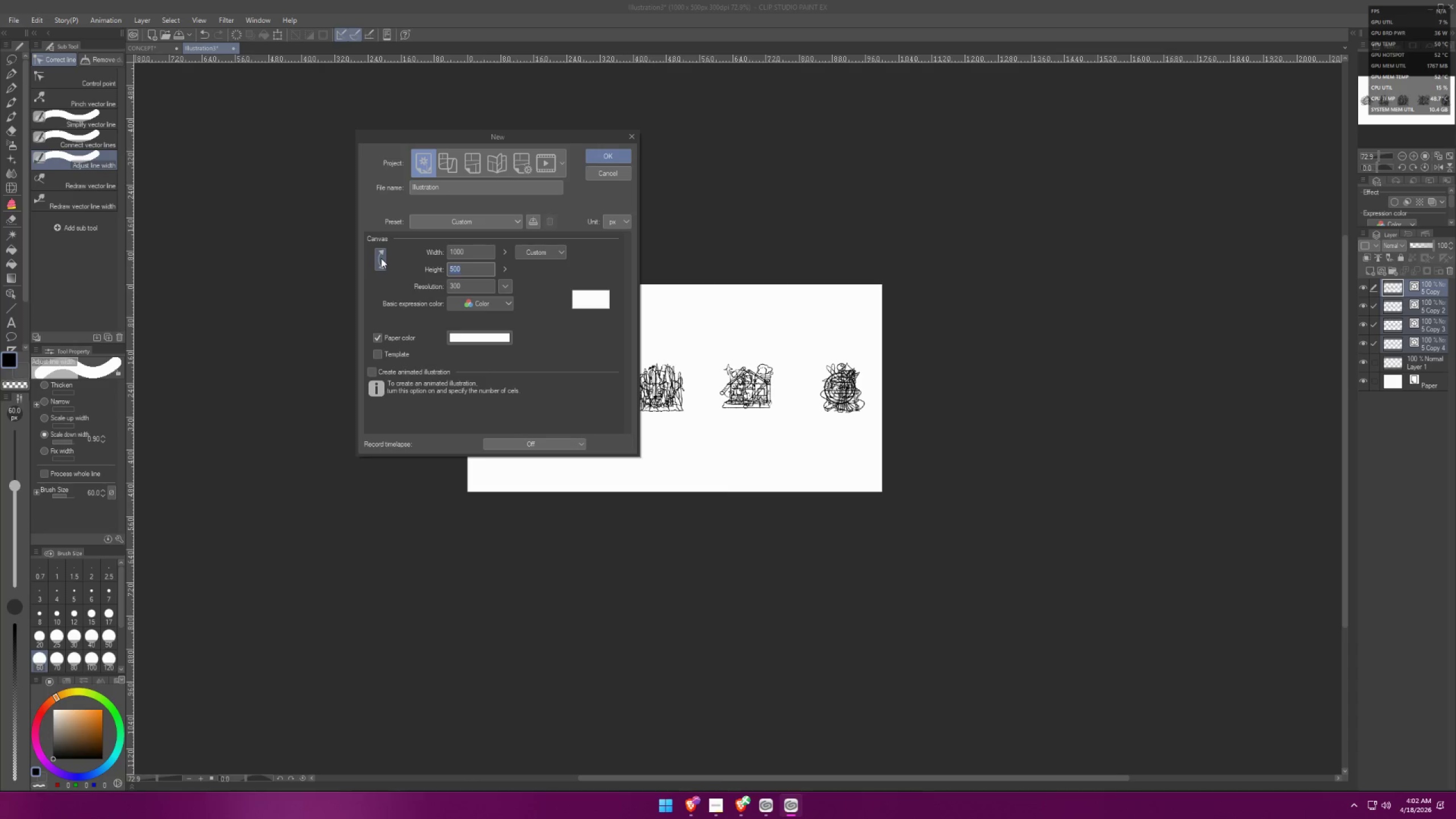 
type(700)
key(Backspace)
key(Backspace)
key(Backspace)
type(10)
key(Backspace)
key(Backspace)
type(77)
key(Backspace)
type(000)
key(Backspace)
 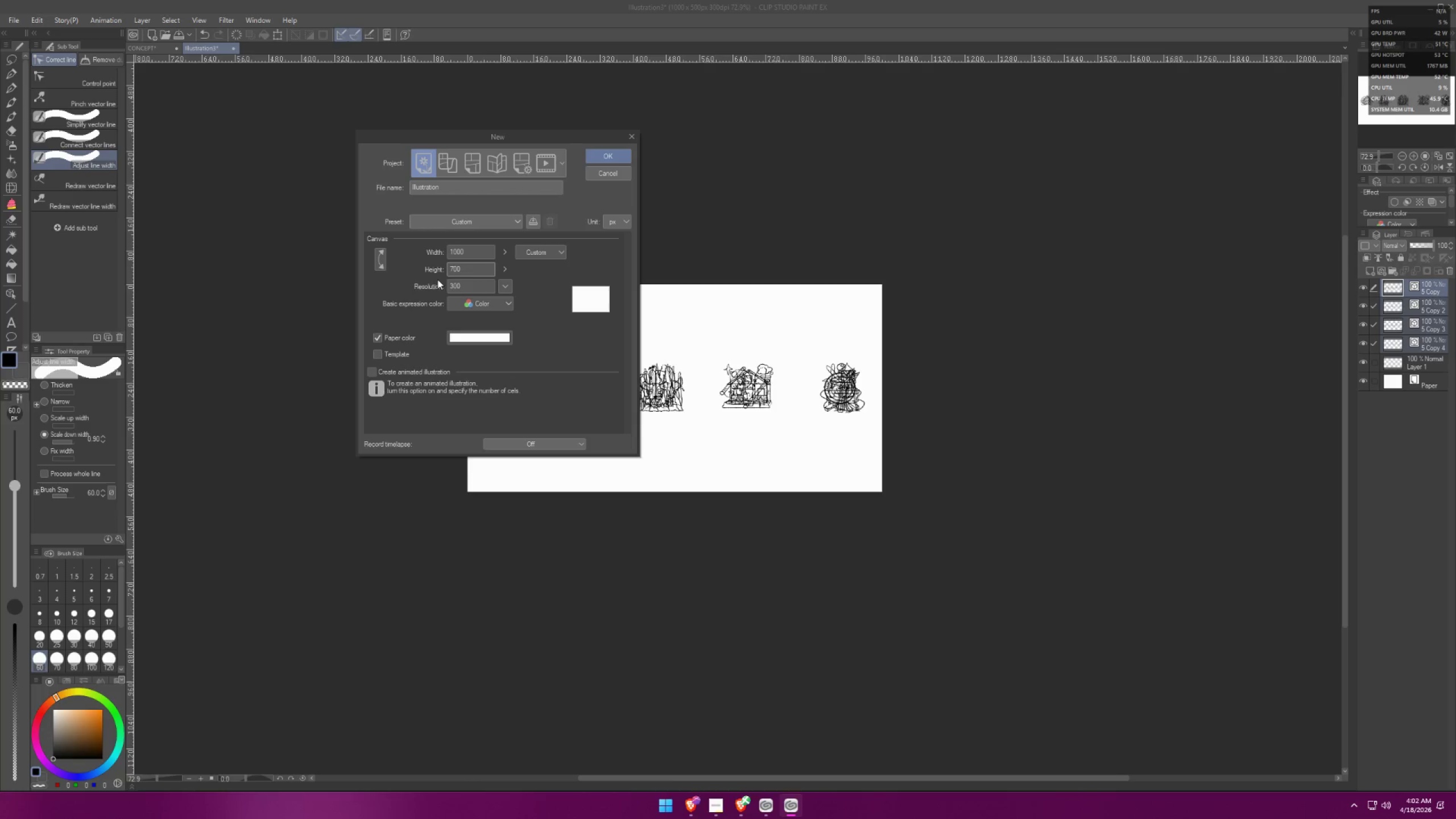 
left_click_drag(start_coordinate=[479, 257], to_coordinate=[363, 260])
 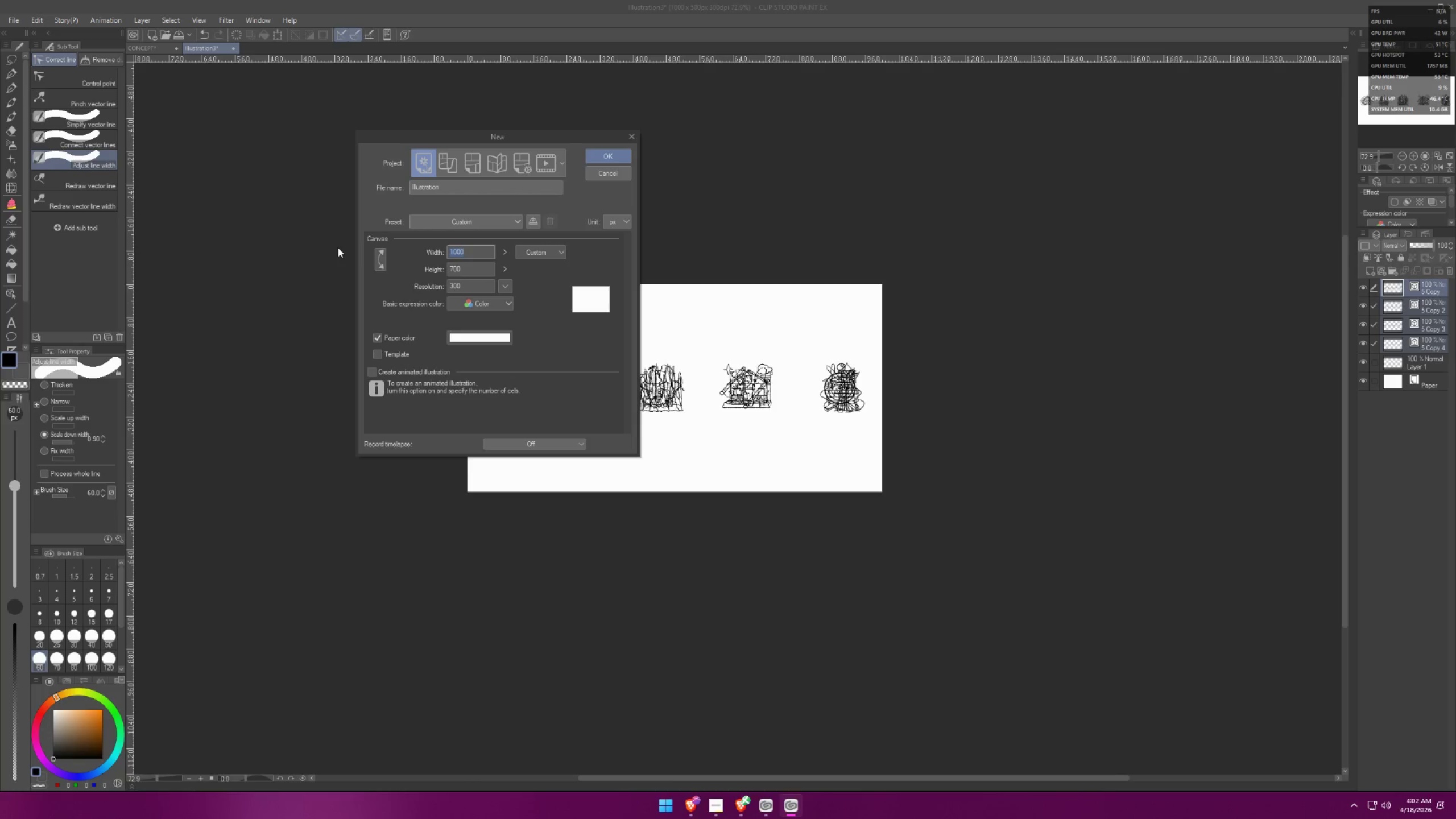 
type(1500)
key(Backspace)
key(Backspace)
key(Backspace)
key(Backspace)
type(2000)
 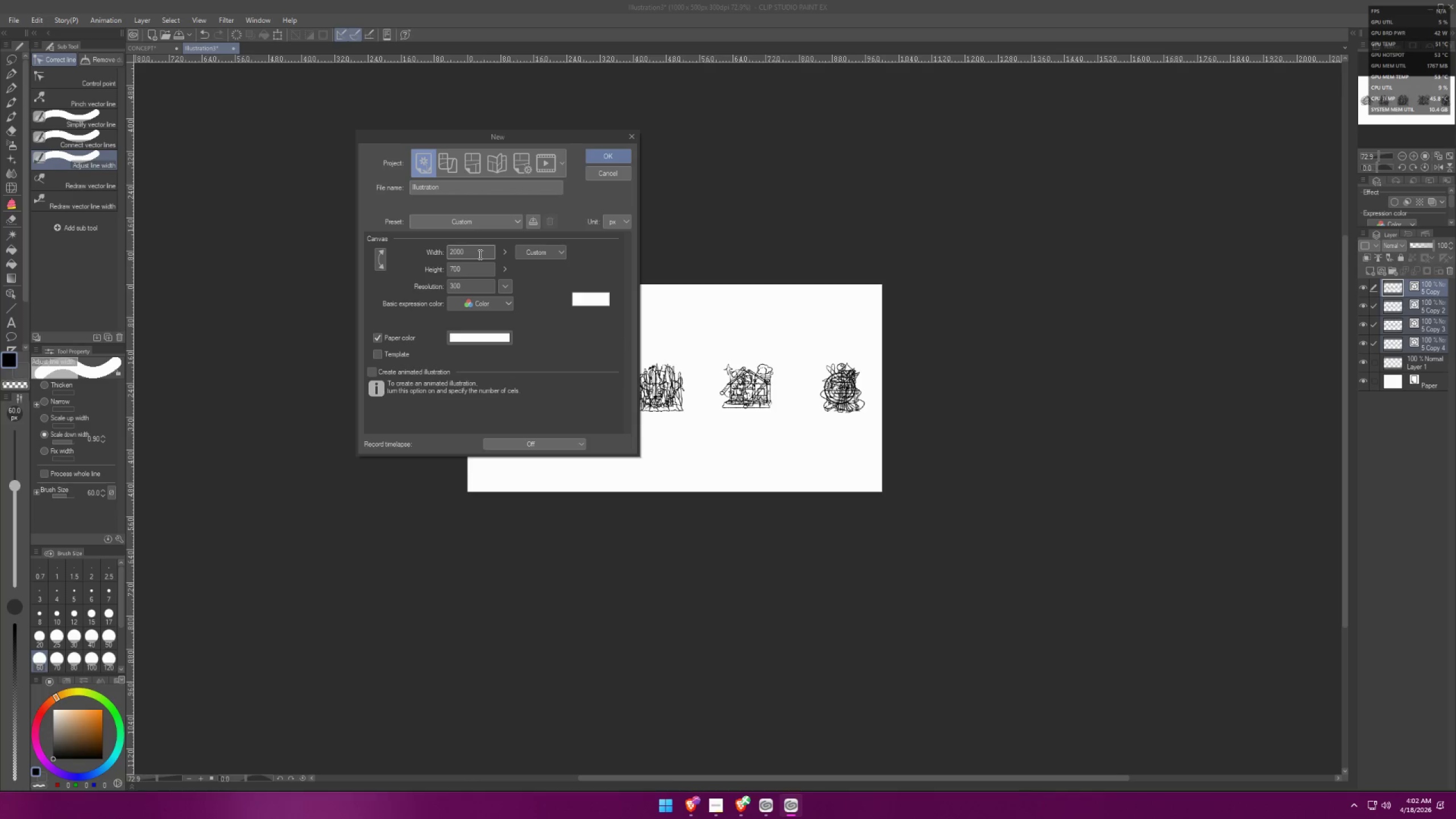 
key(Backspace)
key(Backspace)
key(Backspace)
key(Backspace)
type(3500)
 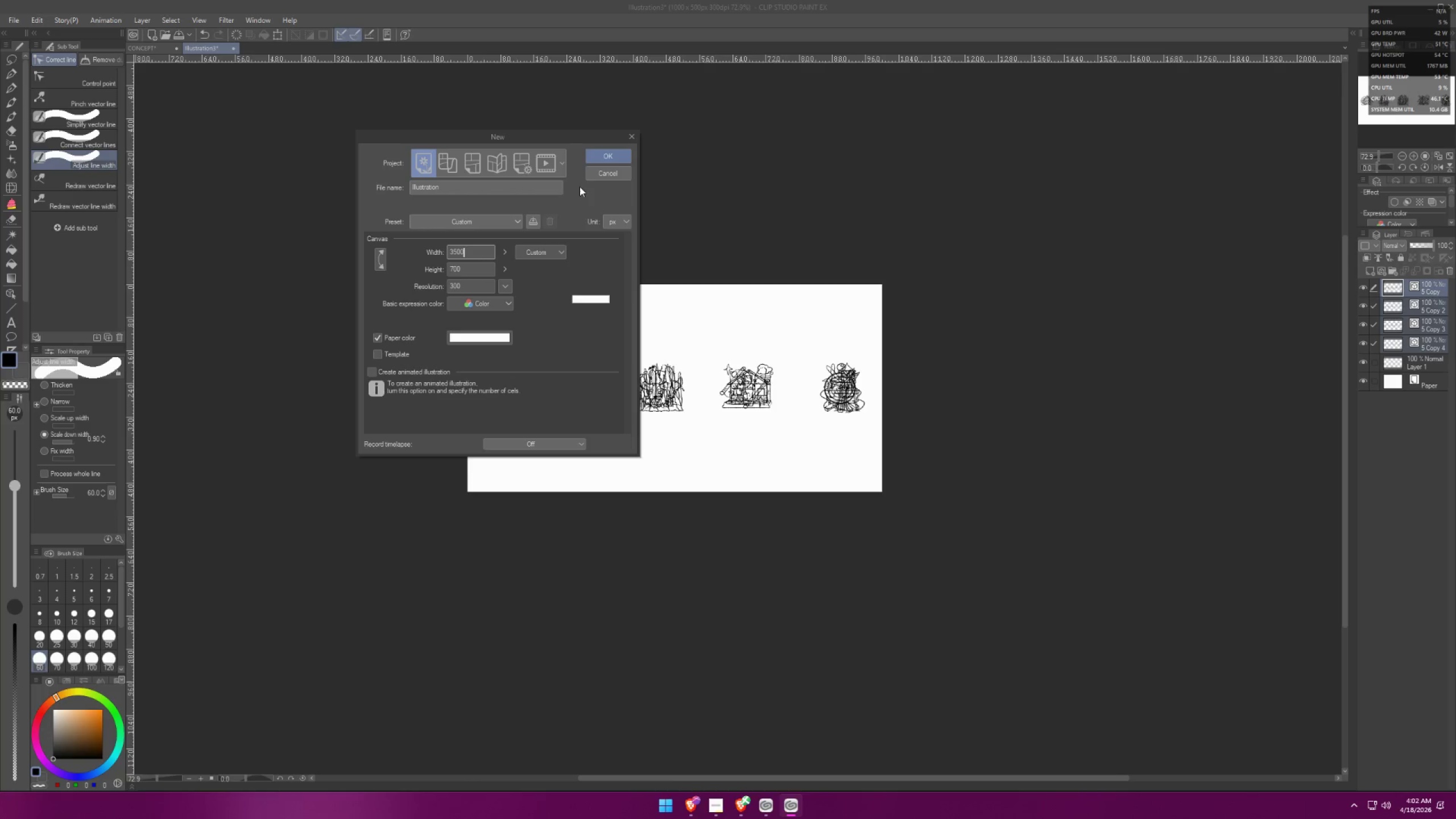 
left_click([597, 161])
 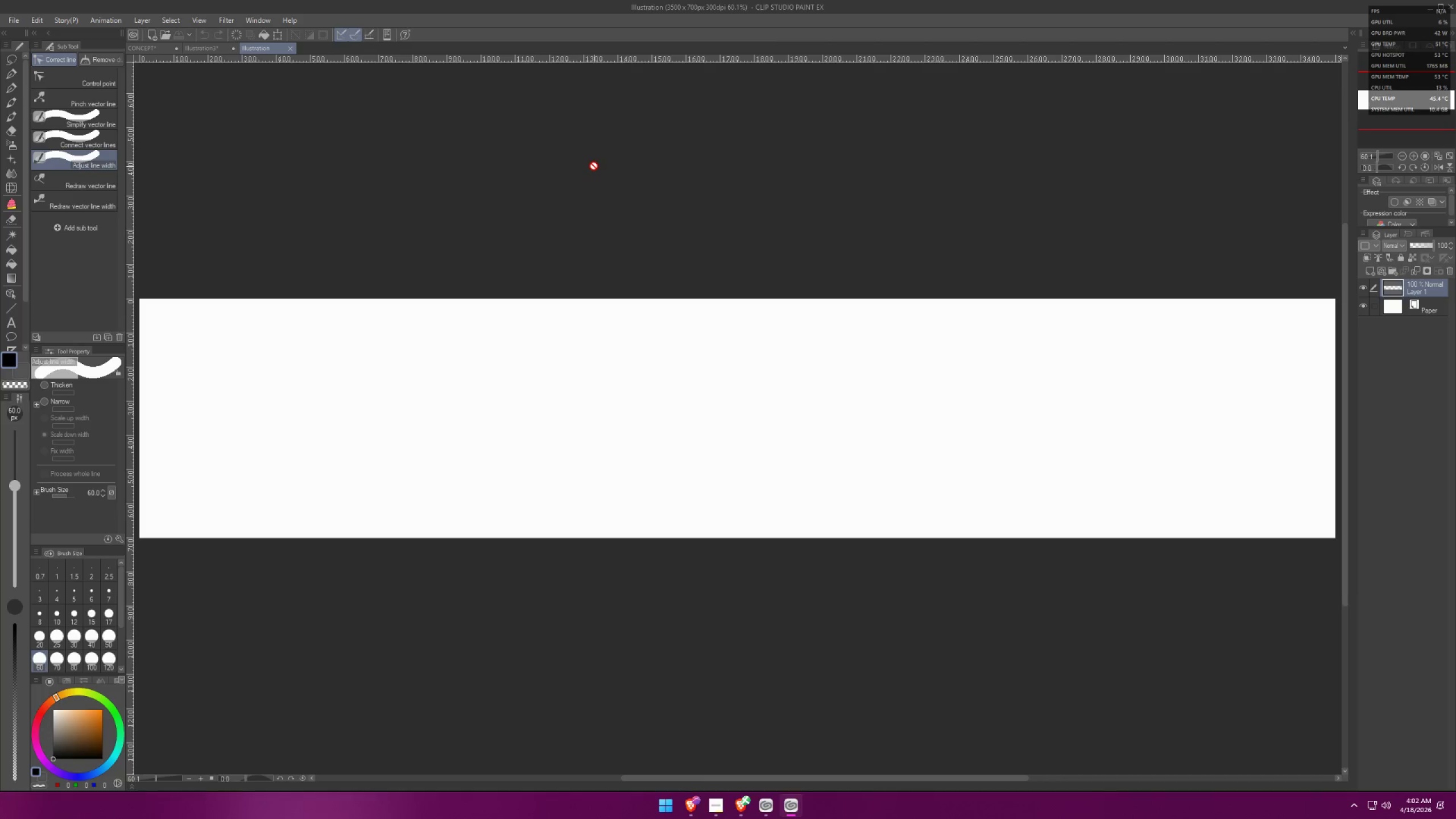 
key(Control+V)
 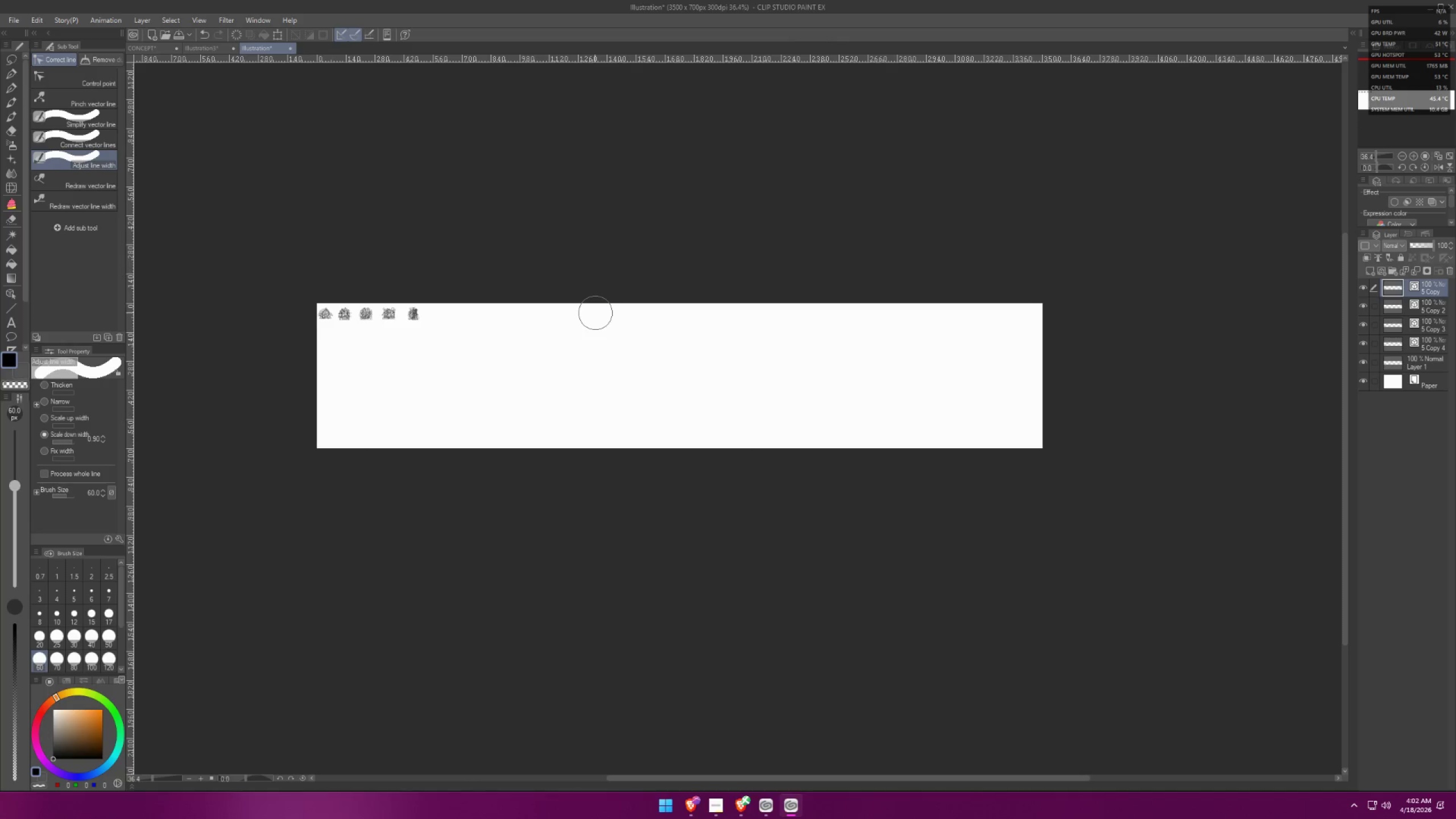 
scroll: coordinate [588, 313], scroll_direction: down, amount: 5.0
 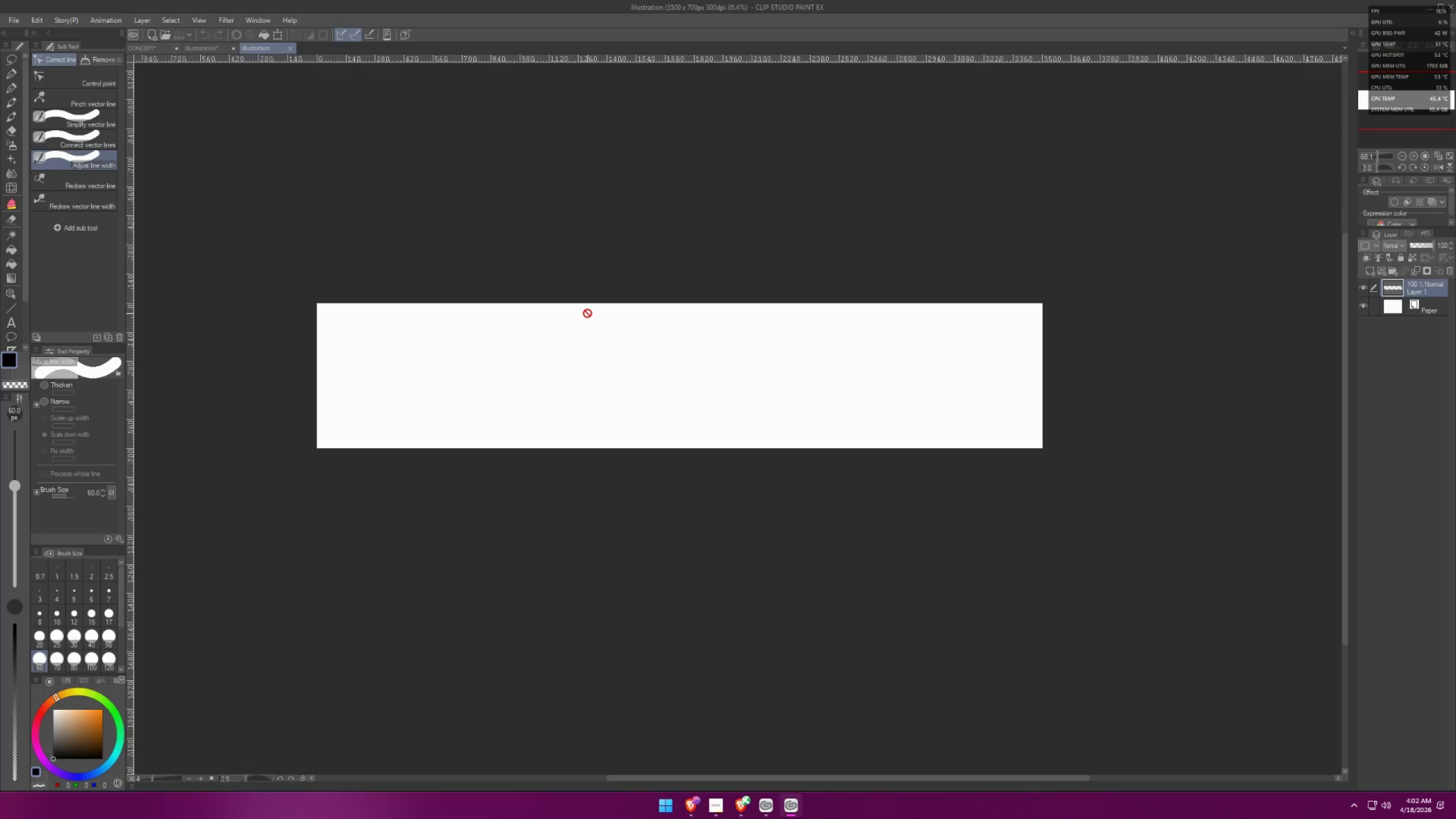 
key(Control+T)
 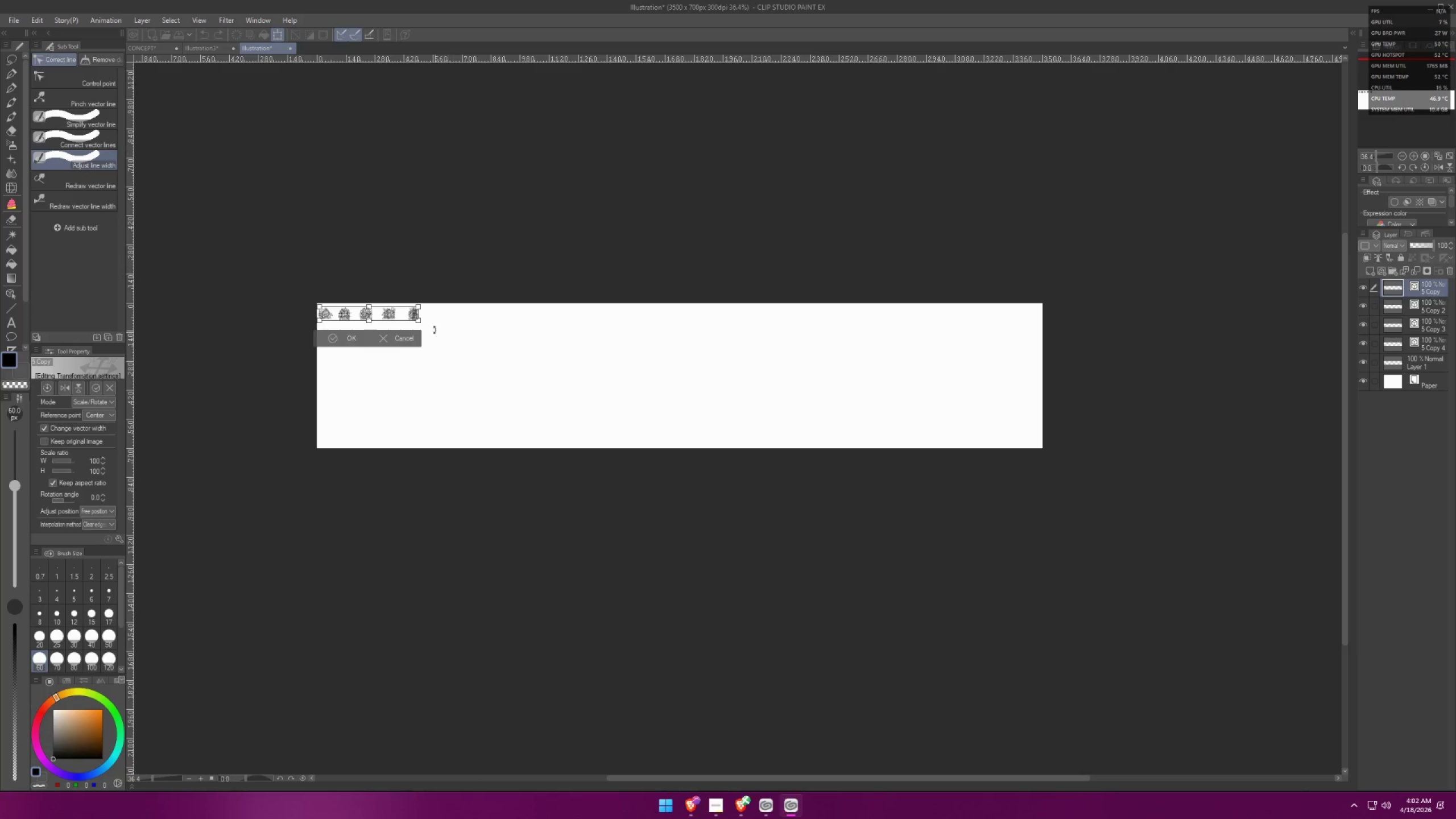 
hold_key(key=AltLeft, duration=1.45)
left_click_drag(start_coordinate=[420, 322], to_coordinate=[582, 379])
 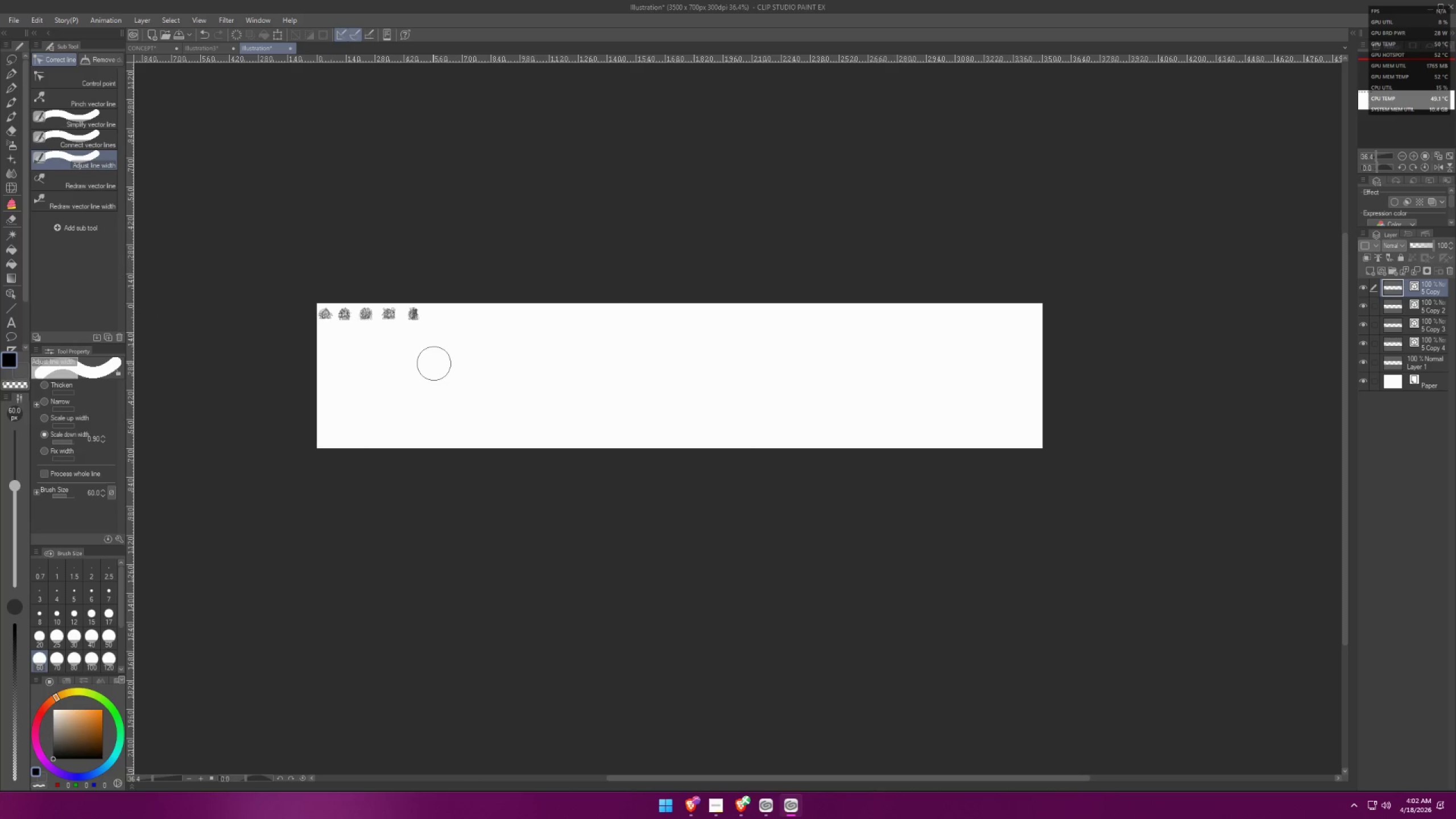 
double_click([1428, 328])
 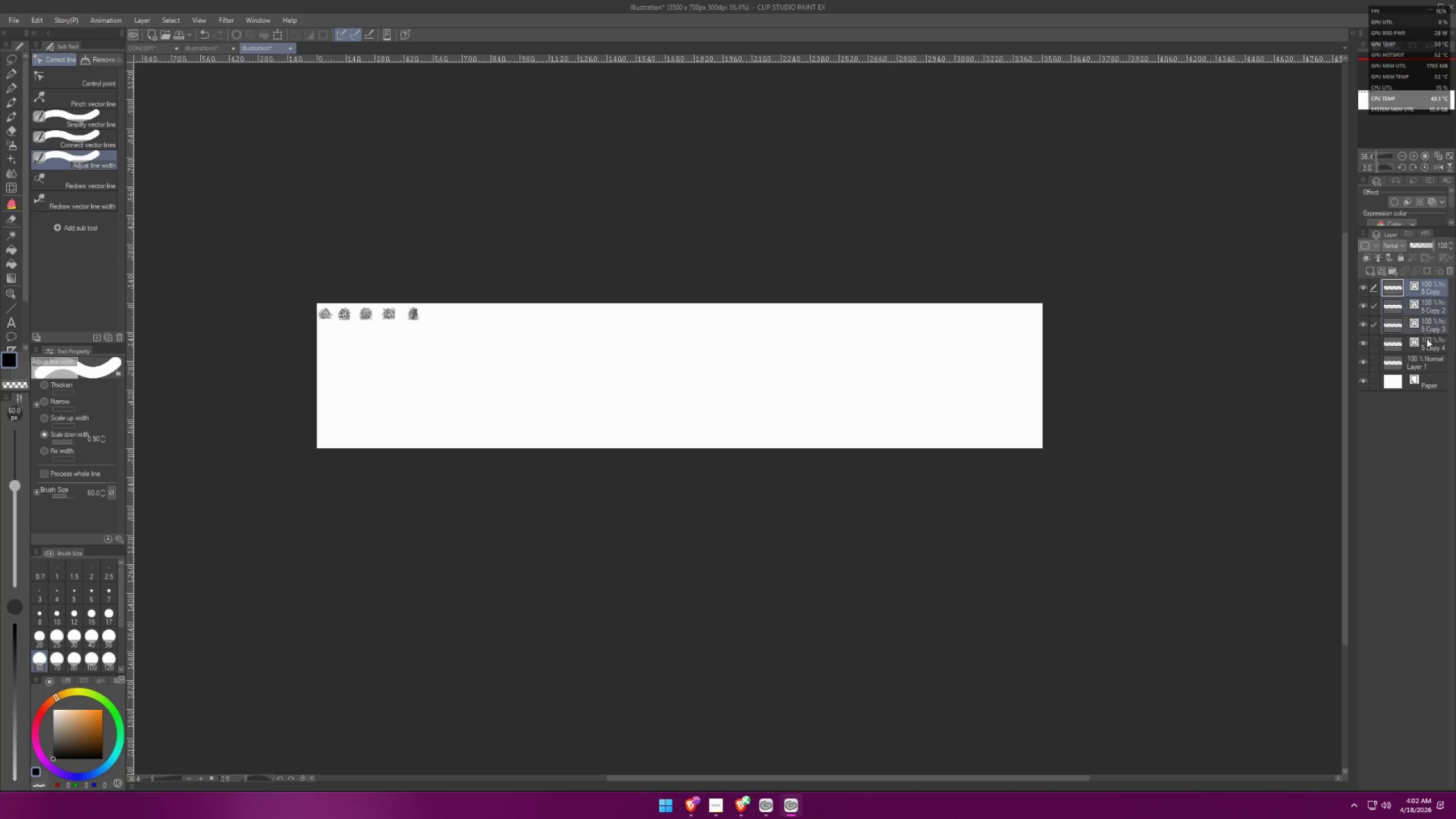 
triple_click([1427, 345])
 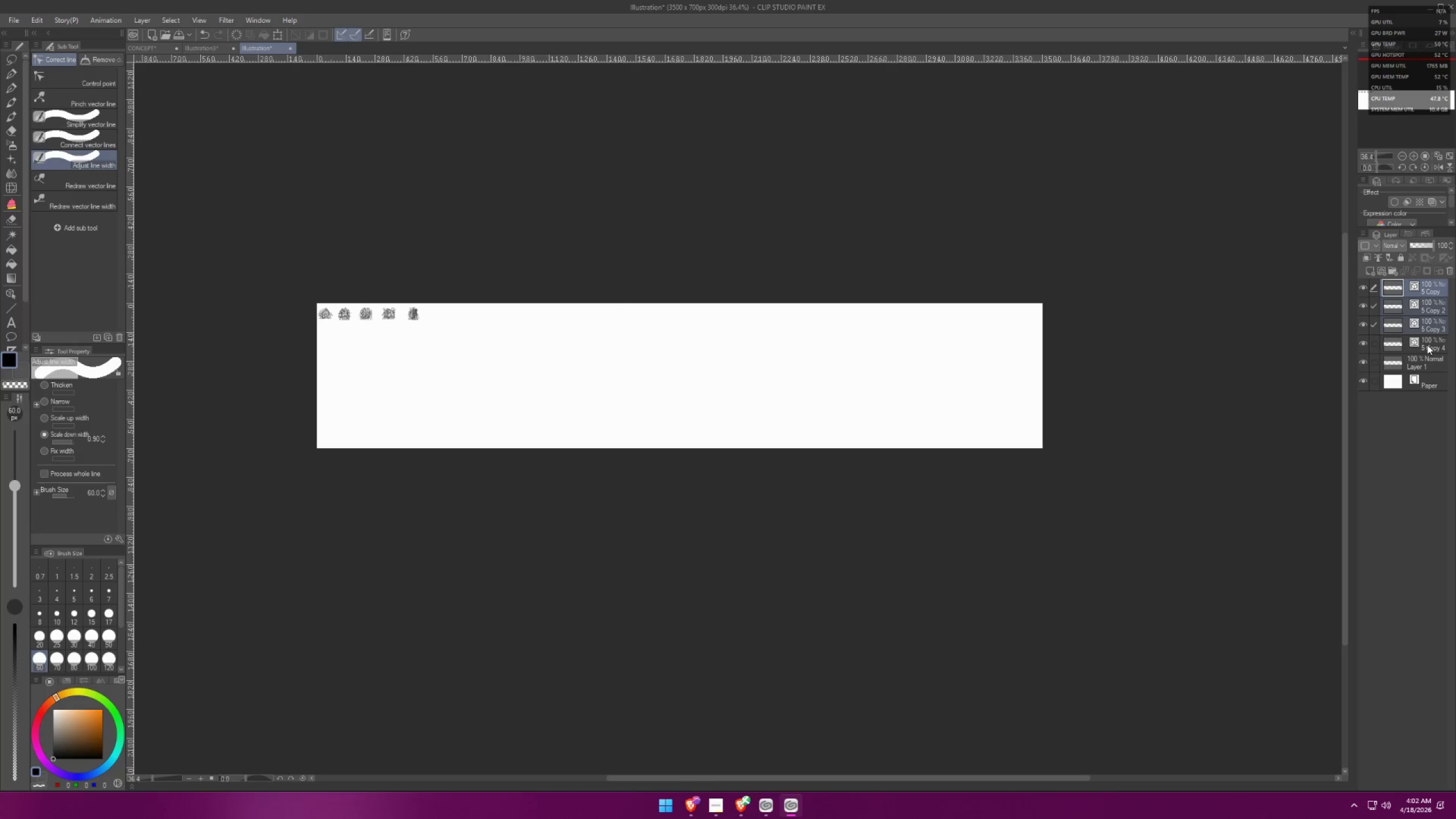 
key(Control+T)
 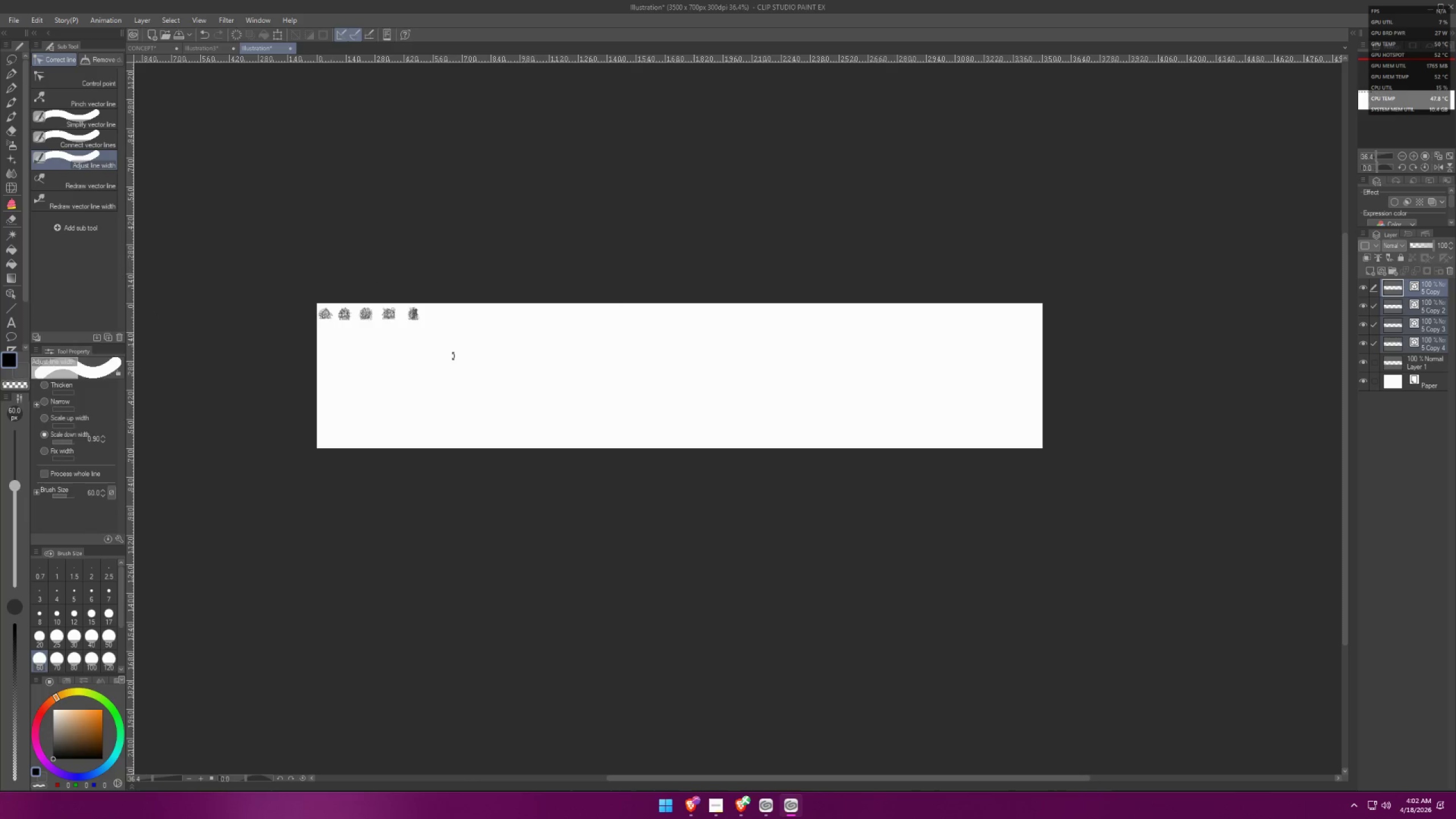 
hold_key(key=AltLeft, duration=1.38)
left_click_drag(start_coordinate=[417, 320], to_coordinate=[596, 377])
 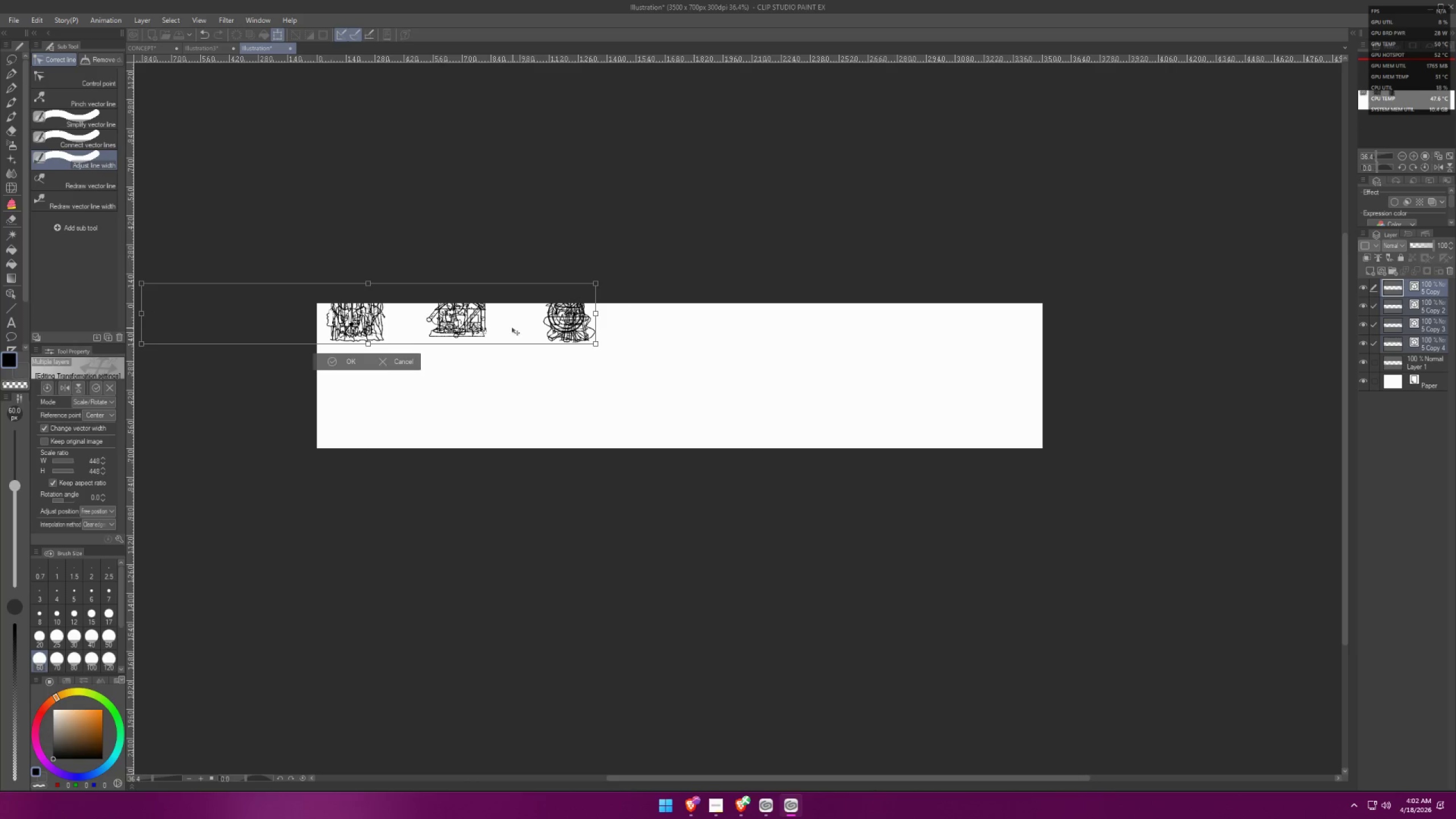 
left_click_drag(start_coordinate=[509, 325], to_coordinate=[721, 386])
 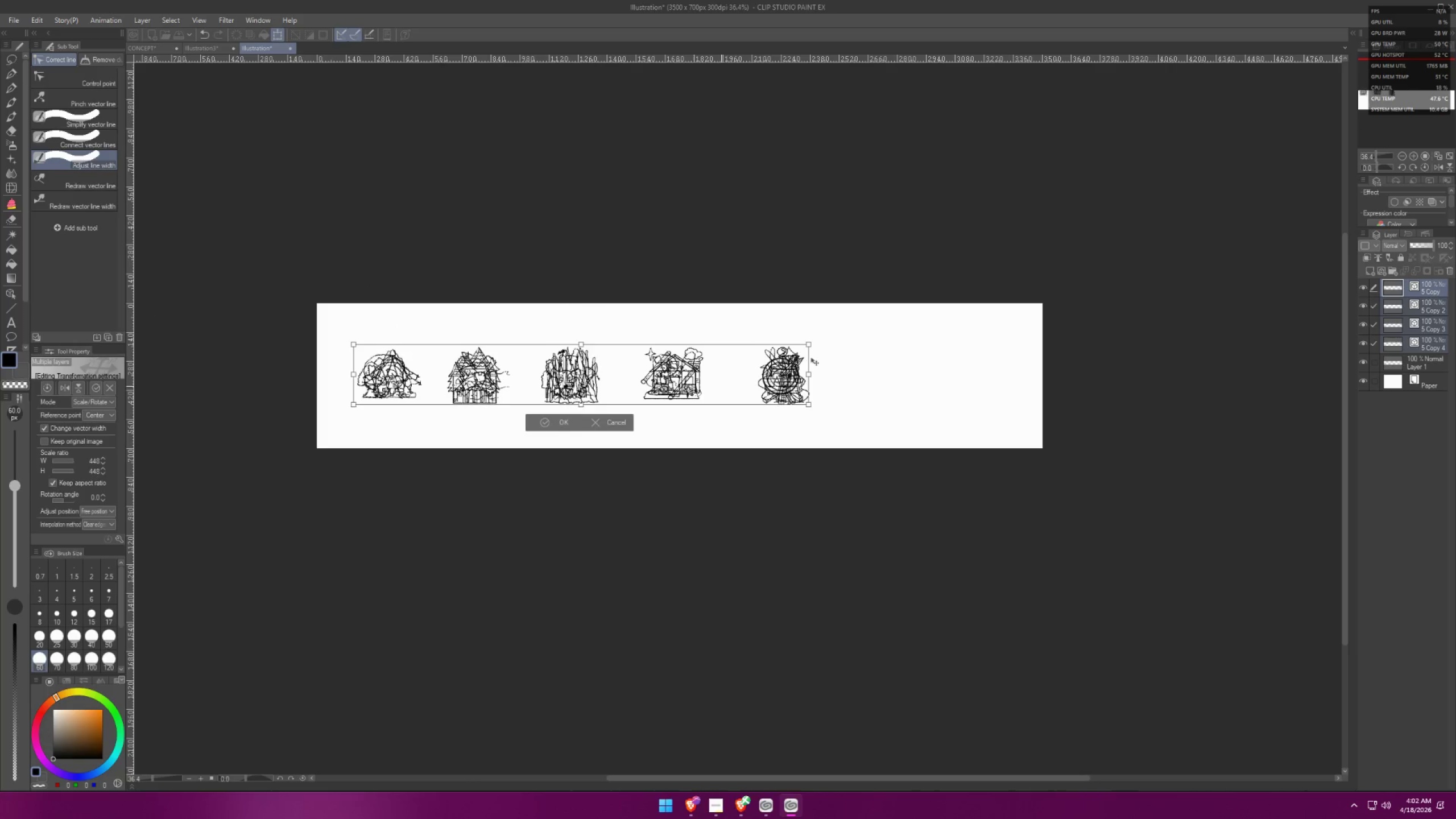 
hold_key(key=AltLeft, duration=1.14)
left_click_drag(start_coordinate=[807, 345], to_coordinate=[963, 341])
 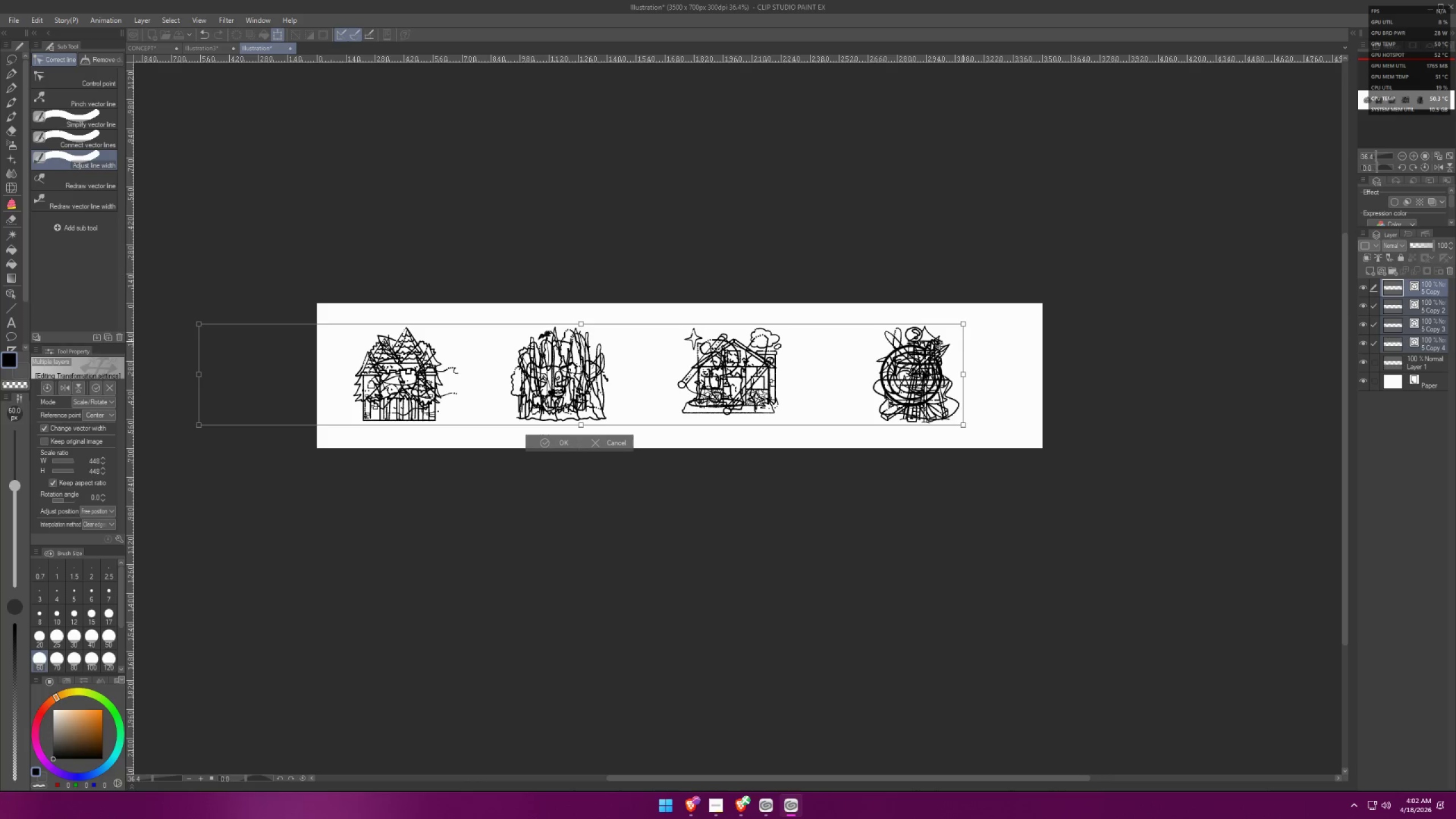 
hold_key(key=AltLeft, duration=2.02)
left_click_drag(start_coordinate=[781, 369], to_coordinate=[896, 361])
 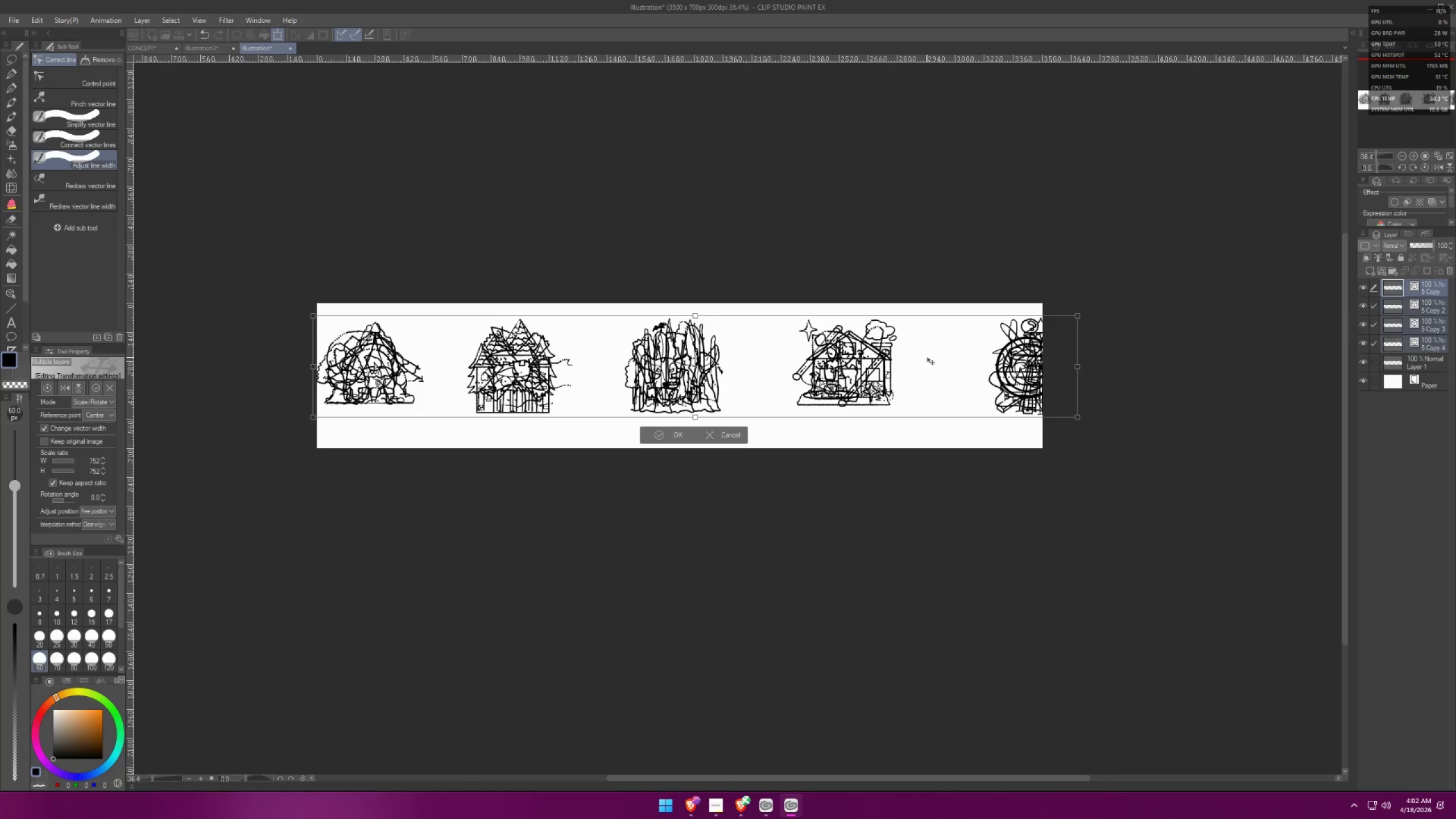 
hold_key(key=AltLeft, duration=1.5)
left_click_drag(start_coordinate=[1080, 318], to_coordinate=[1037, 326])
 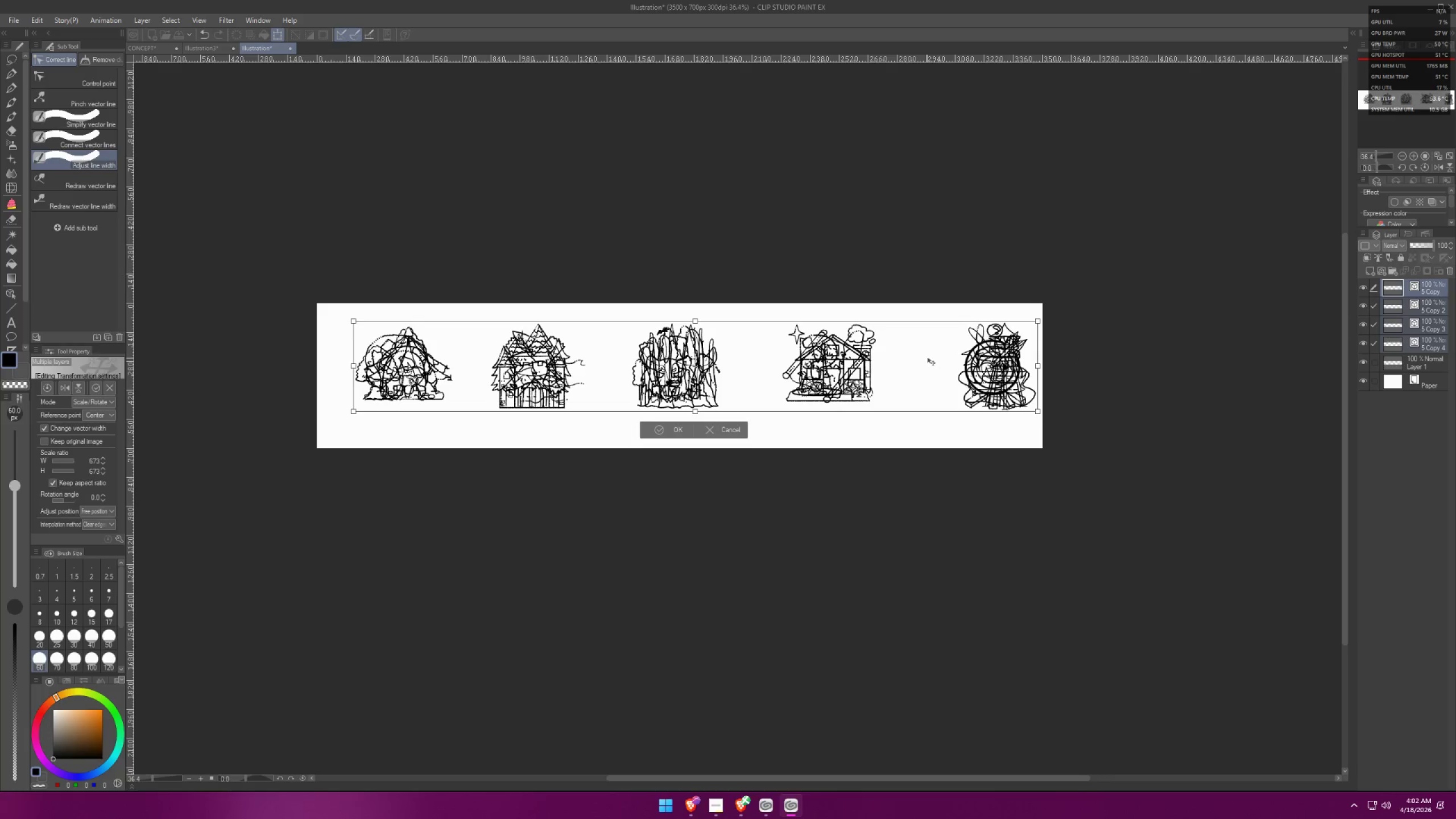 
left_click_drag(start_coordinate=[926, 359], to_coordinate=[910, 367])
 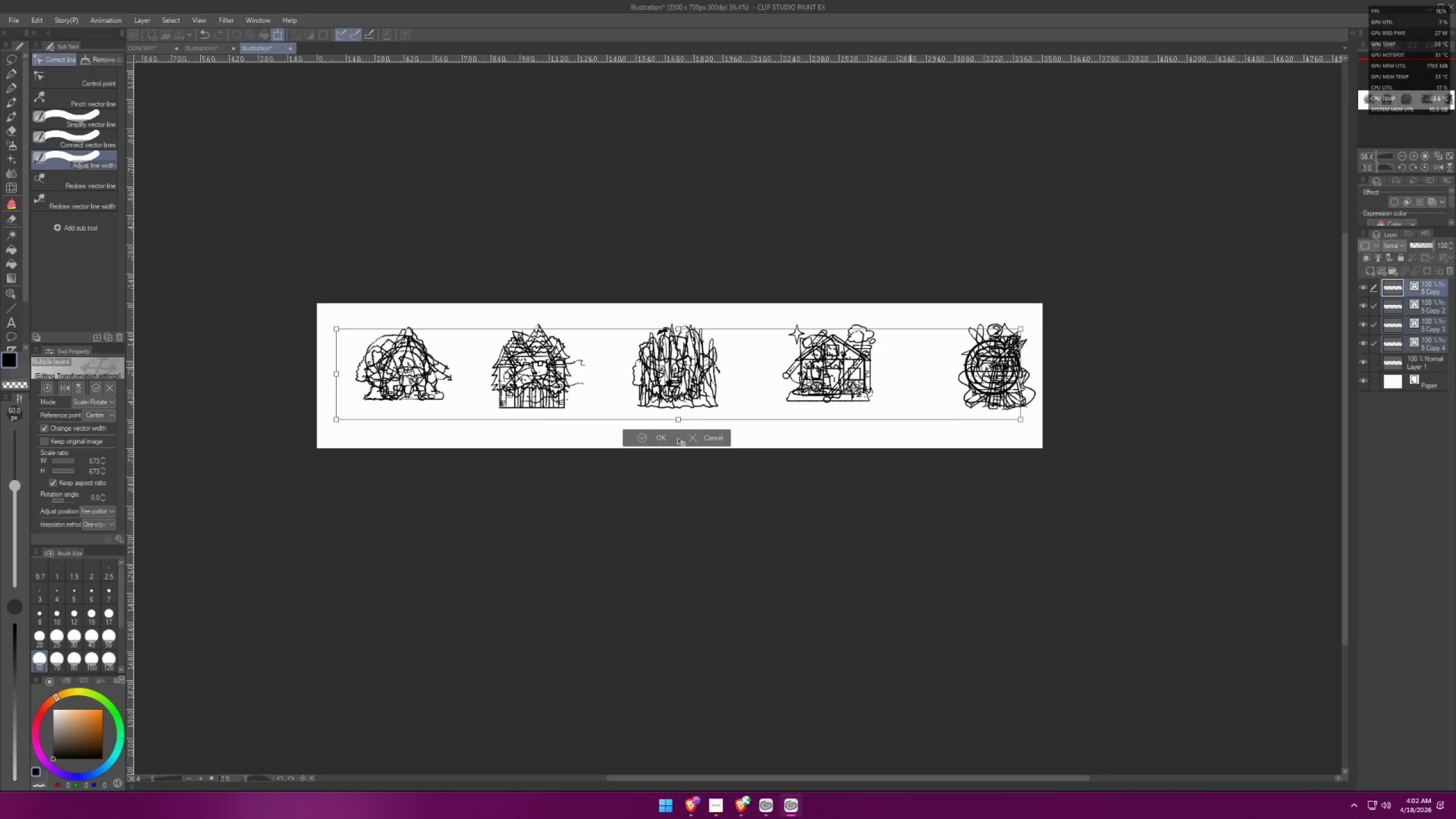 
left_click([653, 439])
 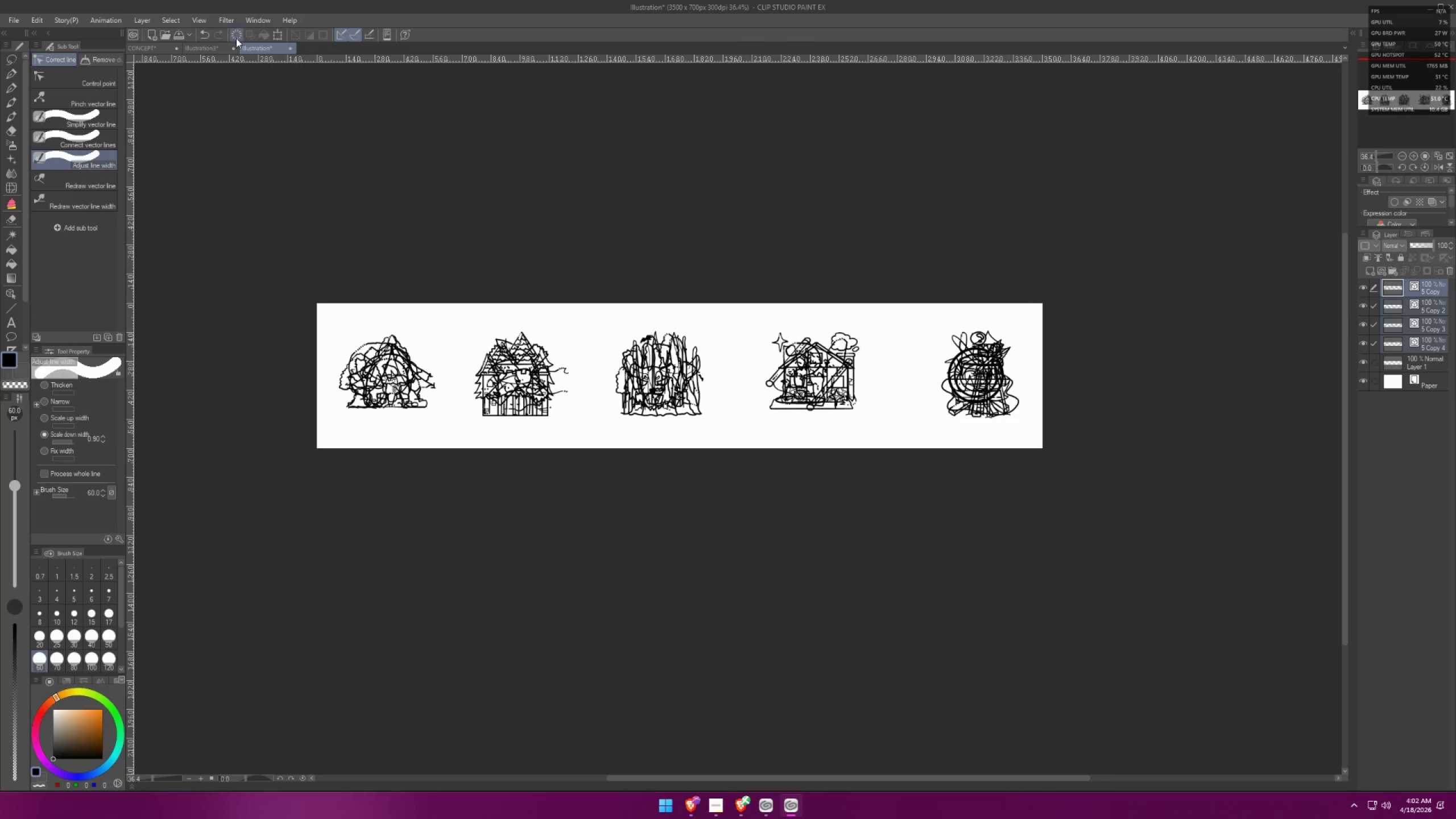 
left_click([231, 48])
 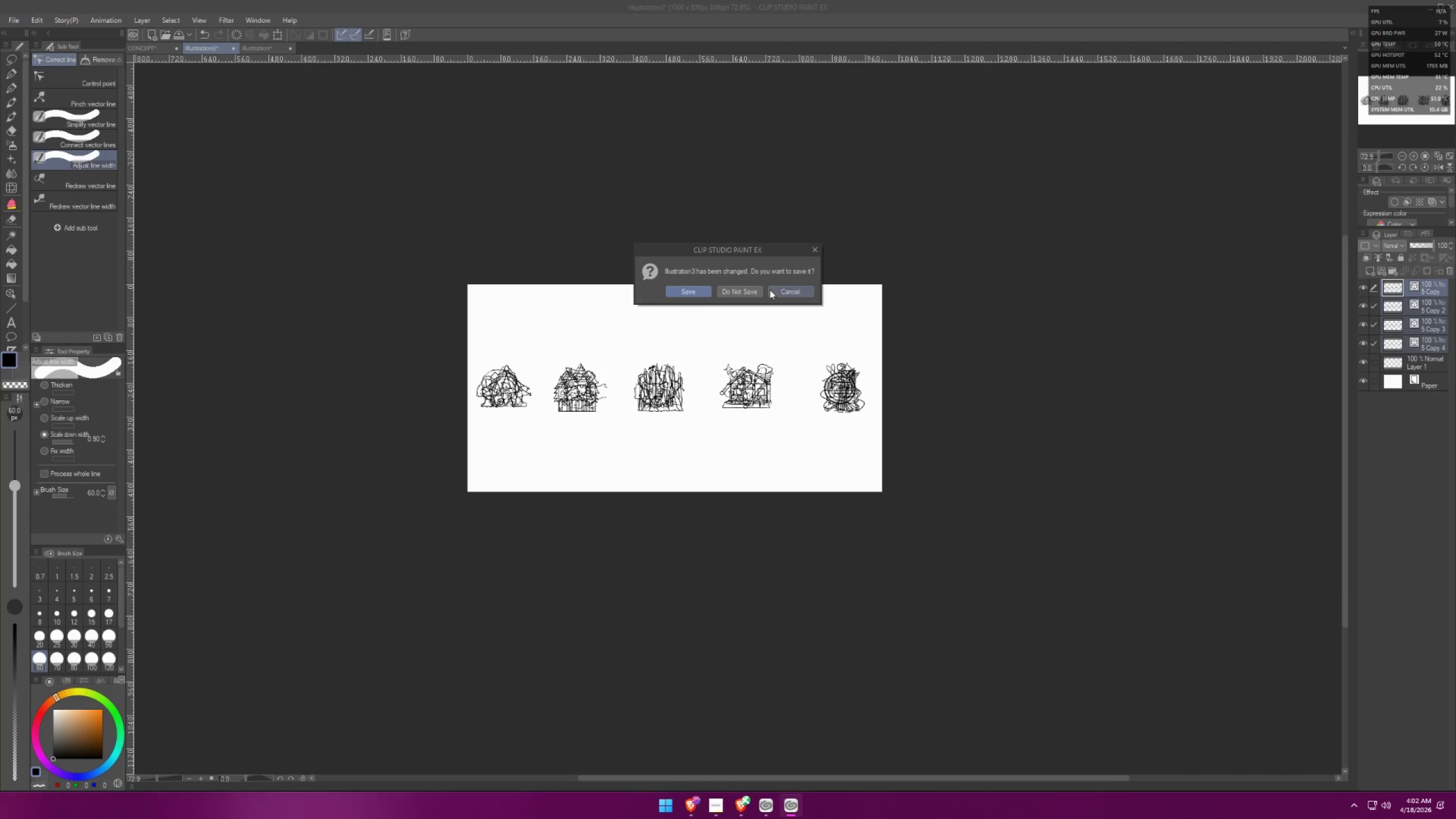 
left_click([737, 287])
 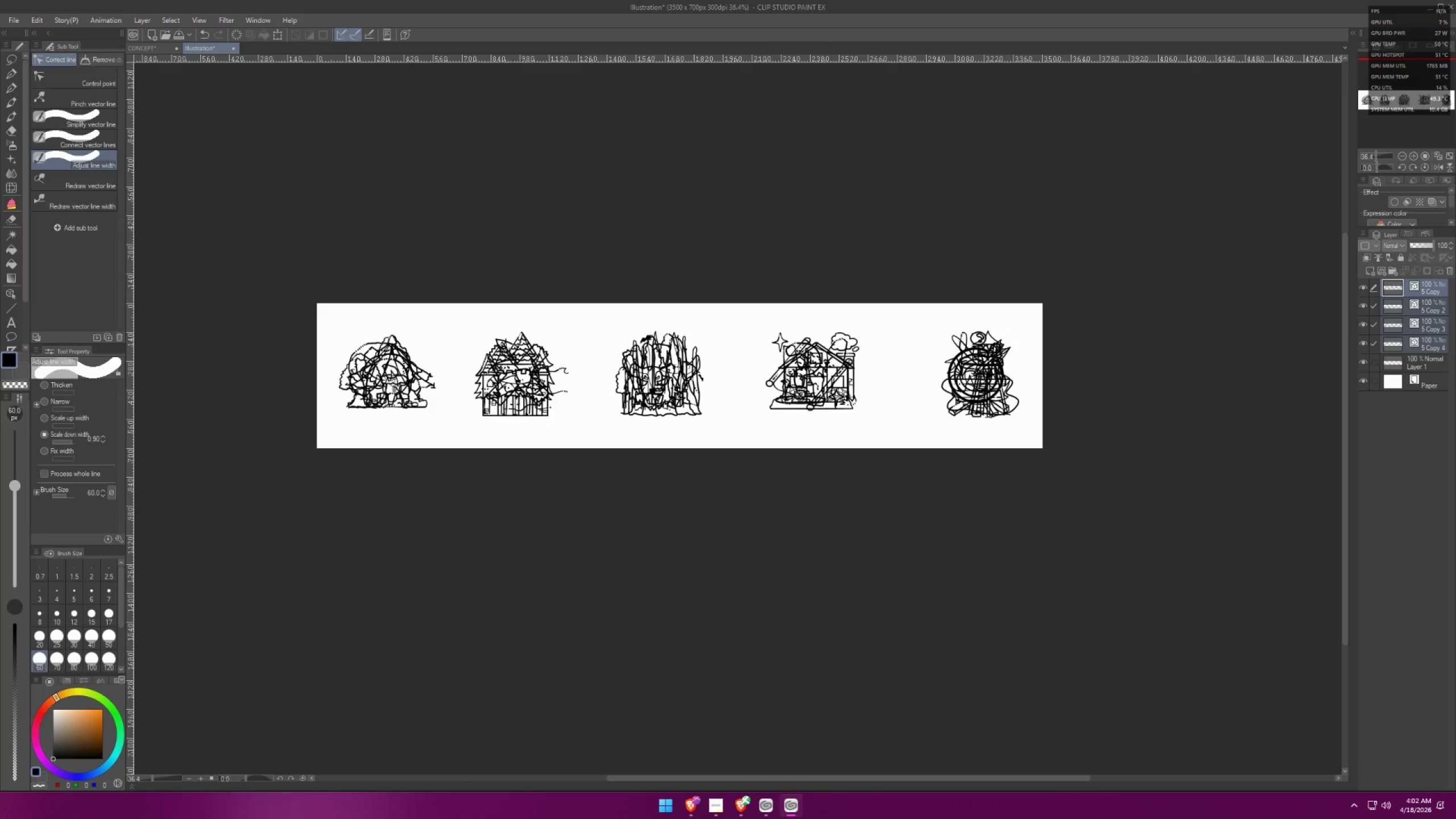 
double_click([1367, 323])
 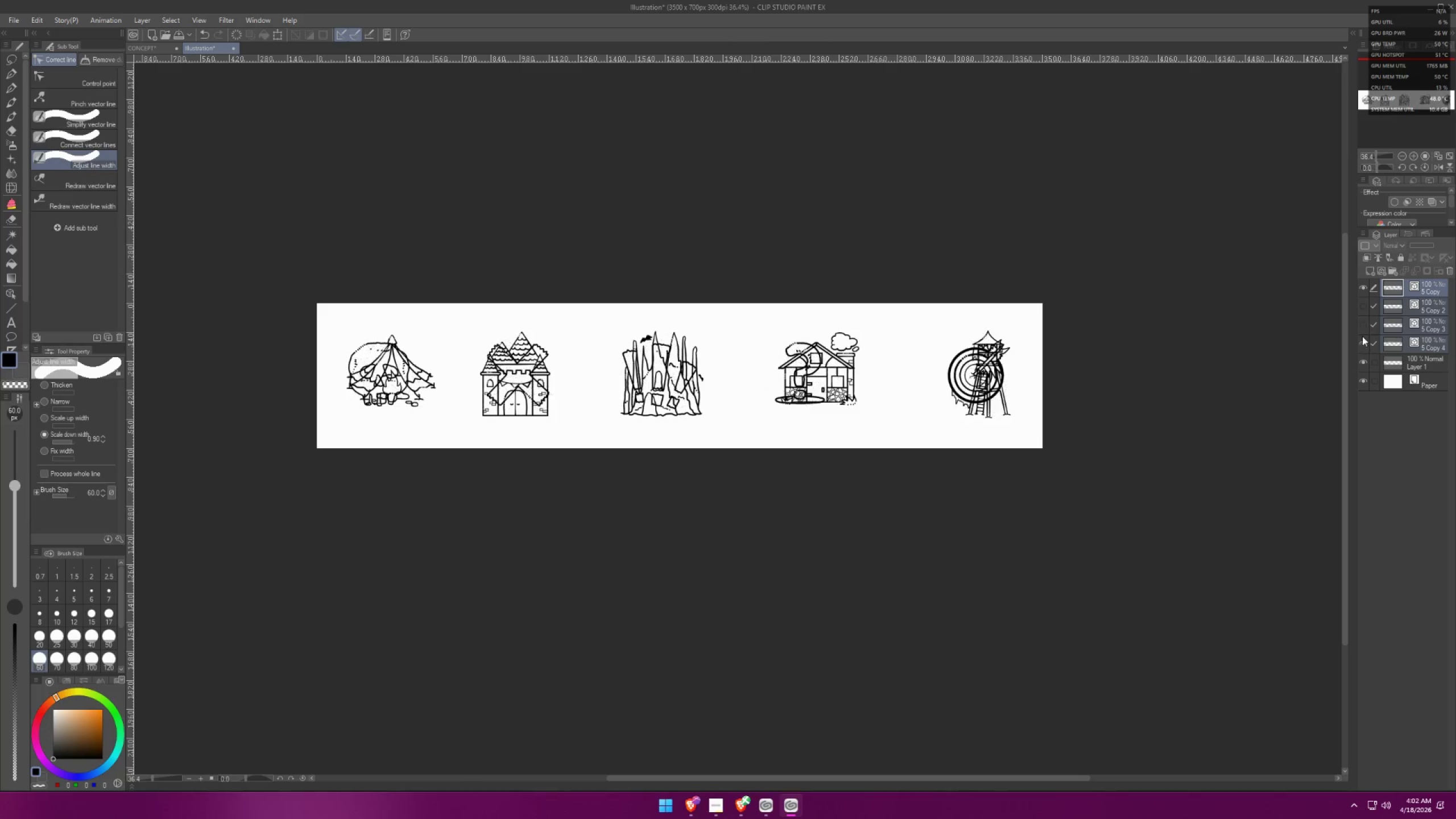 
triple_click([1362, 340])
 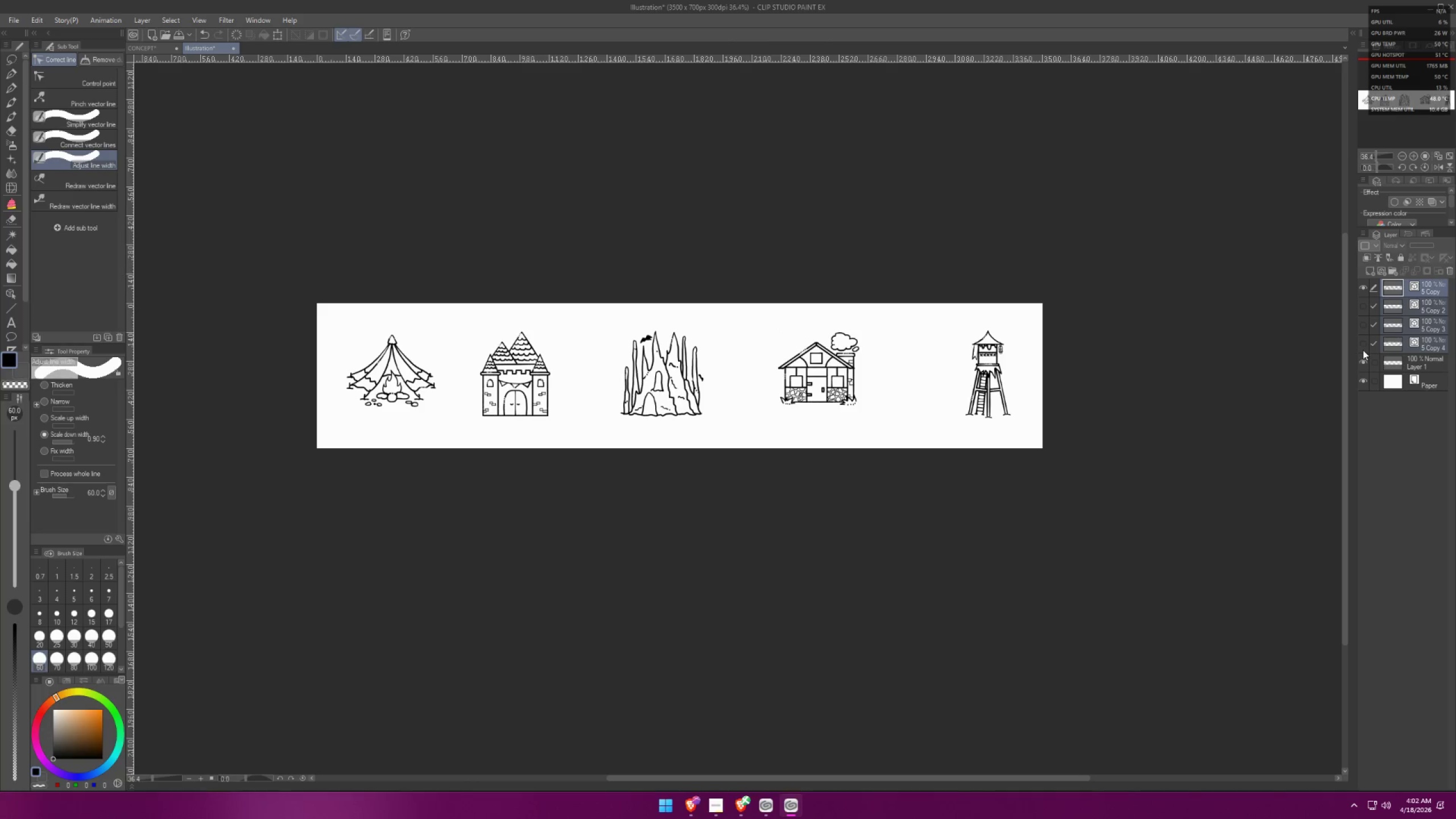 
left_click([1363, 357])
 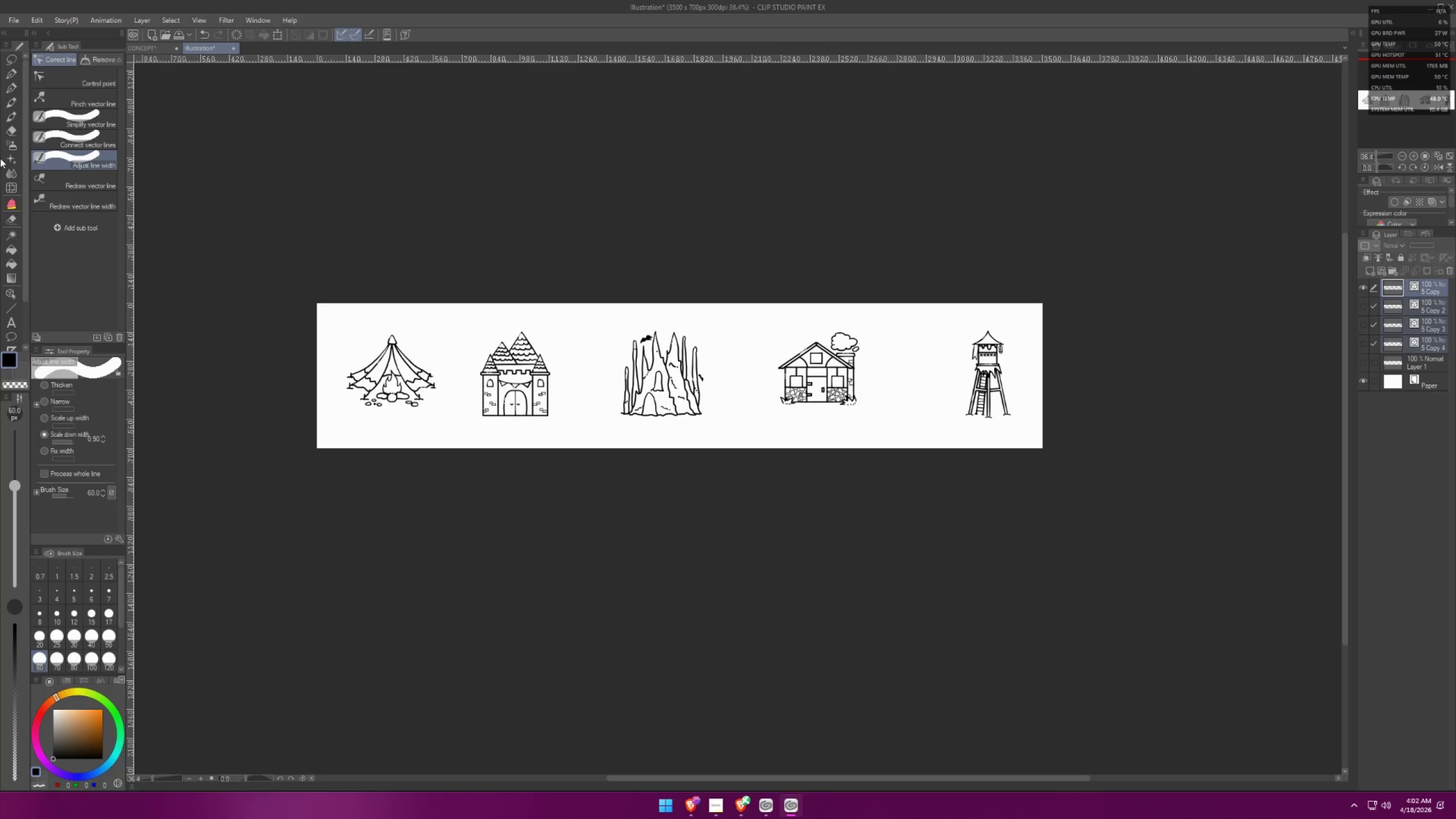 
left_click([14, 20])
 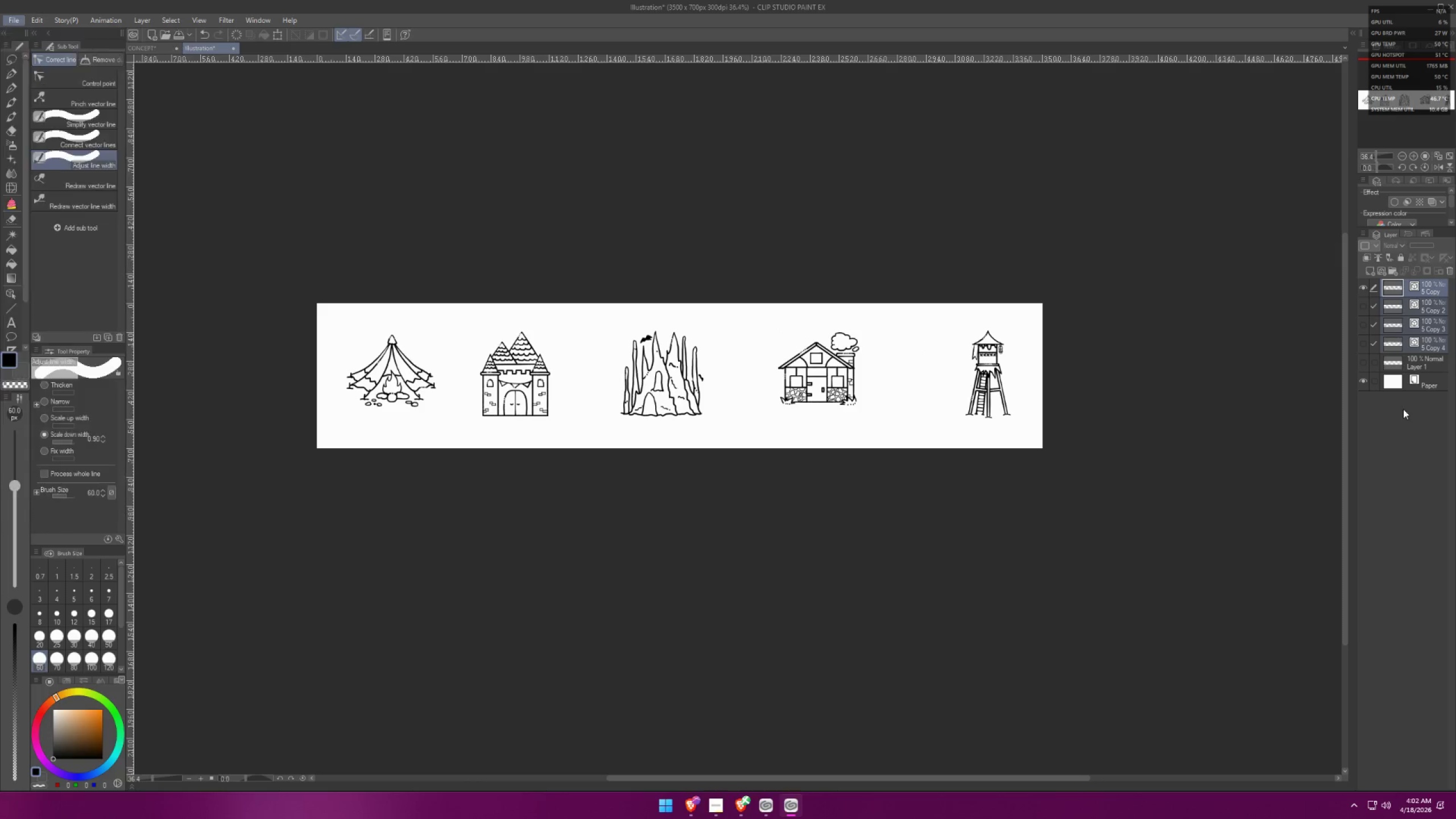 
double_click([1361, 382])
 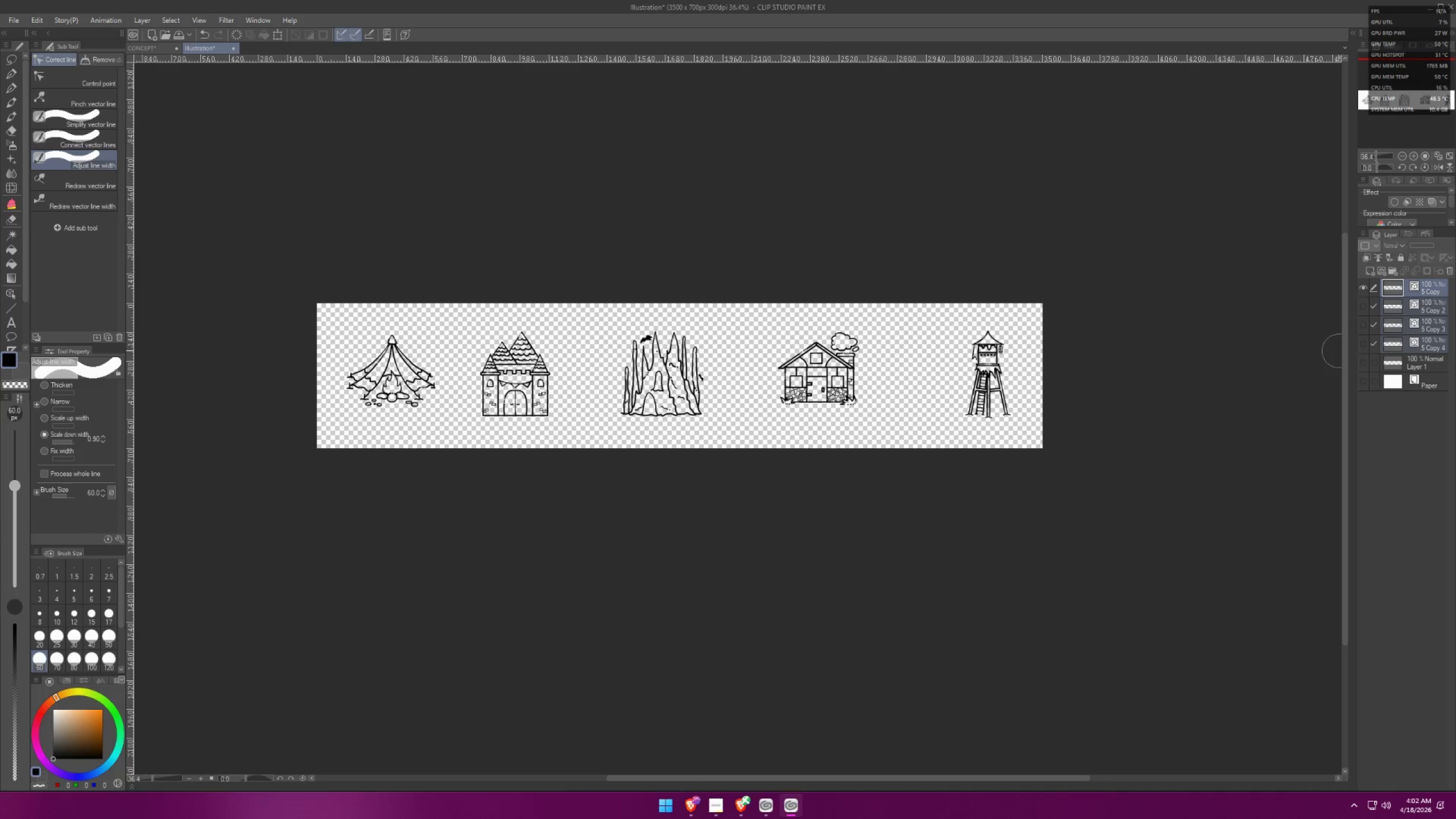 
left_click([1427, 313])
 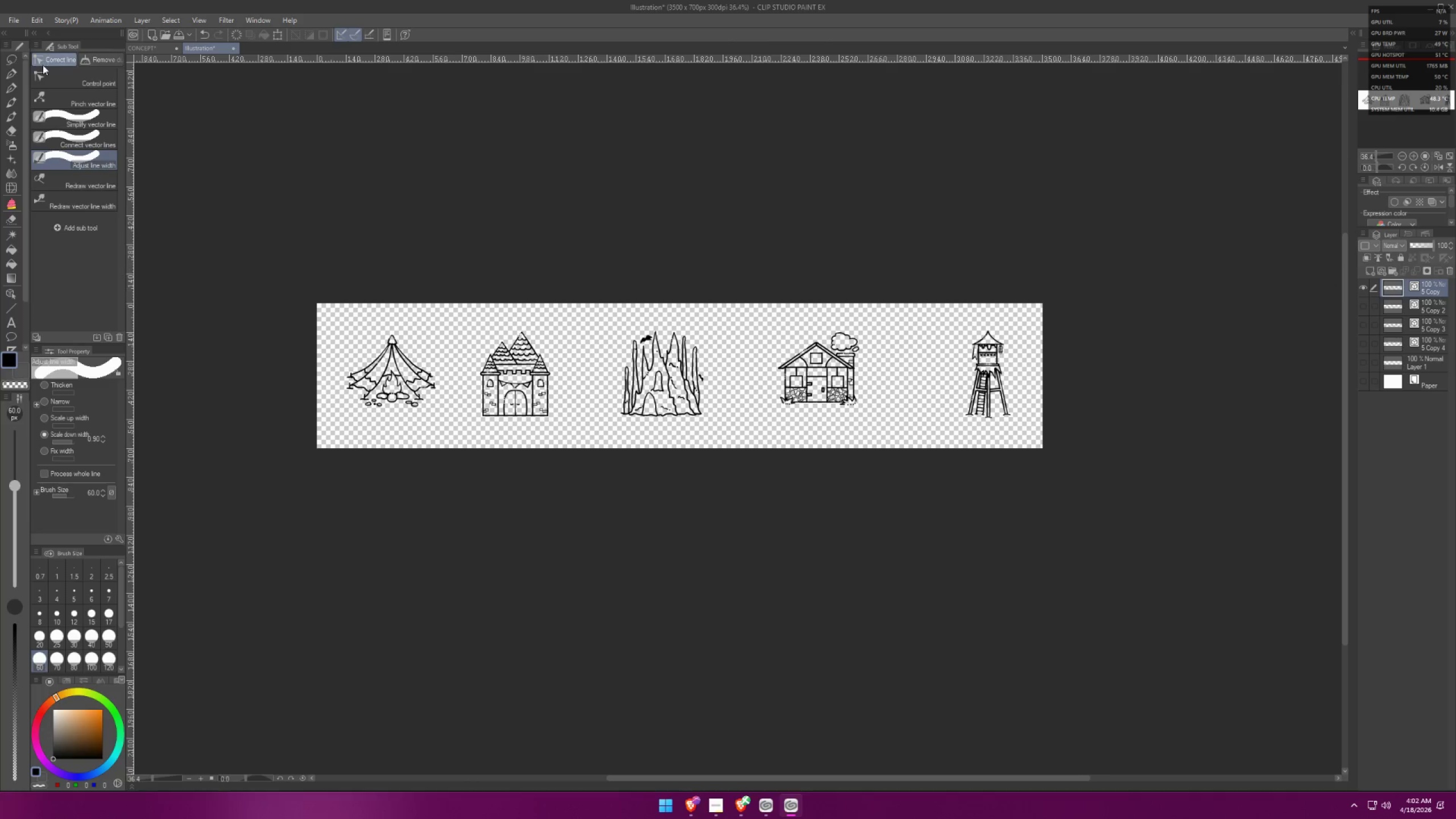 
left_click([13, 16])
 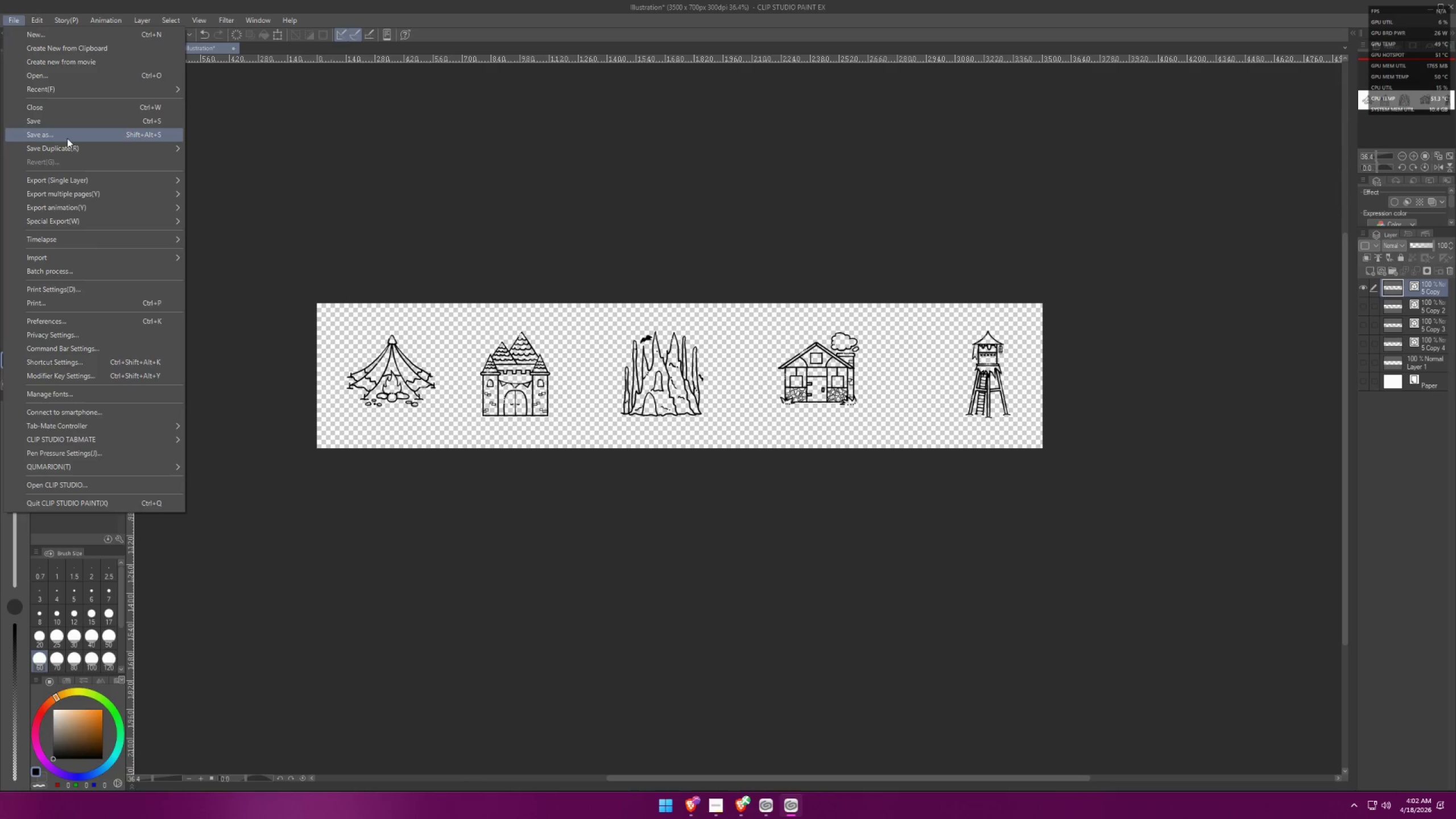 
left_click([69, 132])
 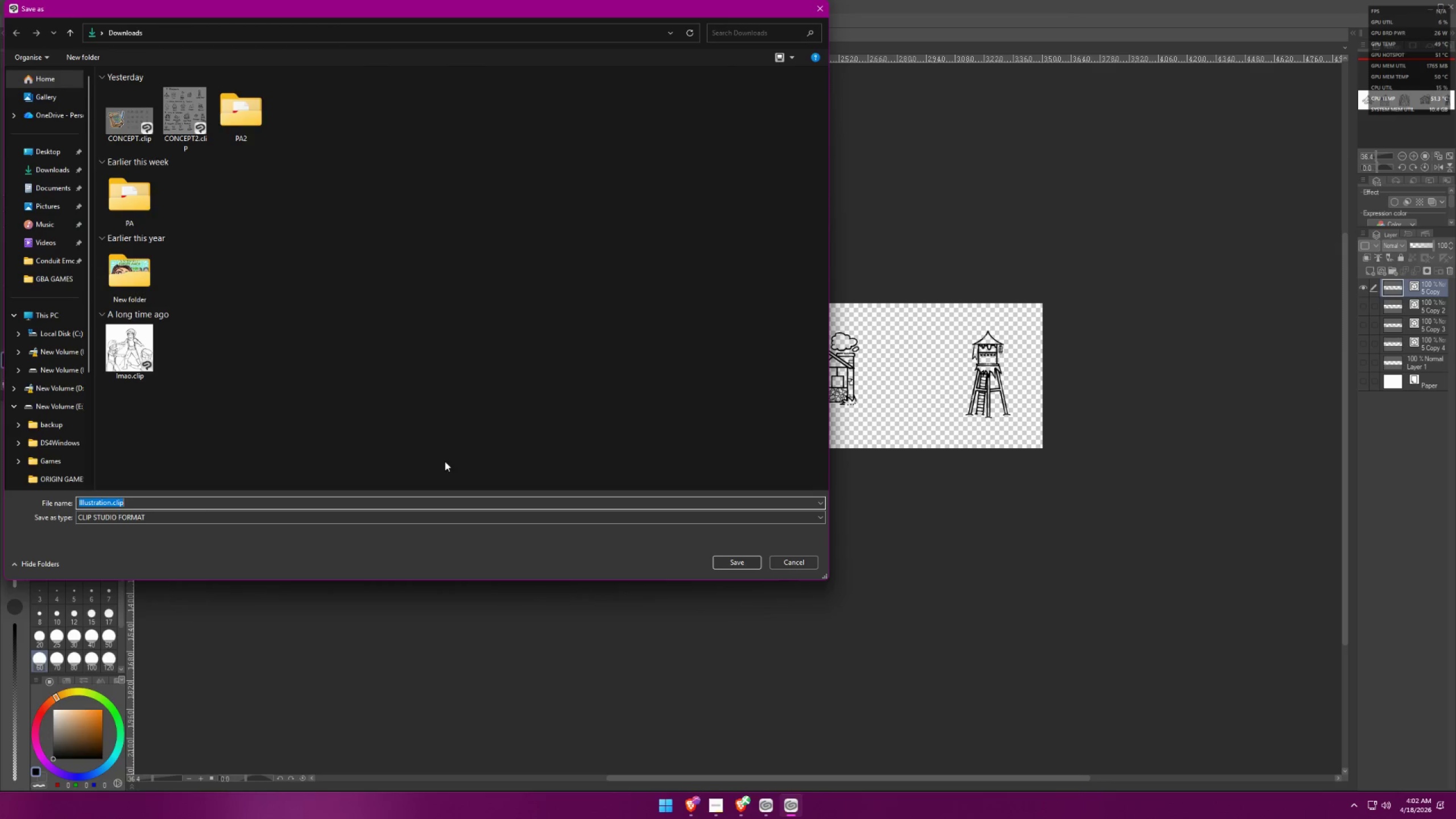 
left_click([188, 520])
 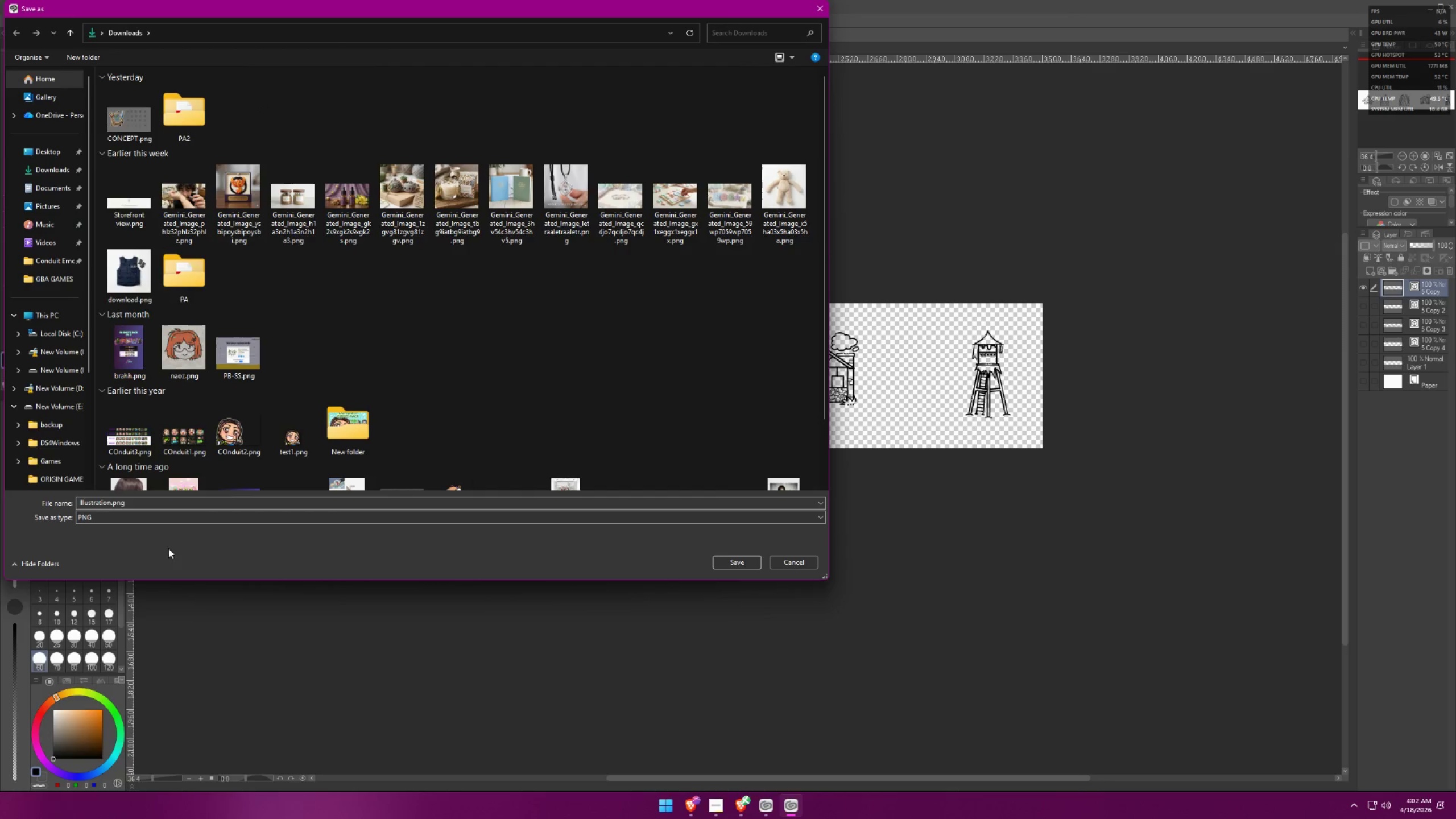 
left_click([172, 504])
 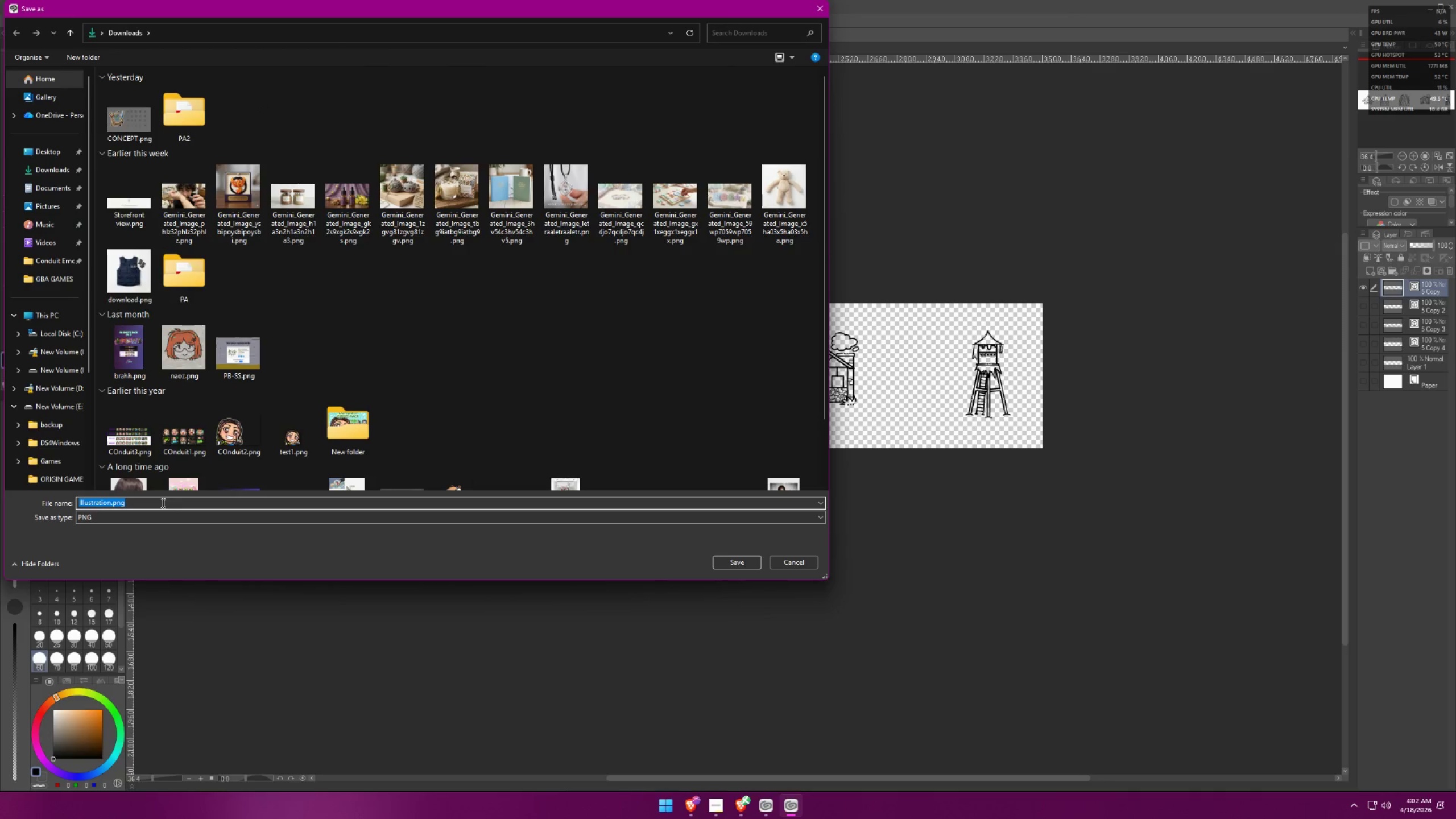 
type(C1)
 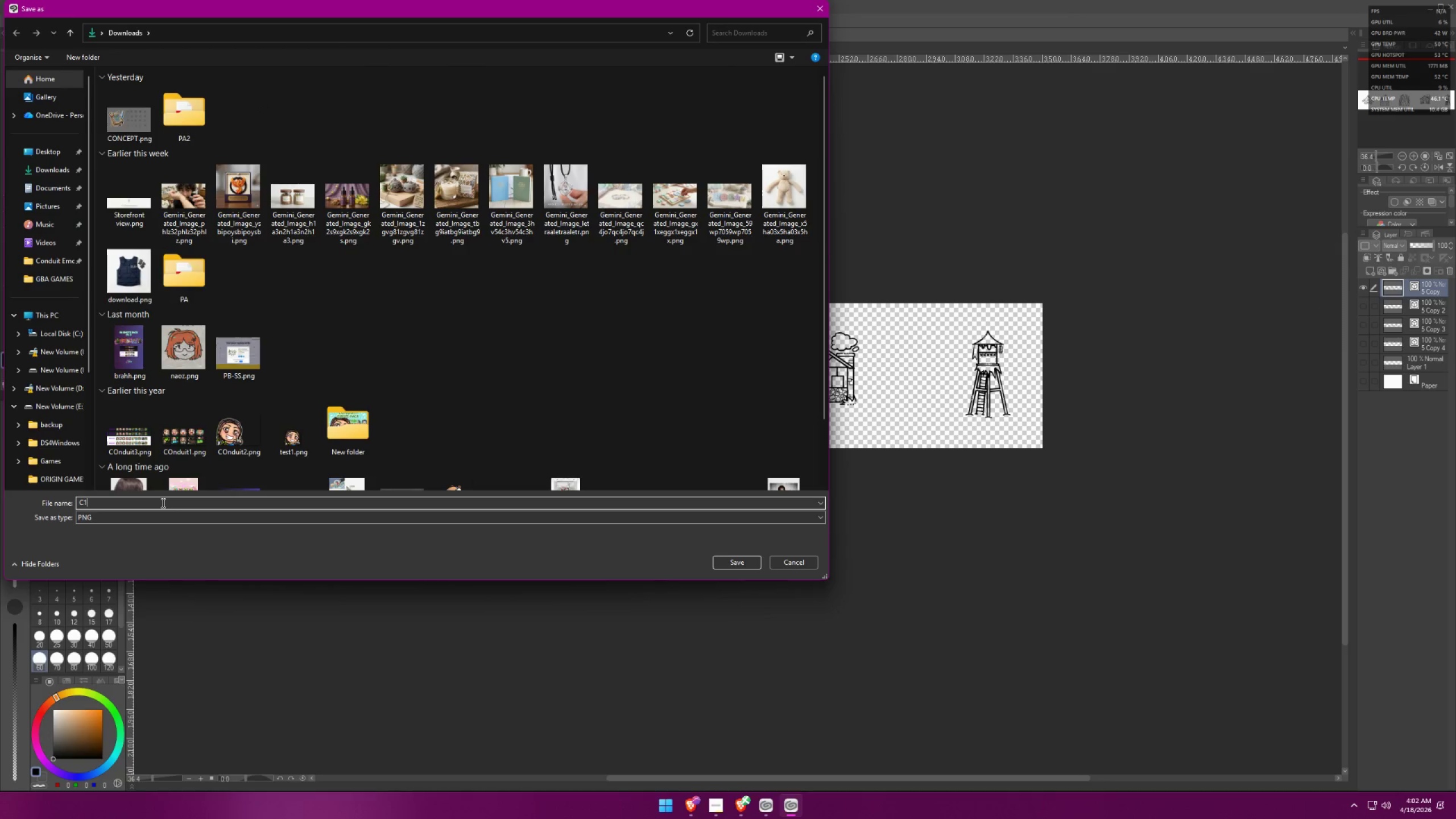 
key(Enter)
 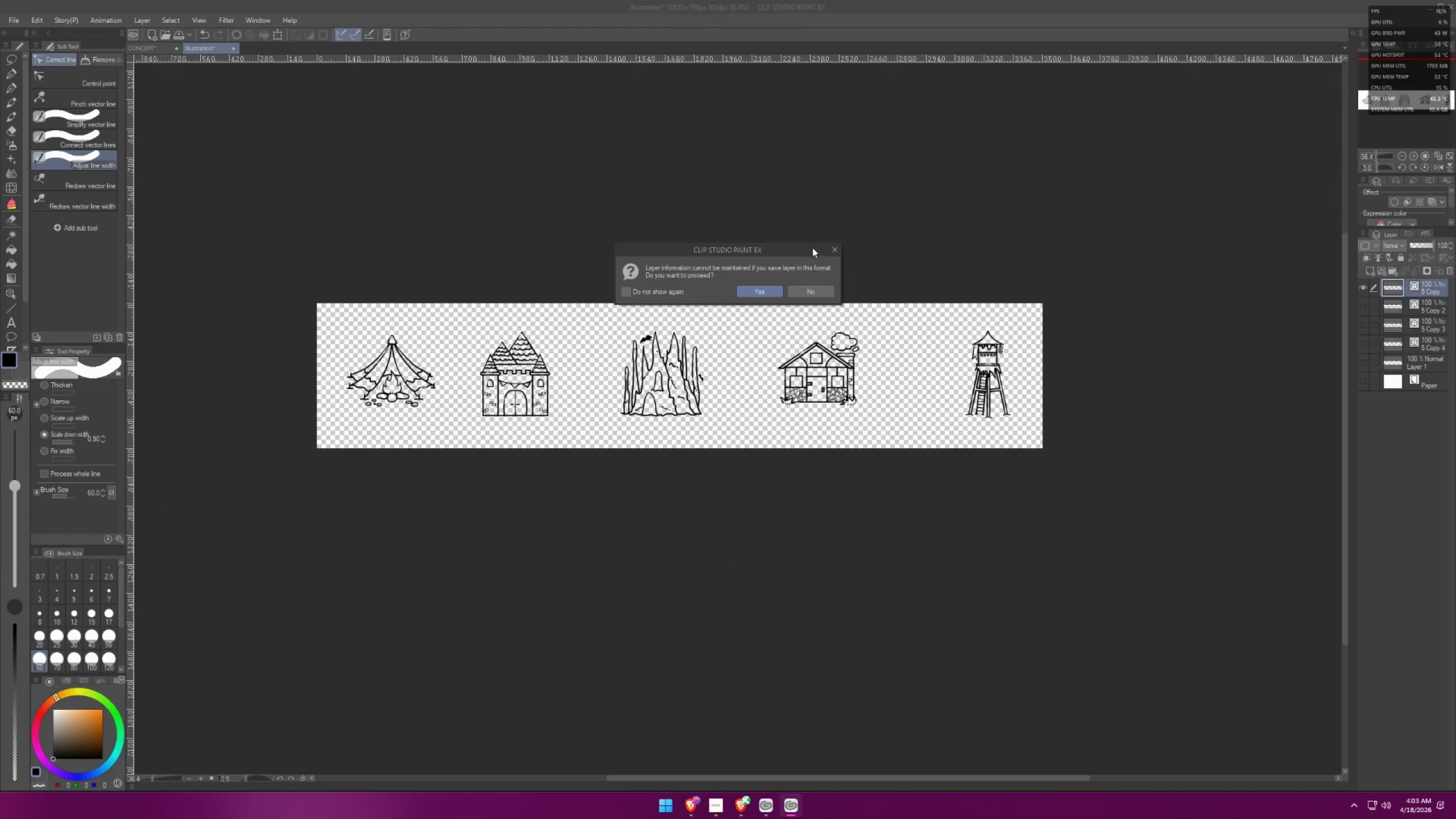 
left_click([764, 293])
 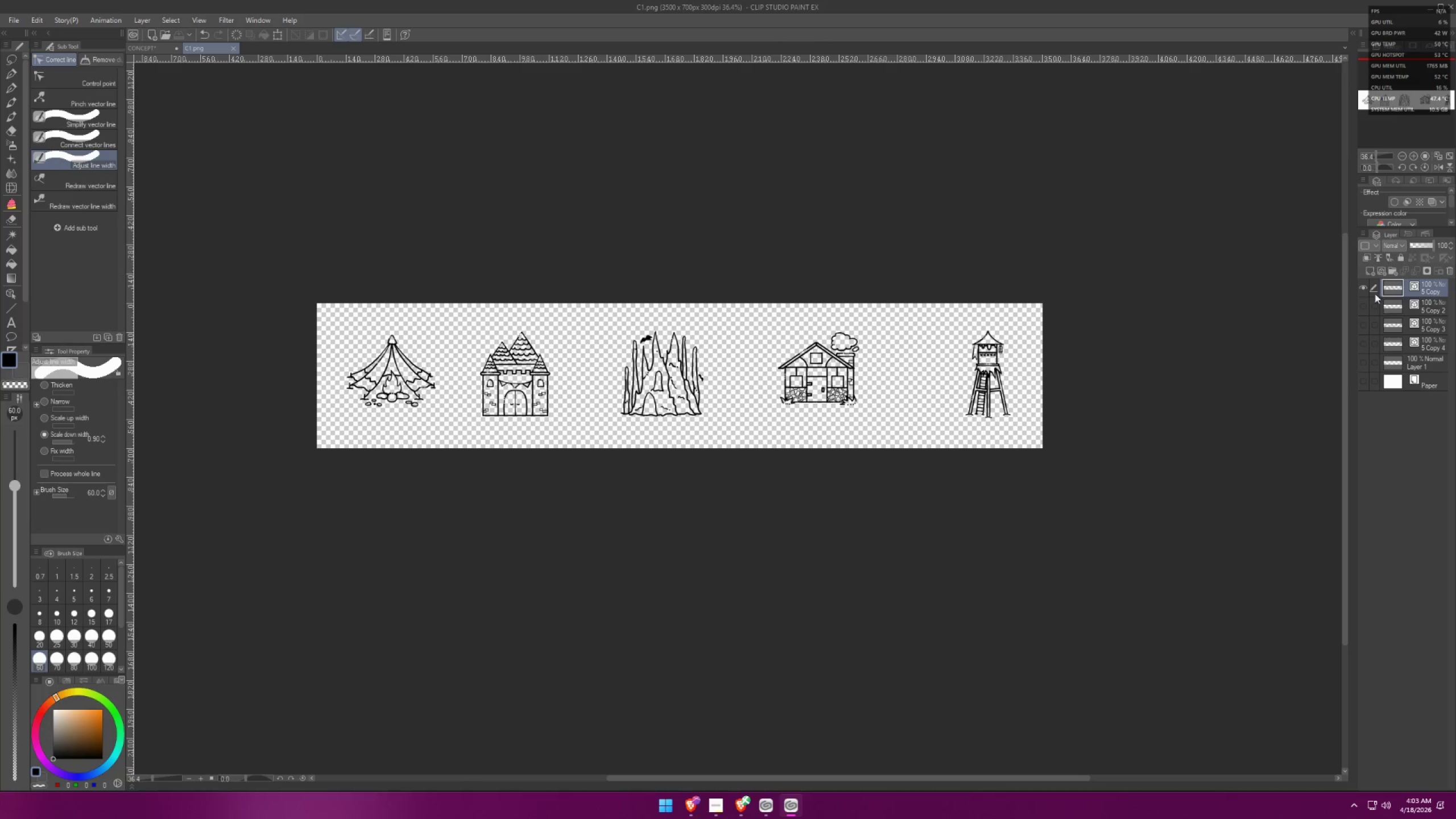 
double_click([1367, 307])
 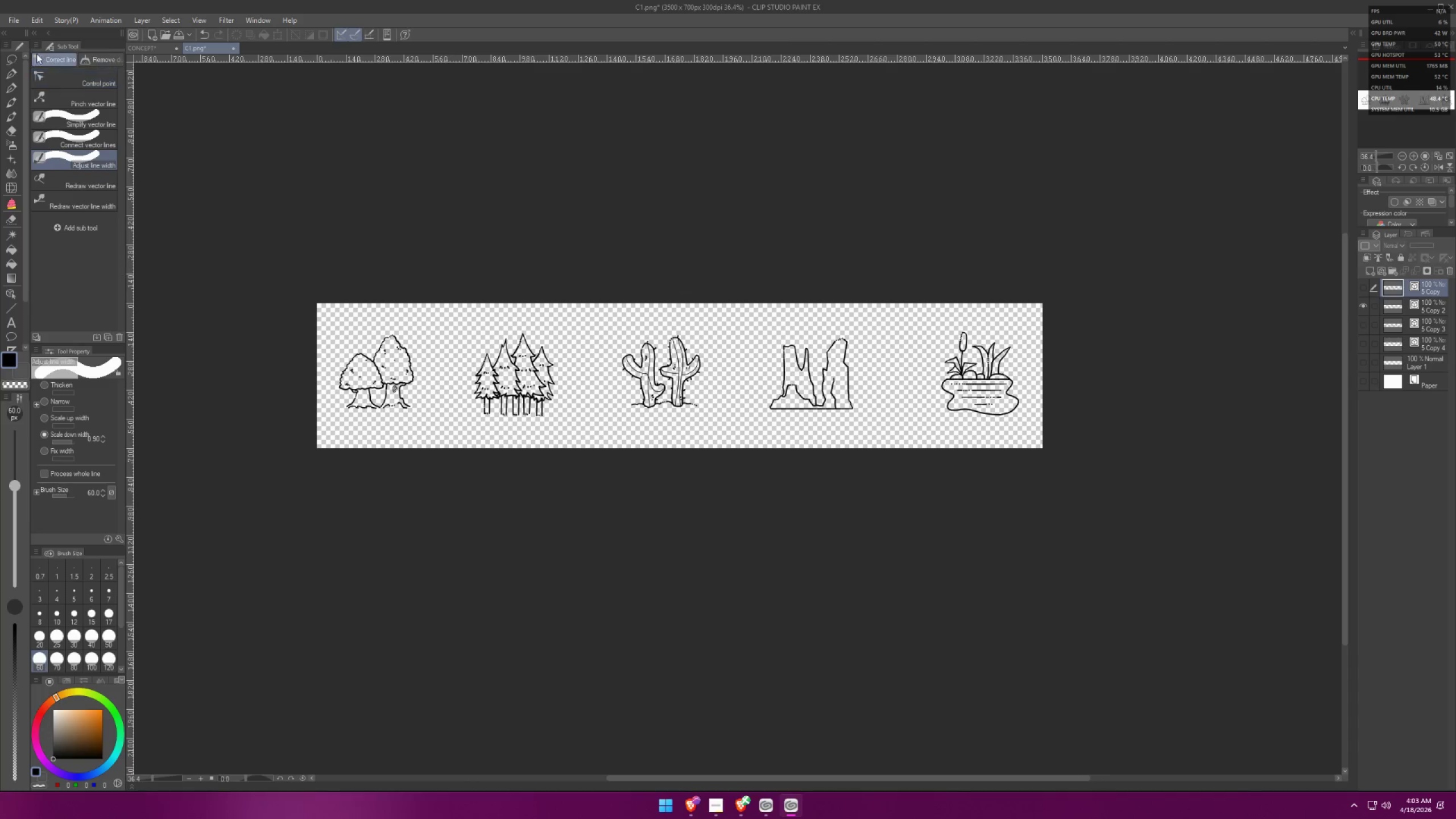 
left_click([10, 22])
 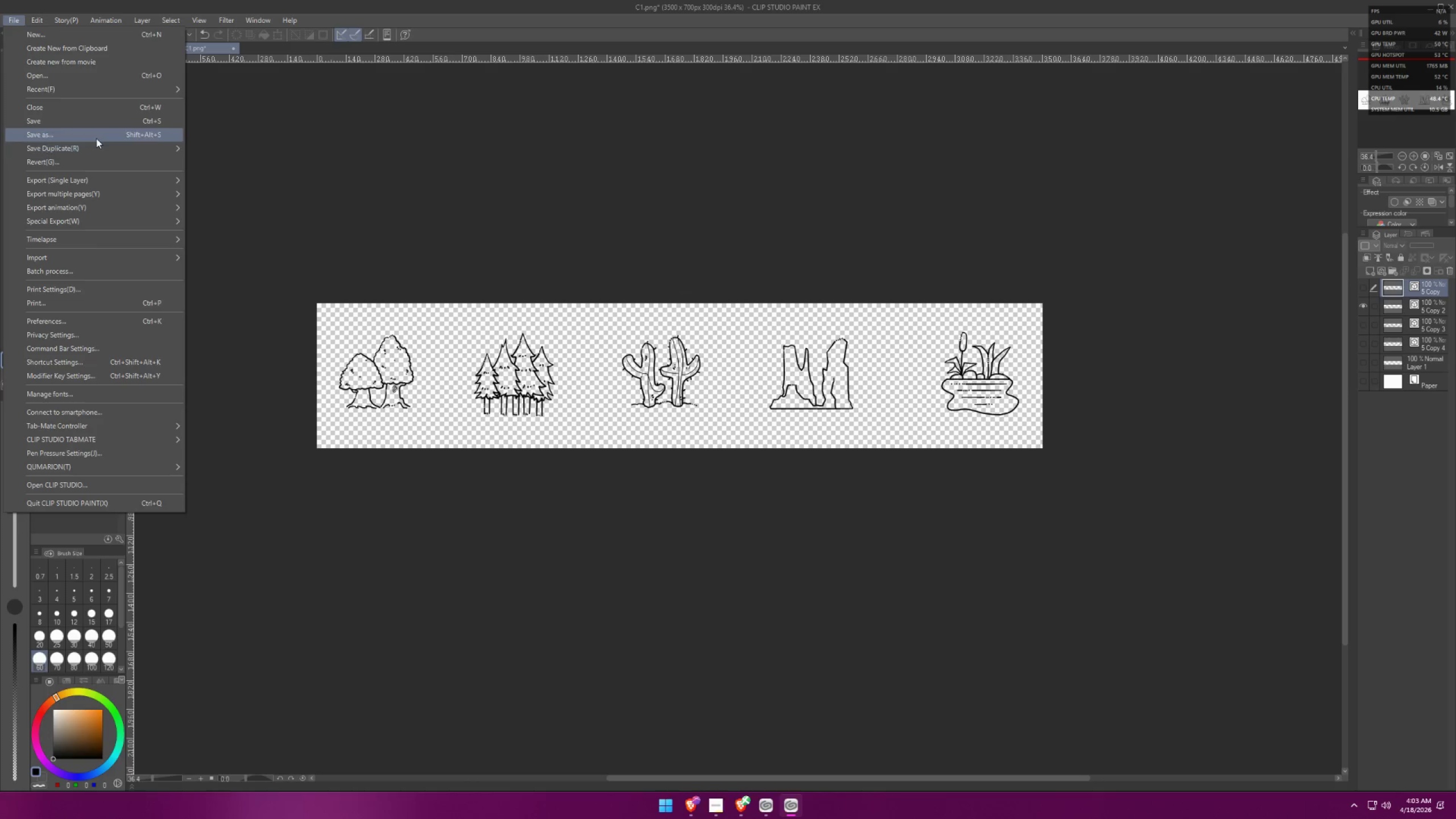 
left_click([97, 138])
 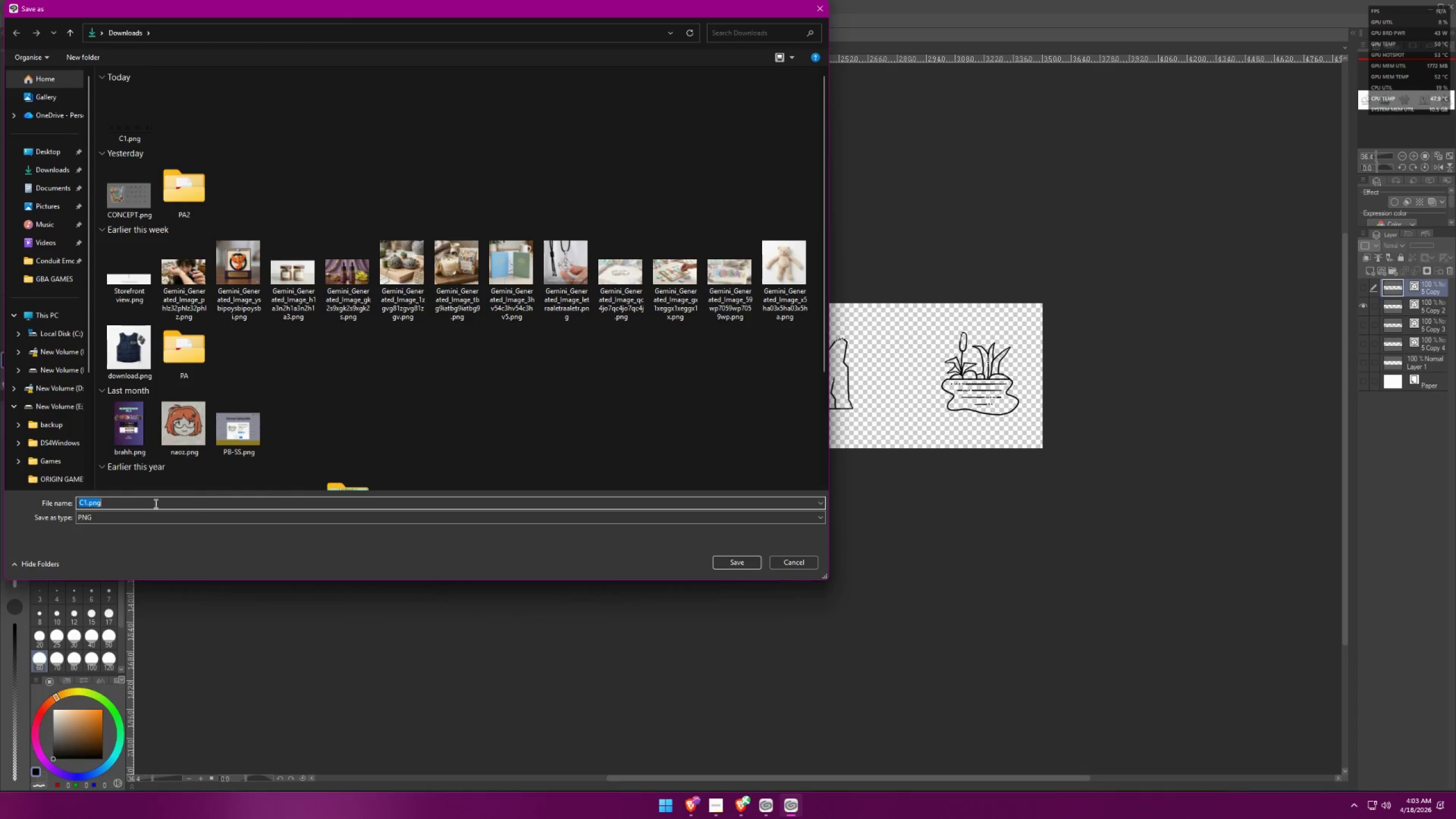 
type(C@)
key(Backspace)
type(2)
 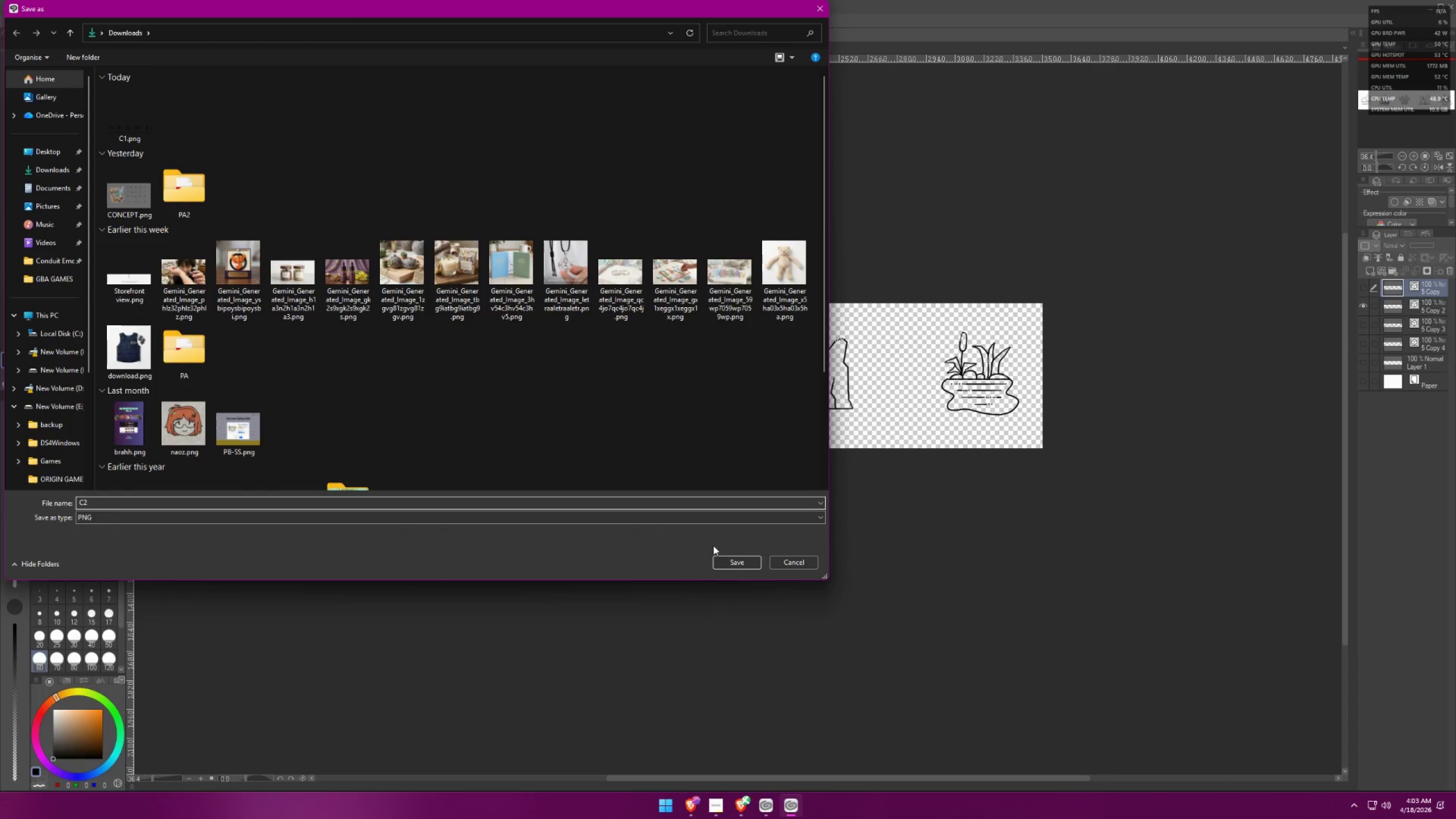 
left_click([728, 561])
 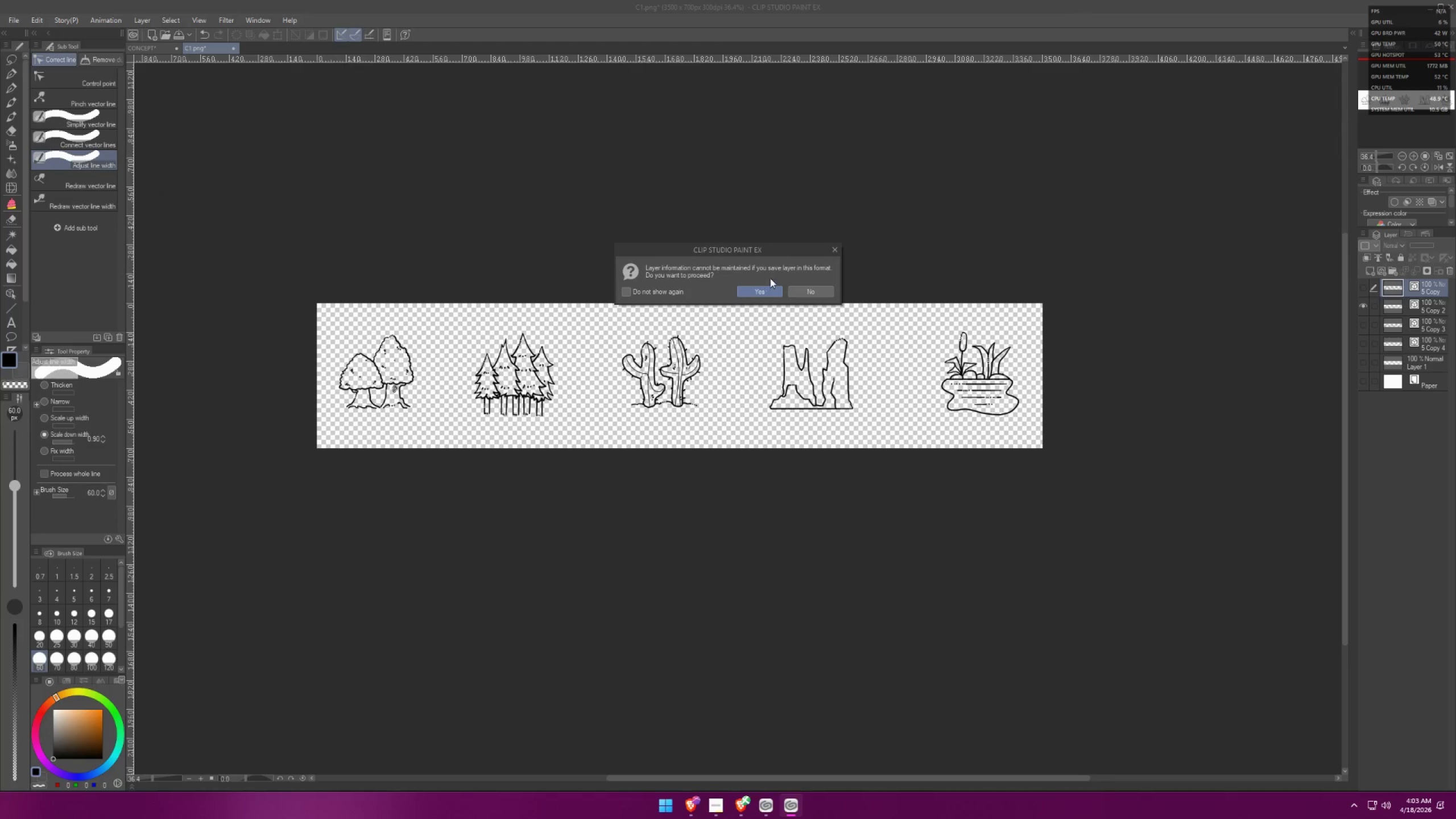 
left_click([763, 290])
 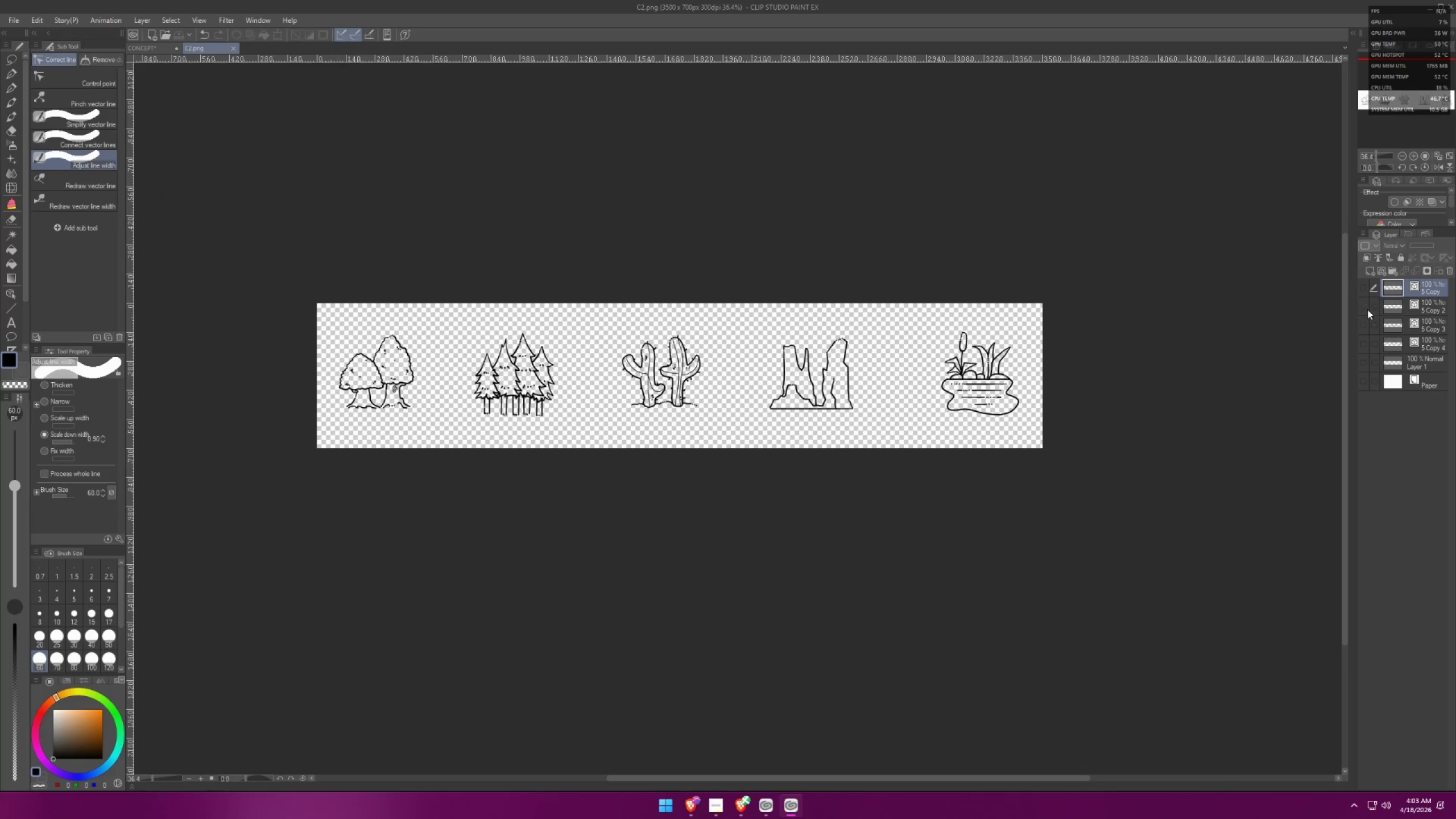 
double_click([1367, 324])
 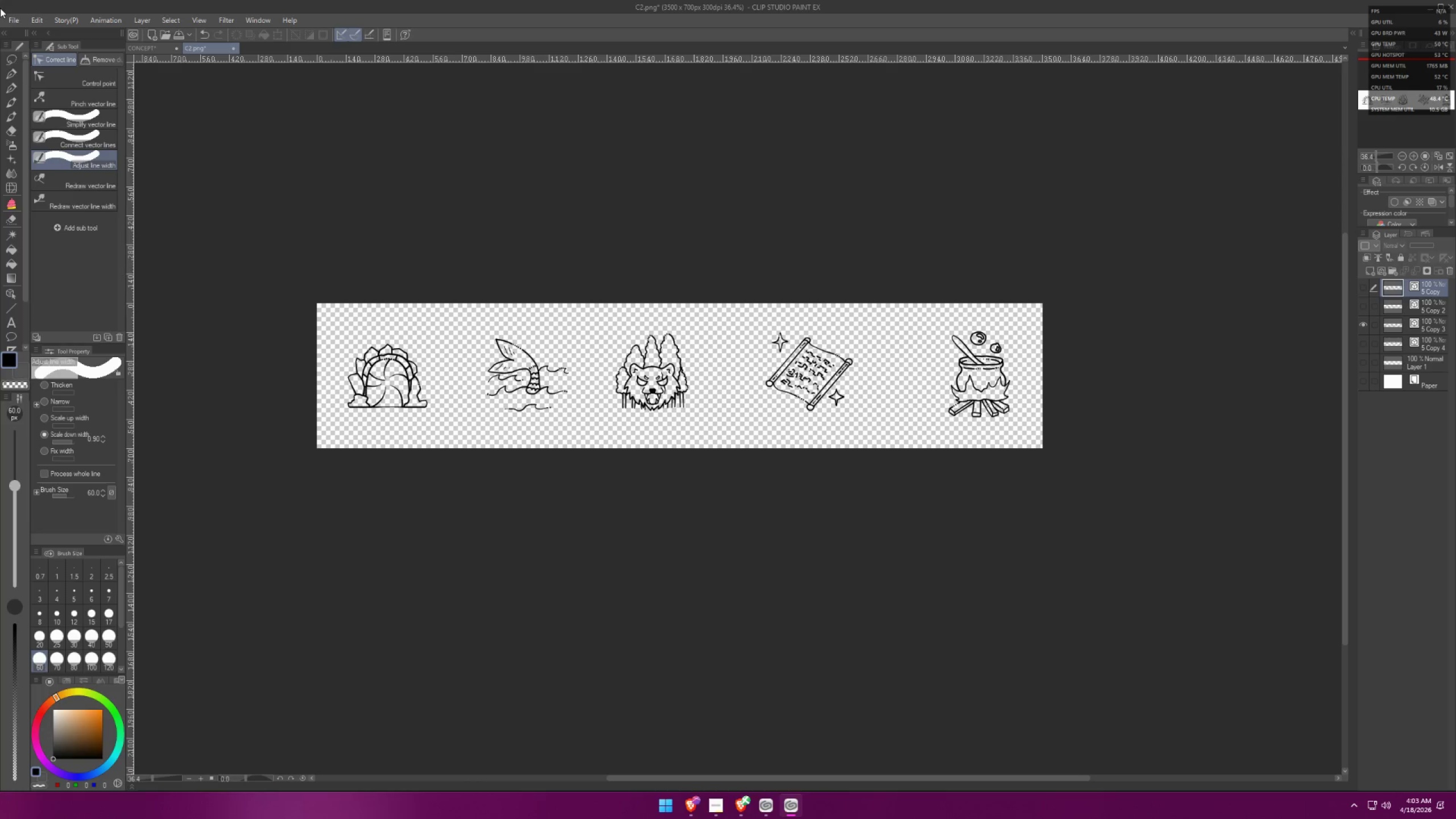 
left_click([22, 17])
 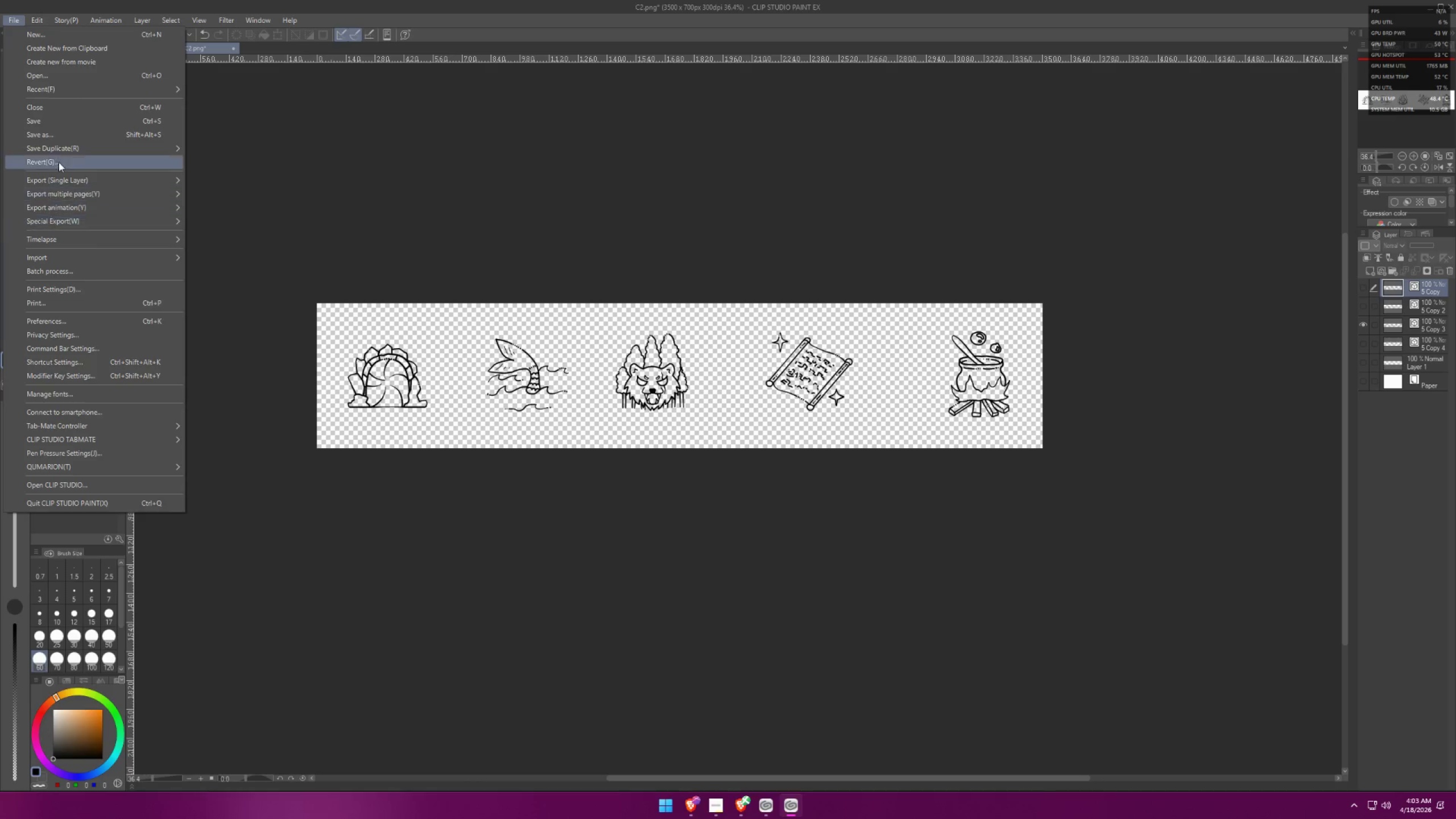 
left_click([63, 139])
 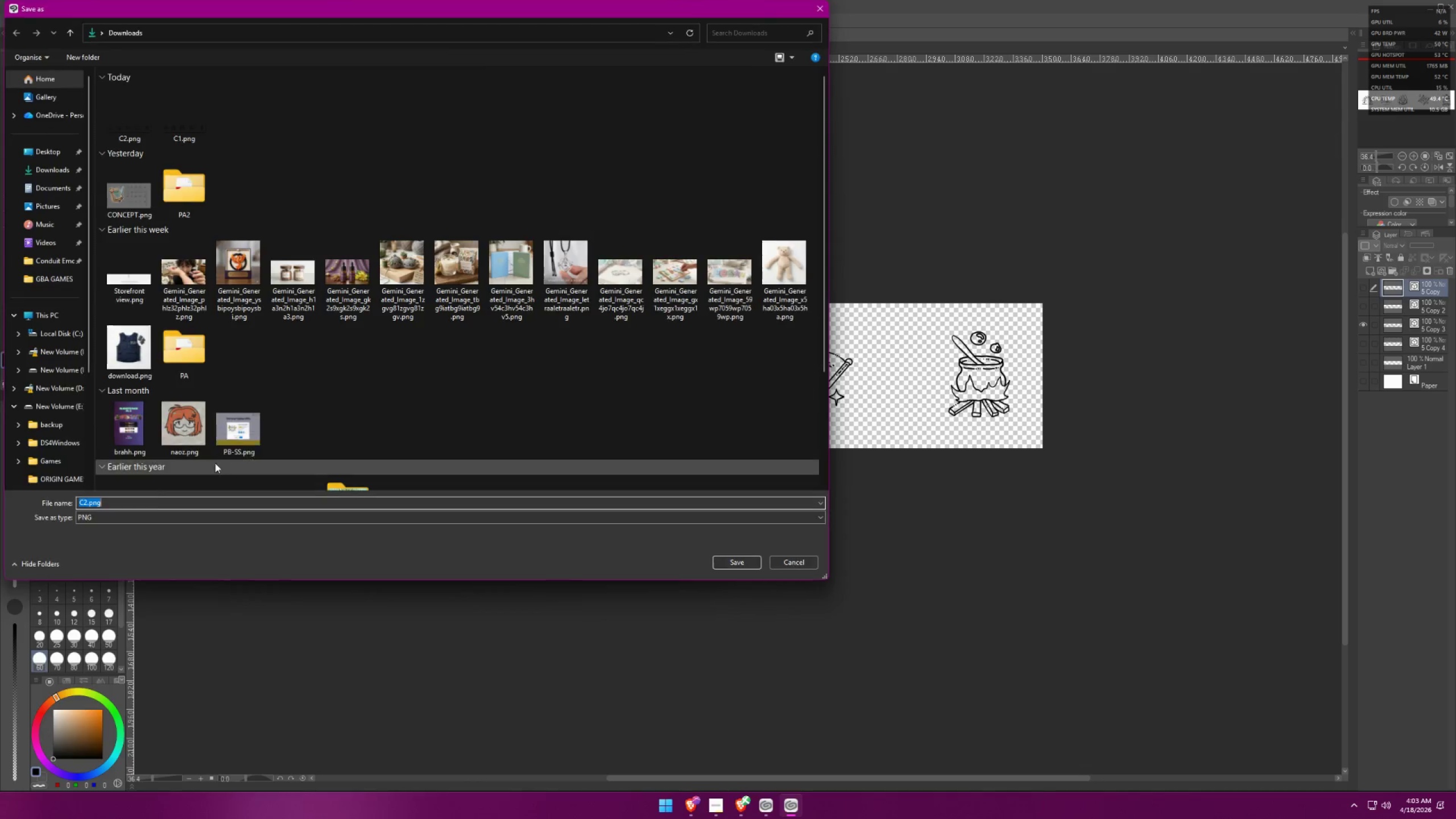 
type(C3)
 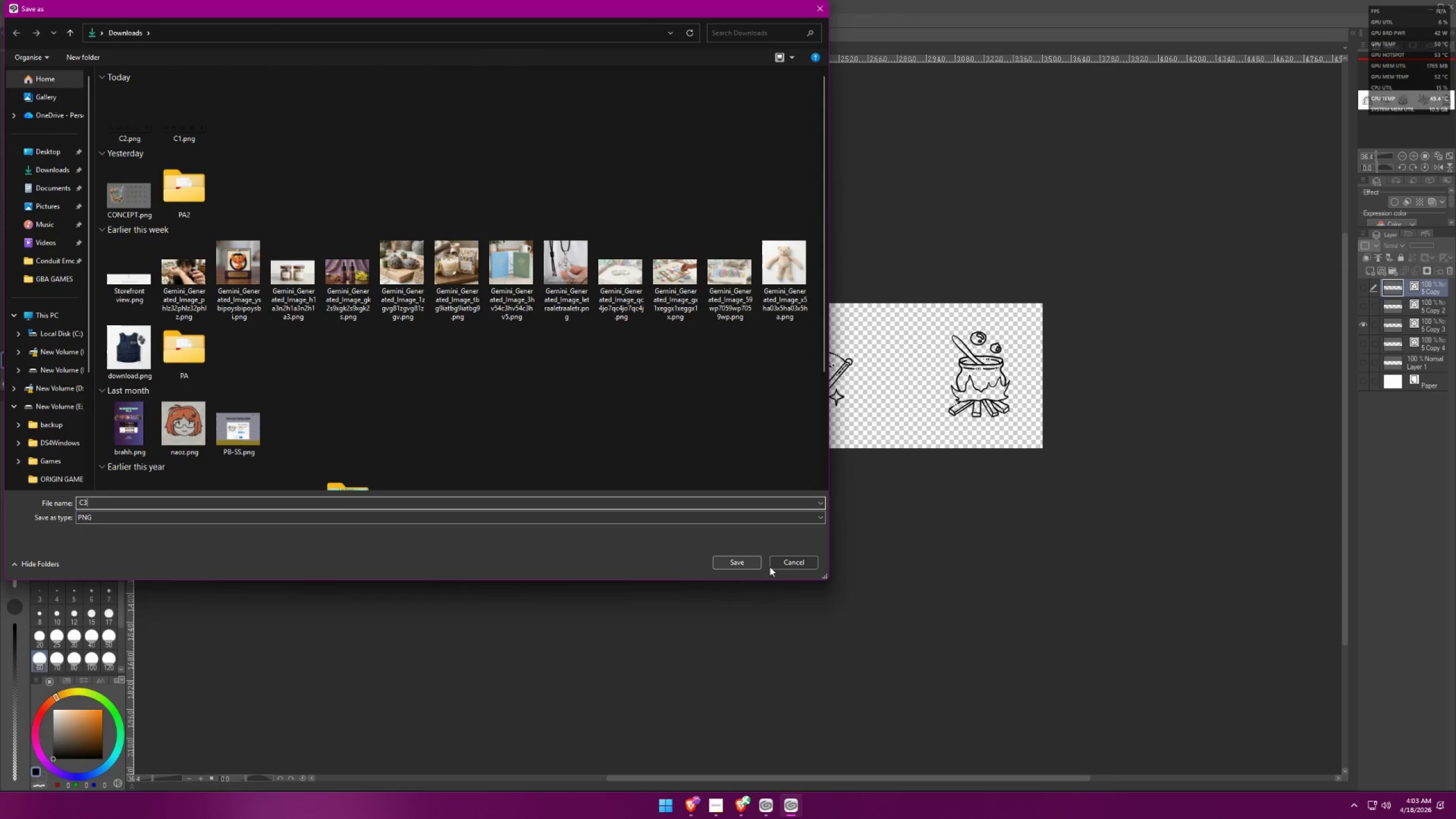 
left_click([737, 564])
 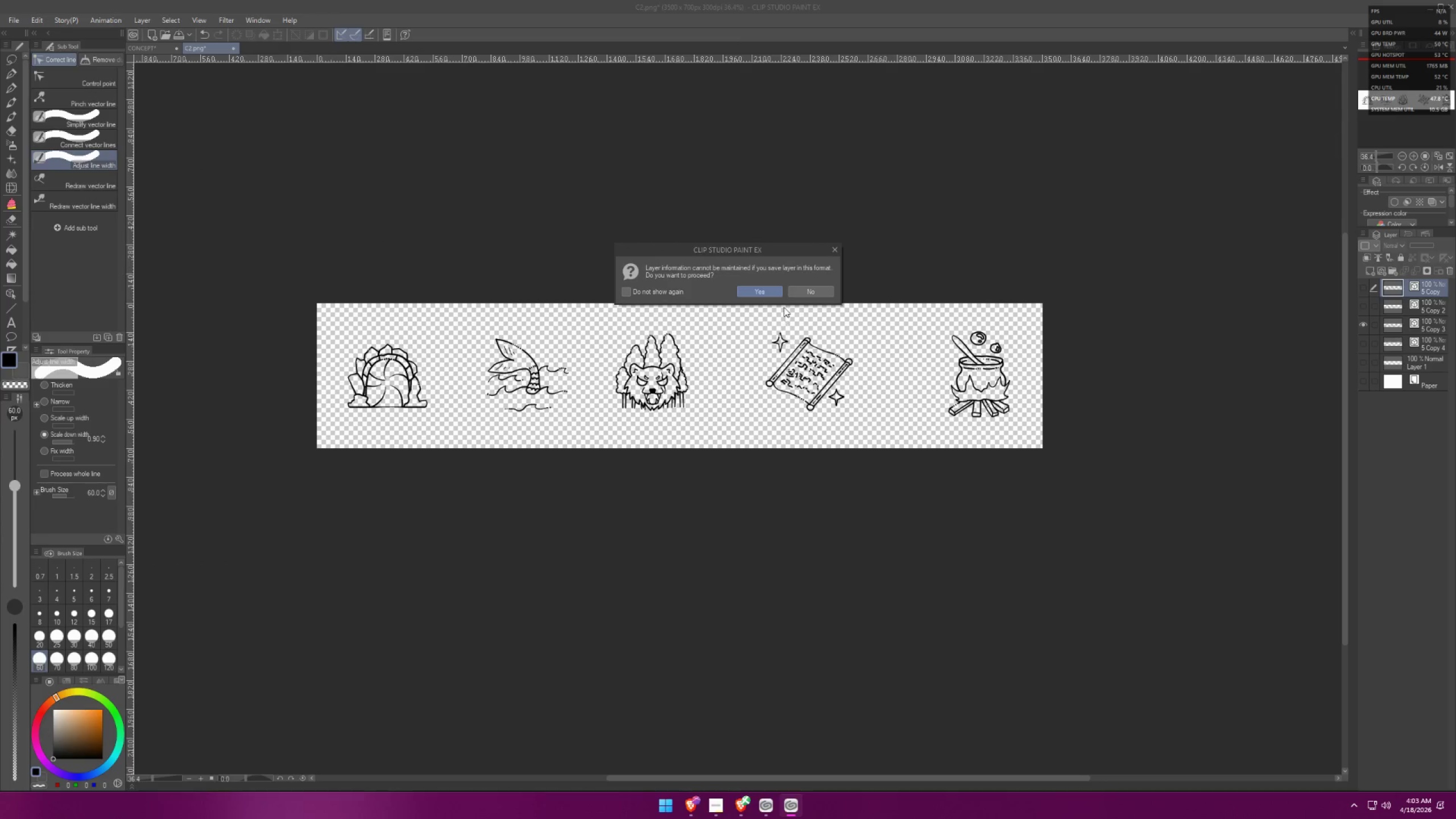 
left_click([754, 291])
 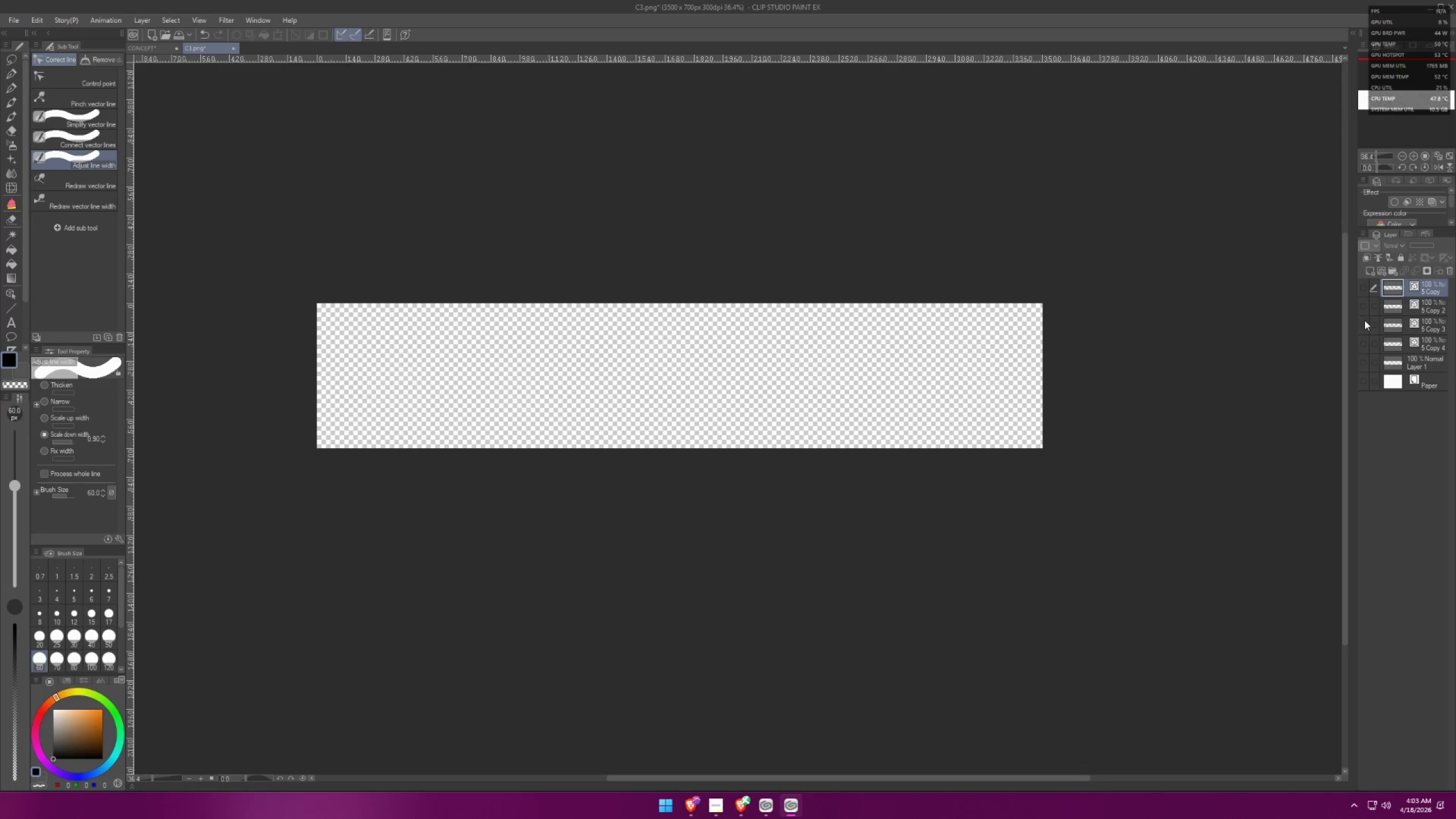 
double_click([1394, 348])
 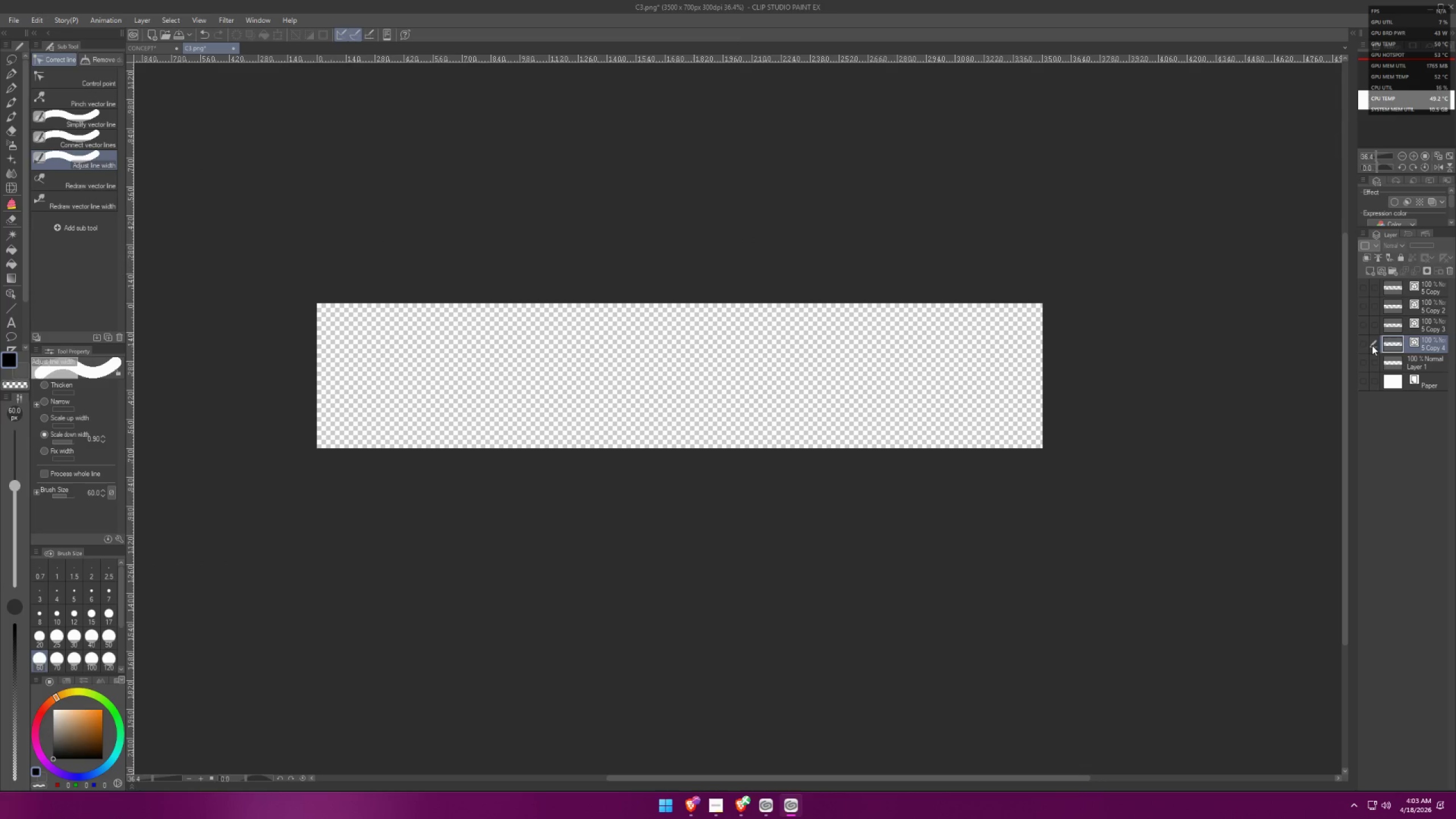 
triple_click([1362, 344])
 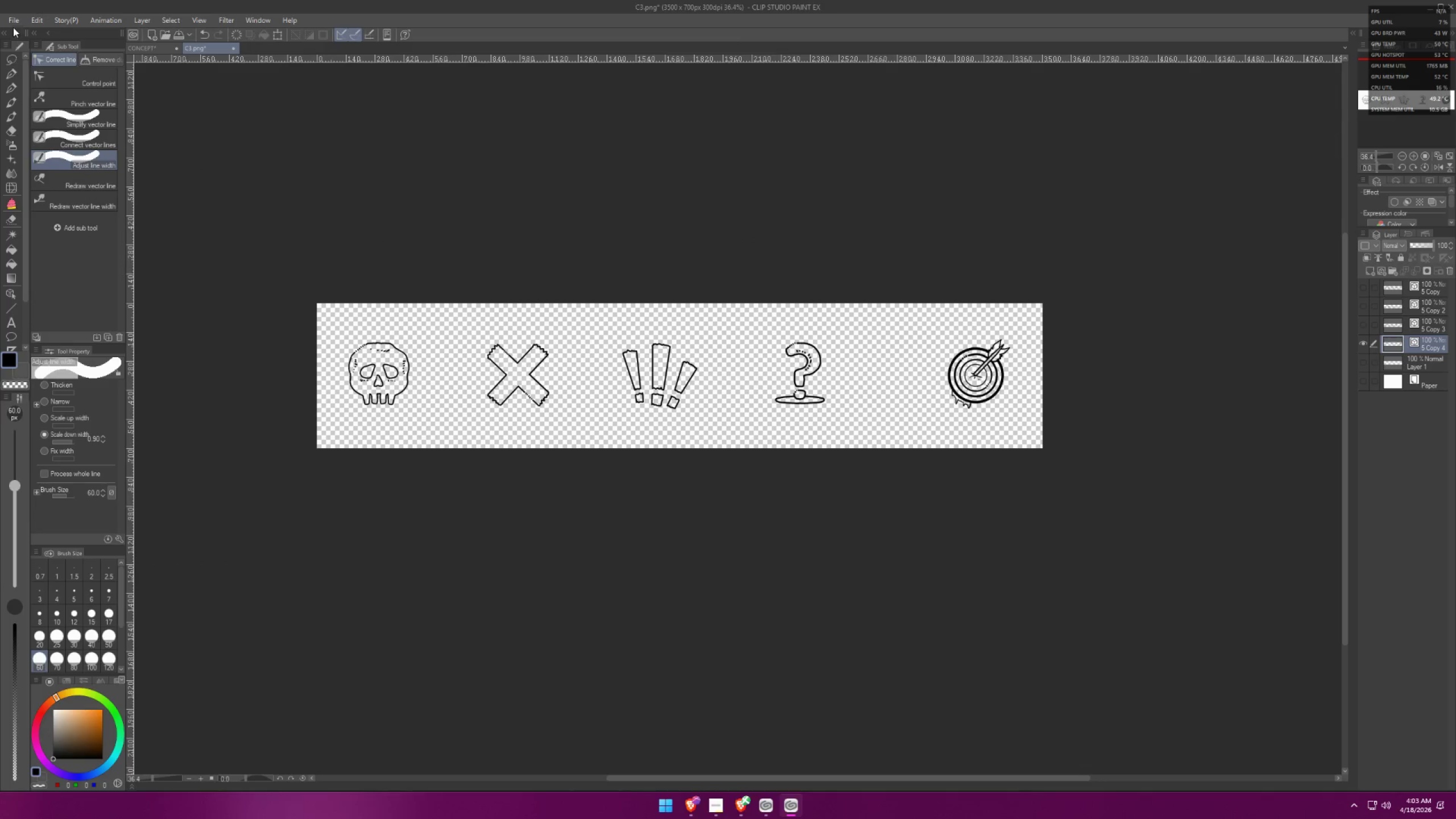 
double_click([7, 23])
 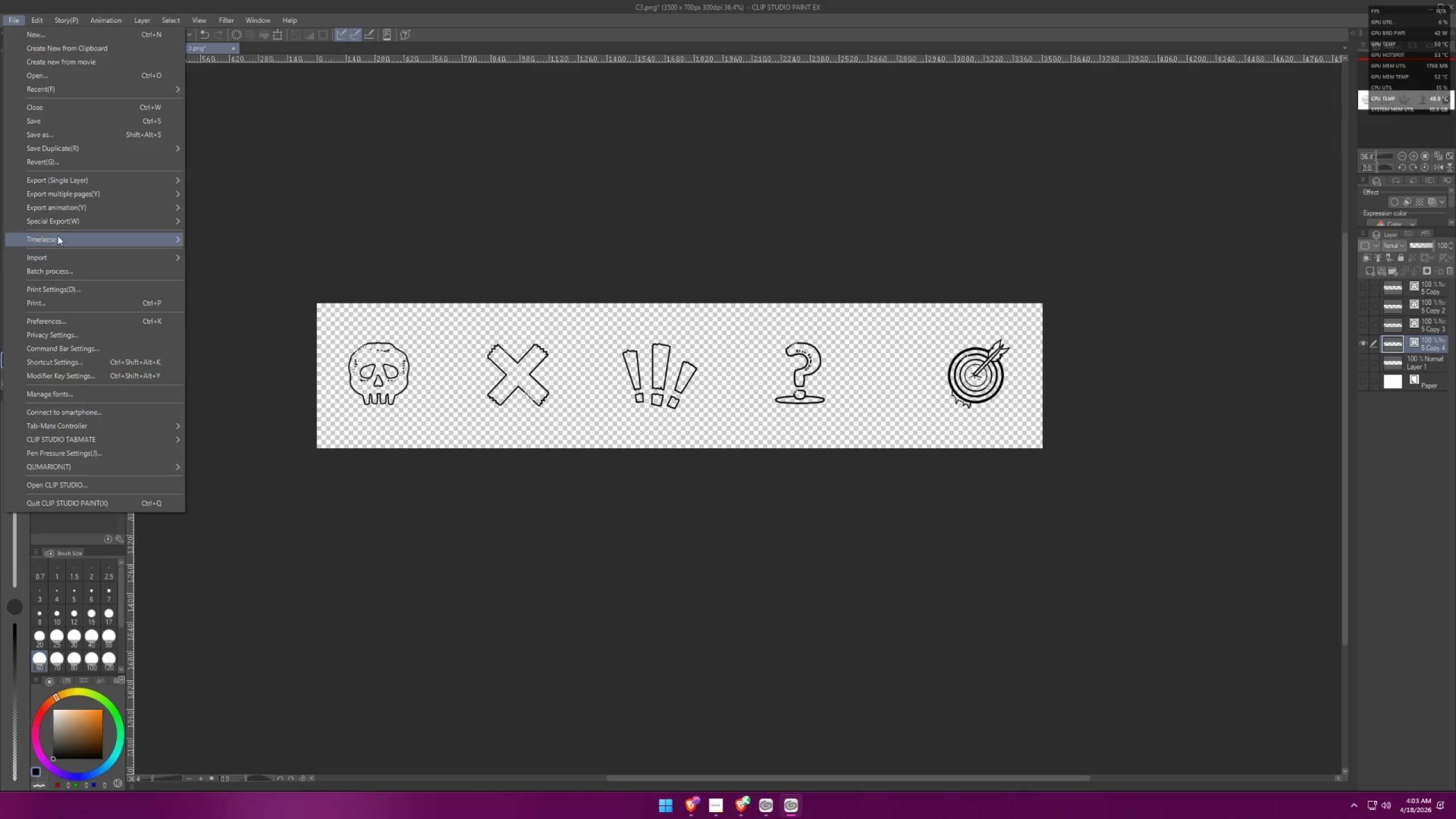 
left_click([66, 136])
 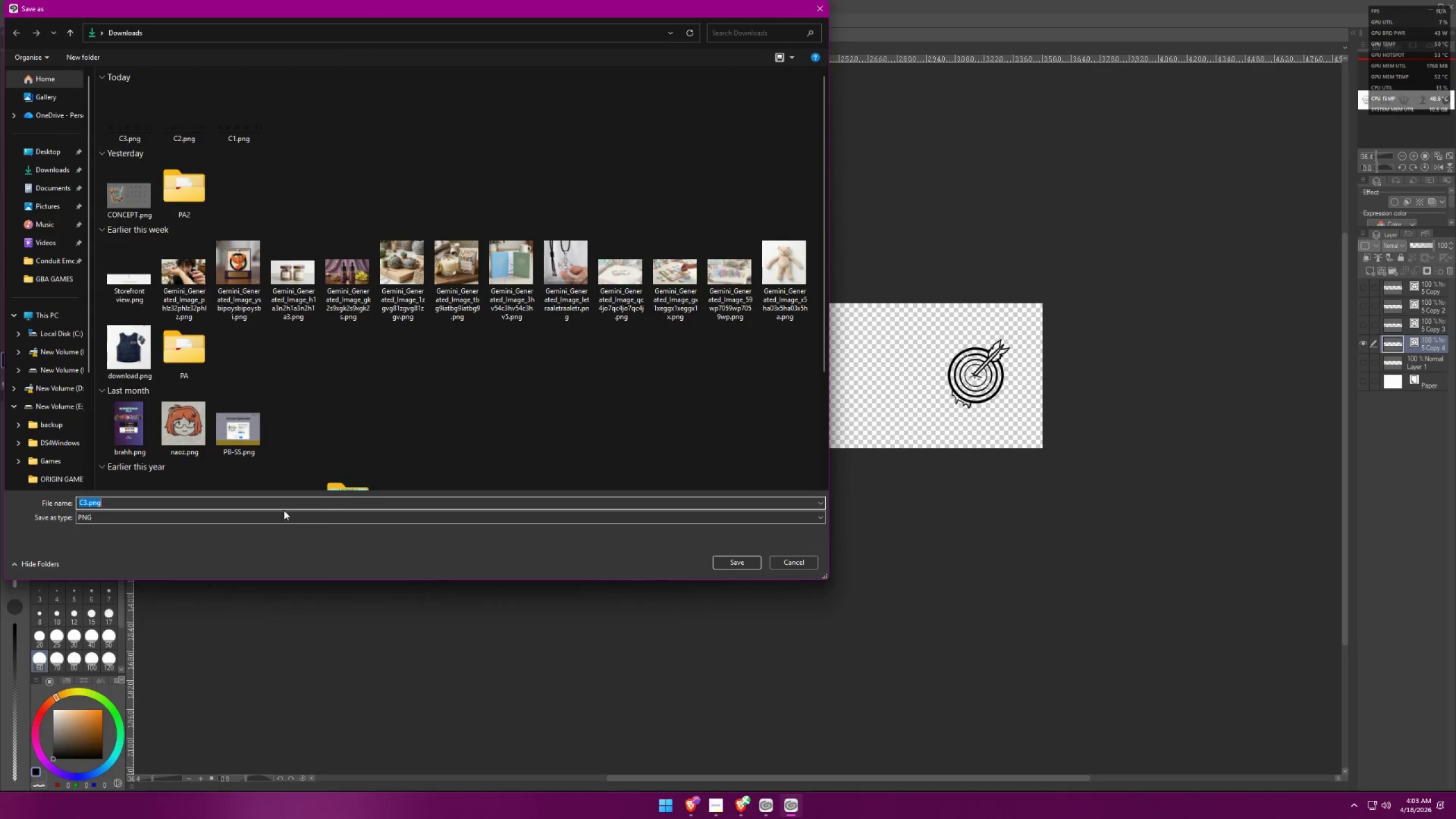 
type(C4)
 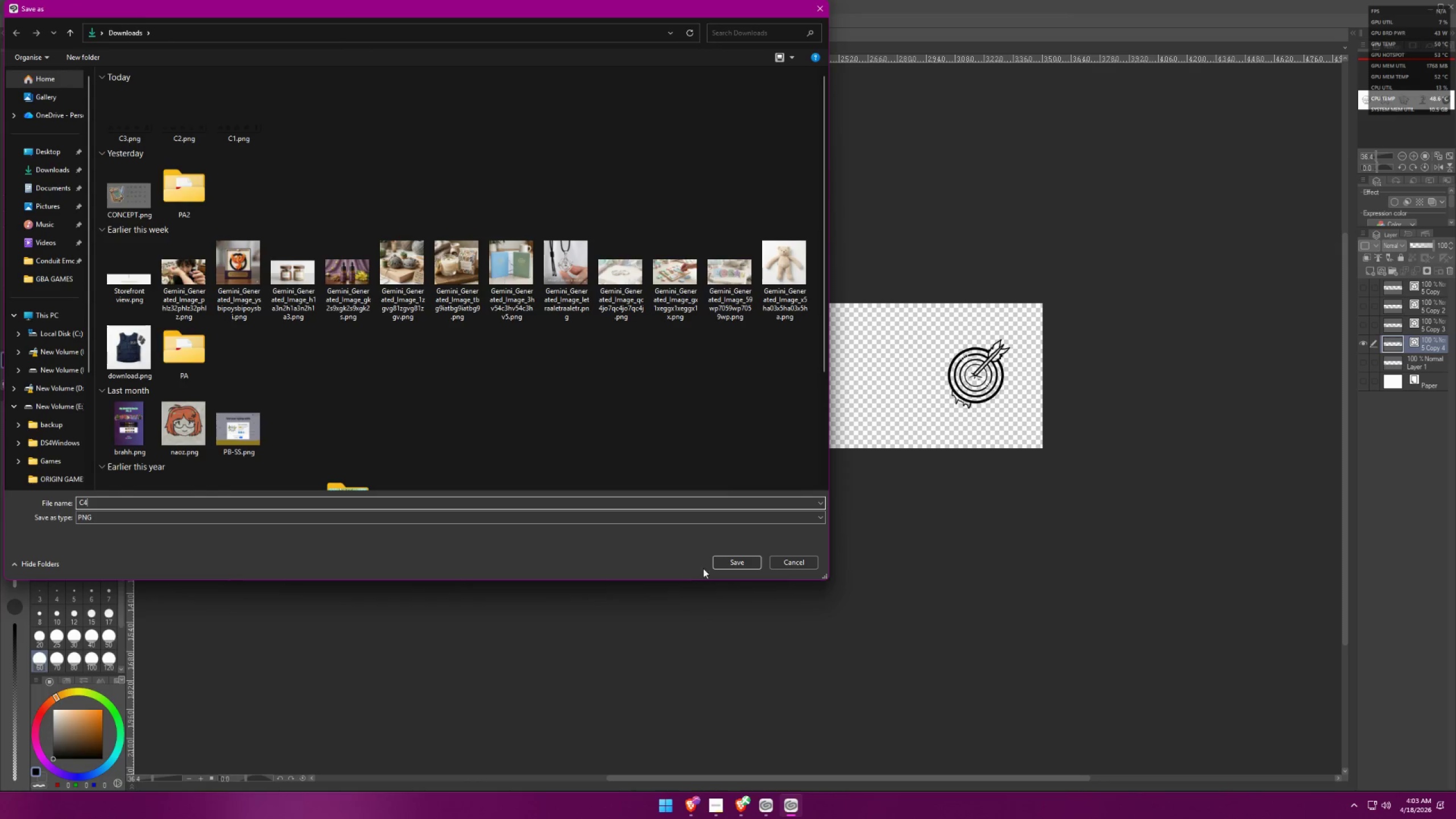 
left_click([731, 565])
 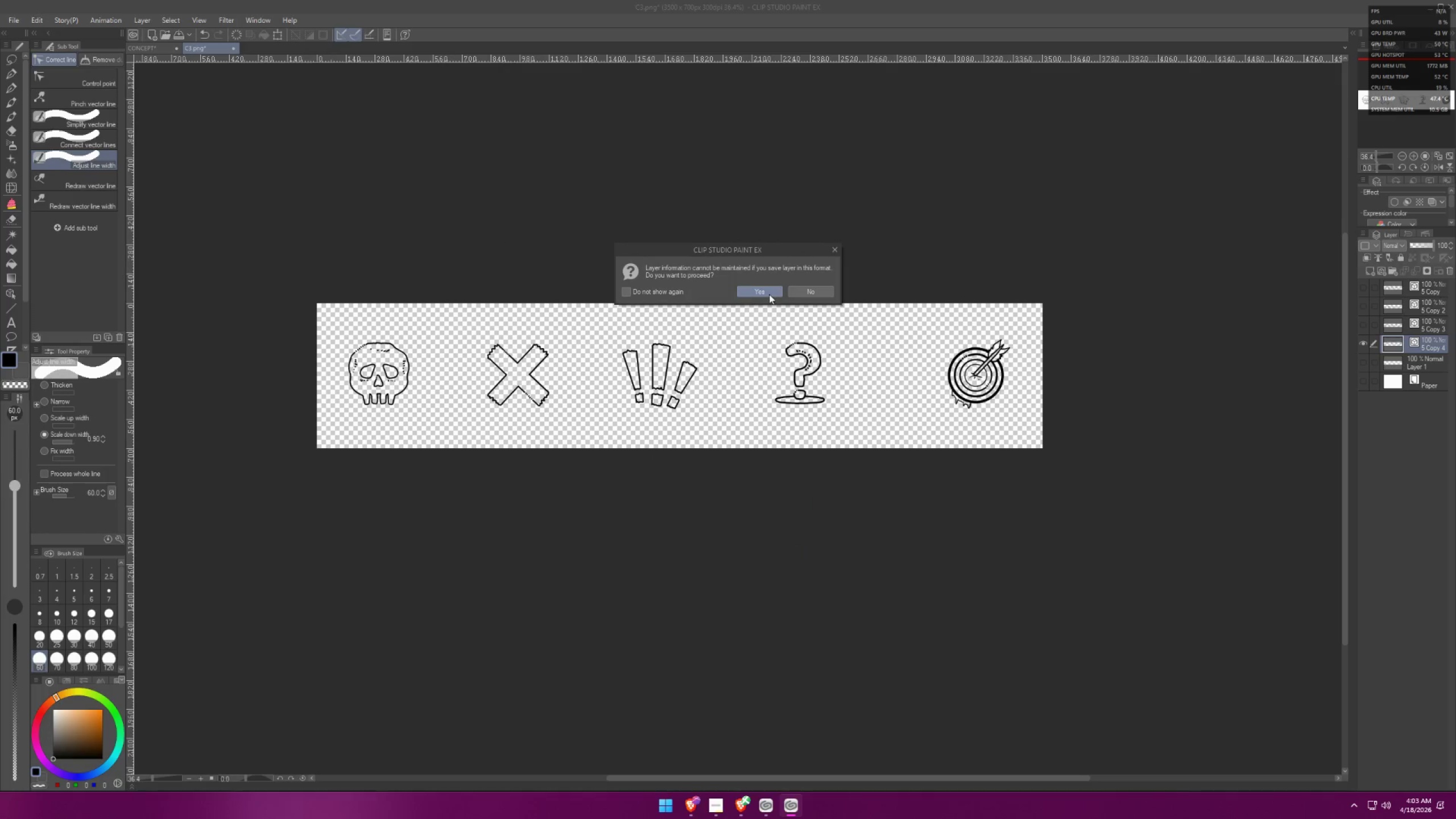 
left_click([767, 292])
 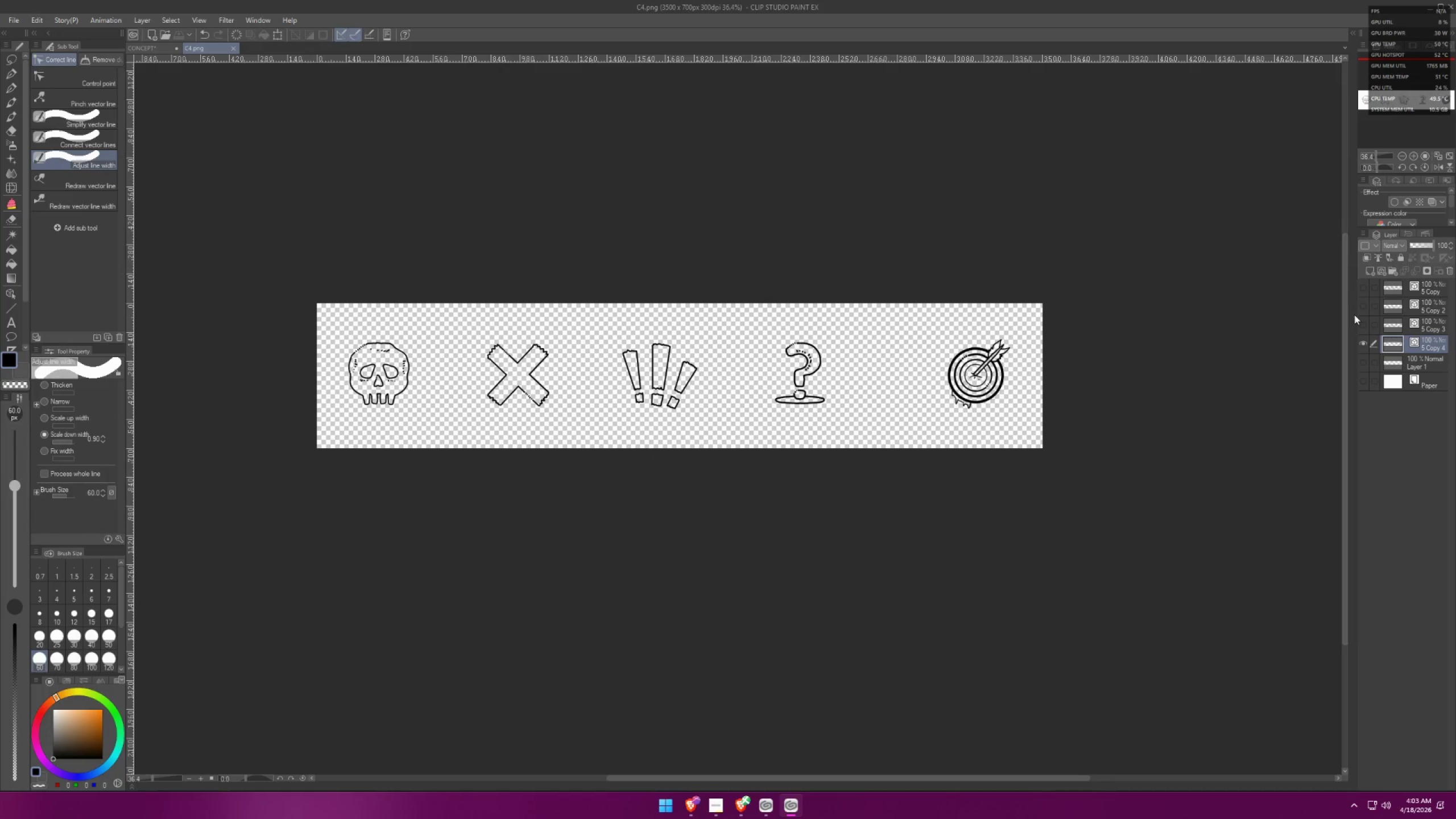 
left_click([1363, 341])
 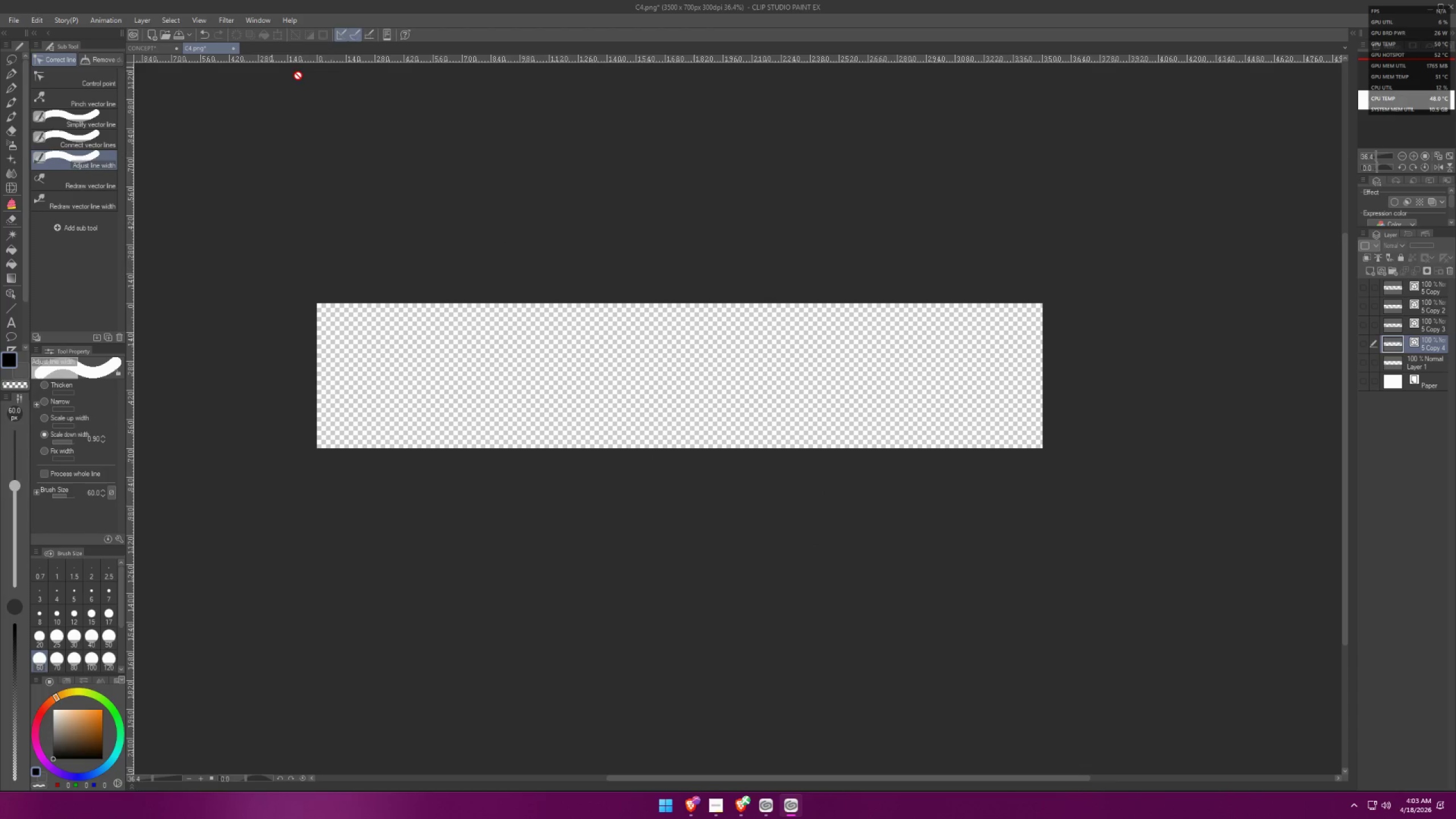 
wait(5.86)
 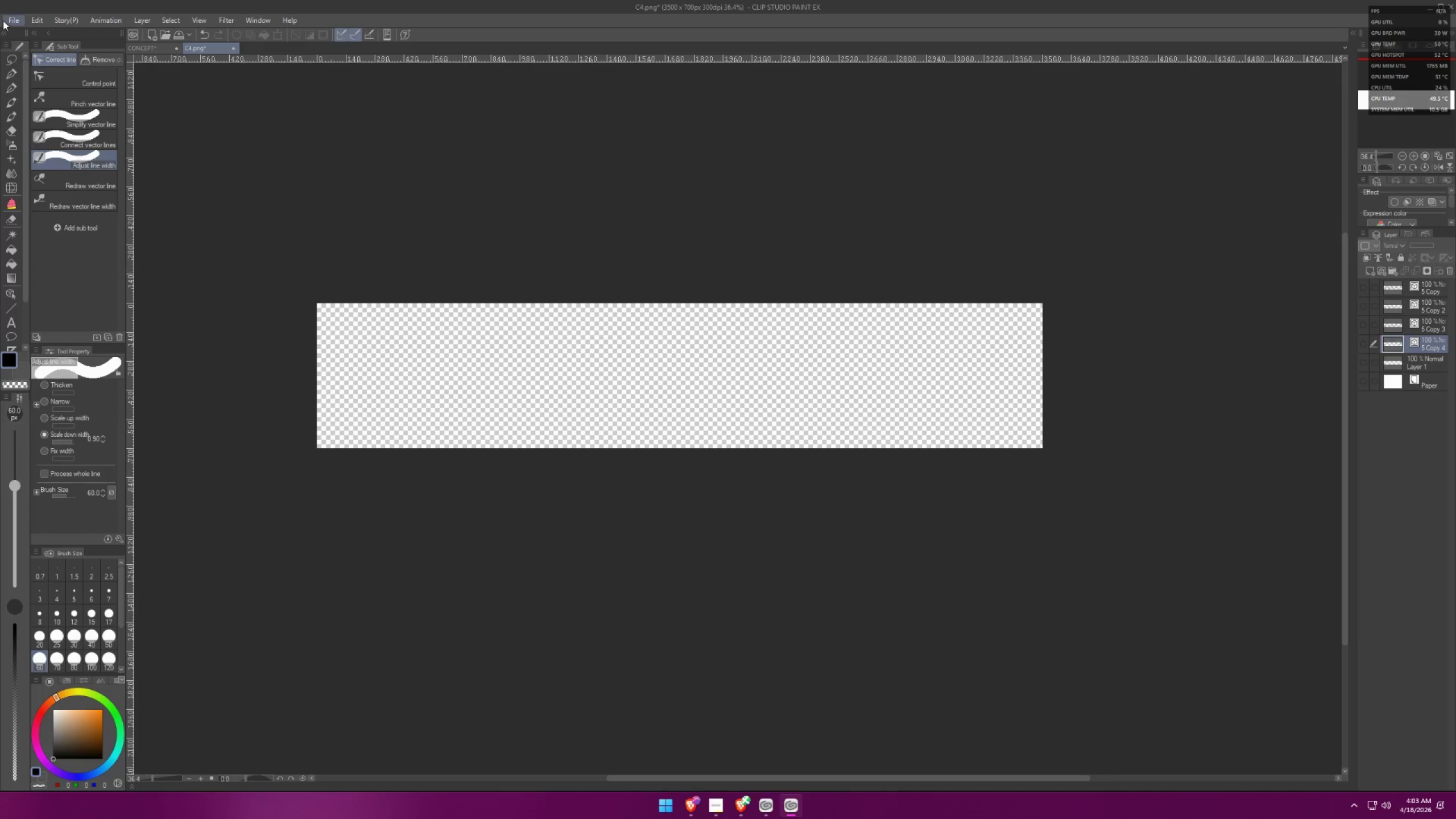 
left_click([20, 16])
 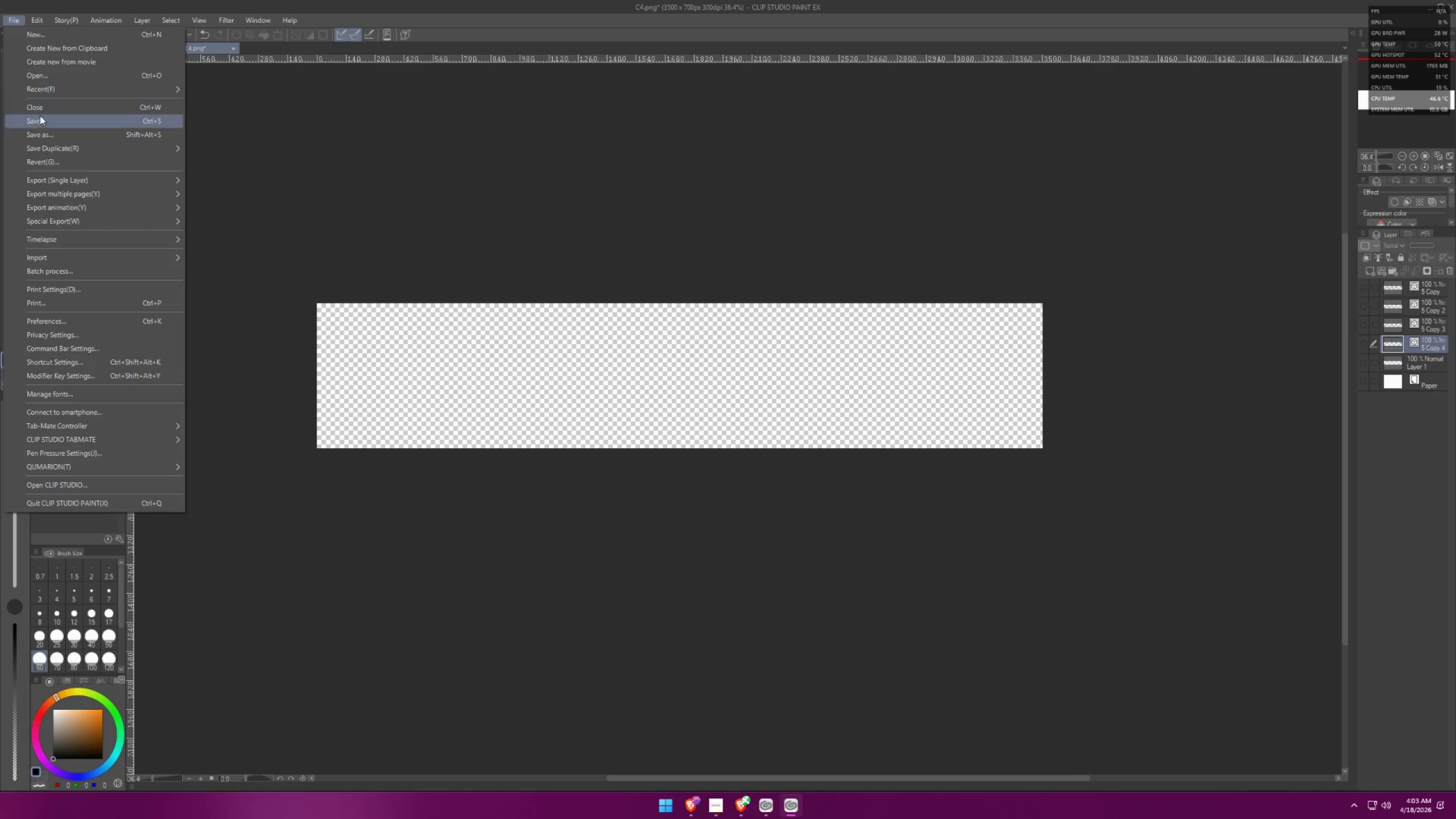 
left_click([48, 129])
 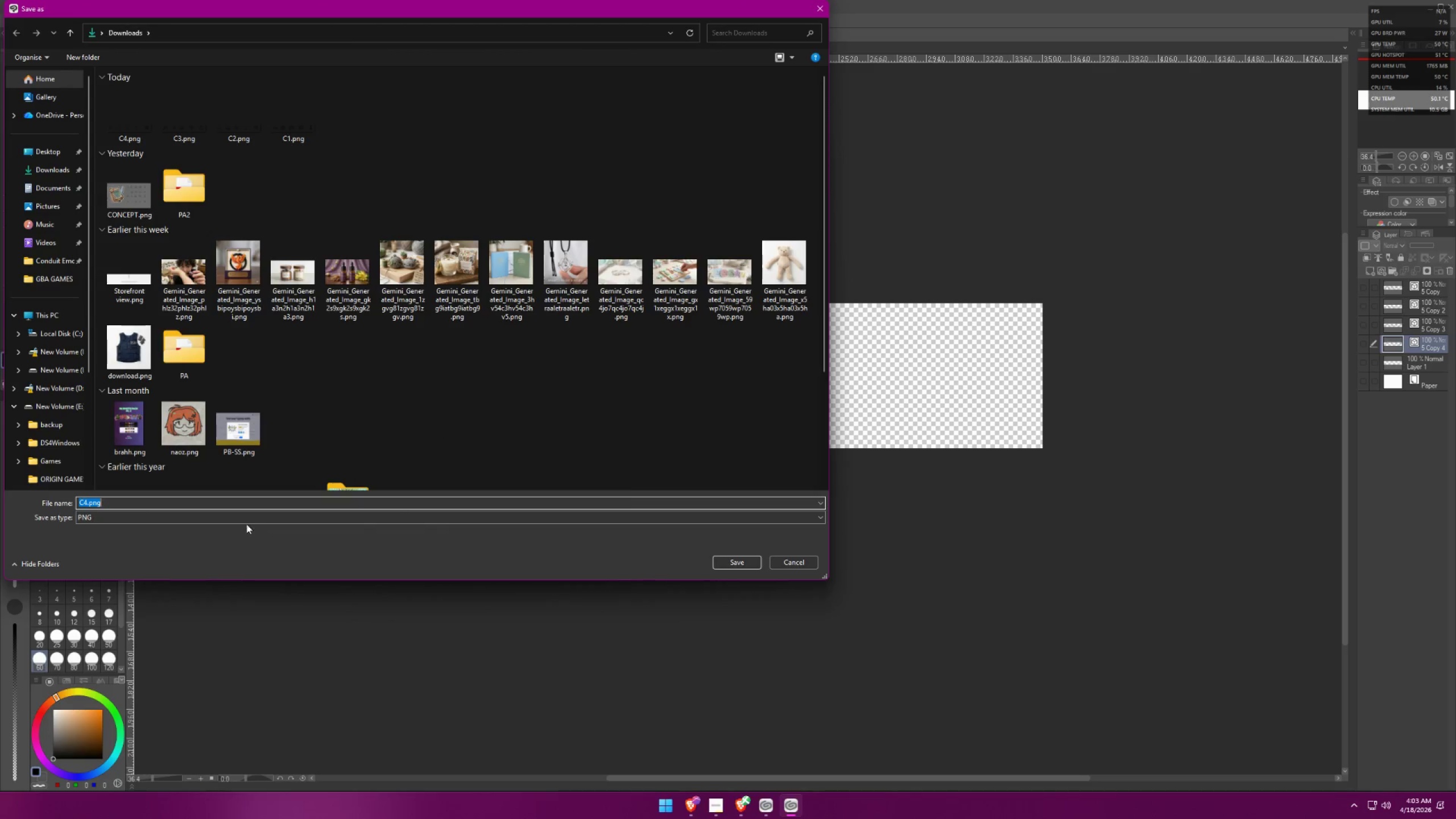 
left_click([244, 516])
 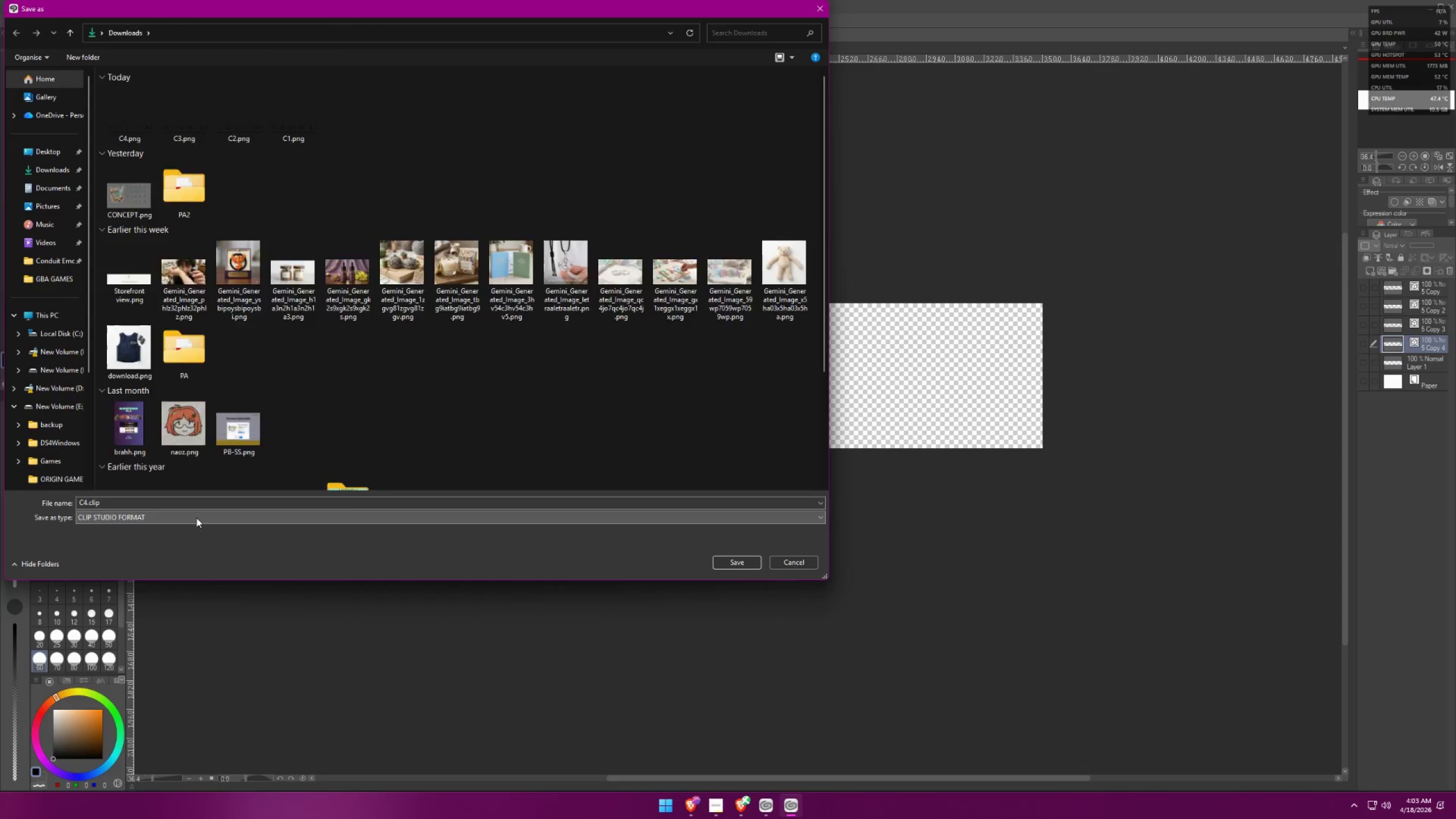 
double_click([191, 503])
 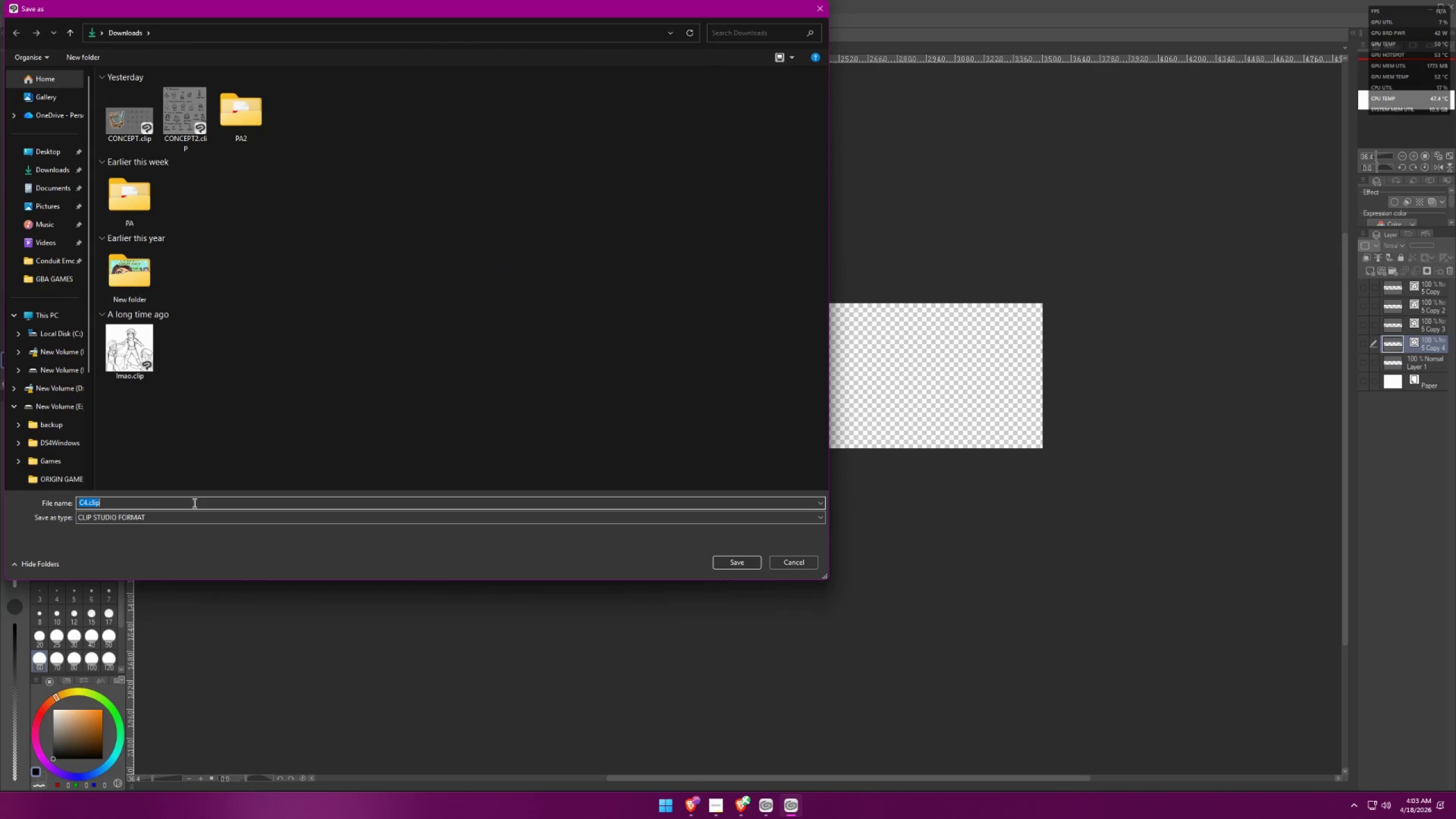 
type(CONCEPT3)
 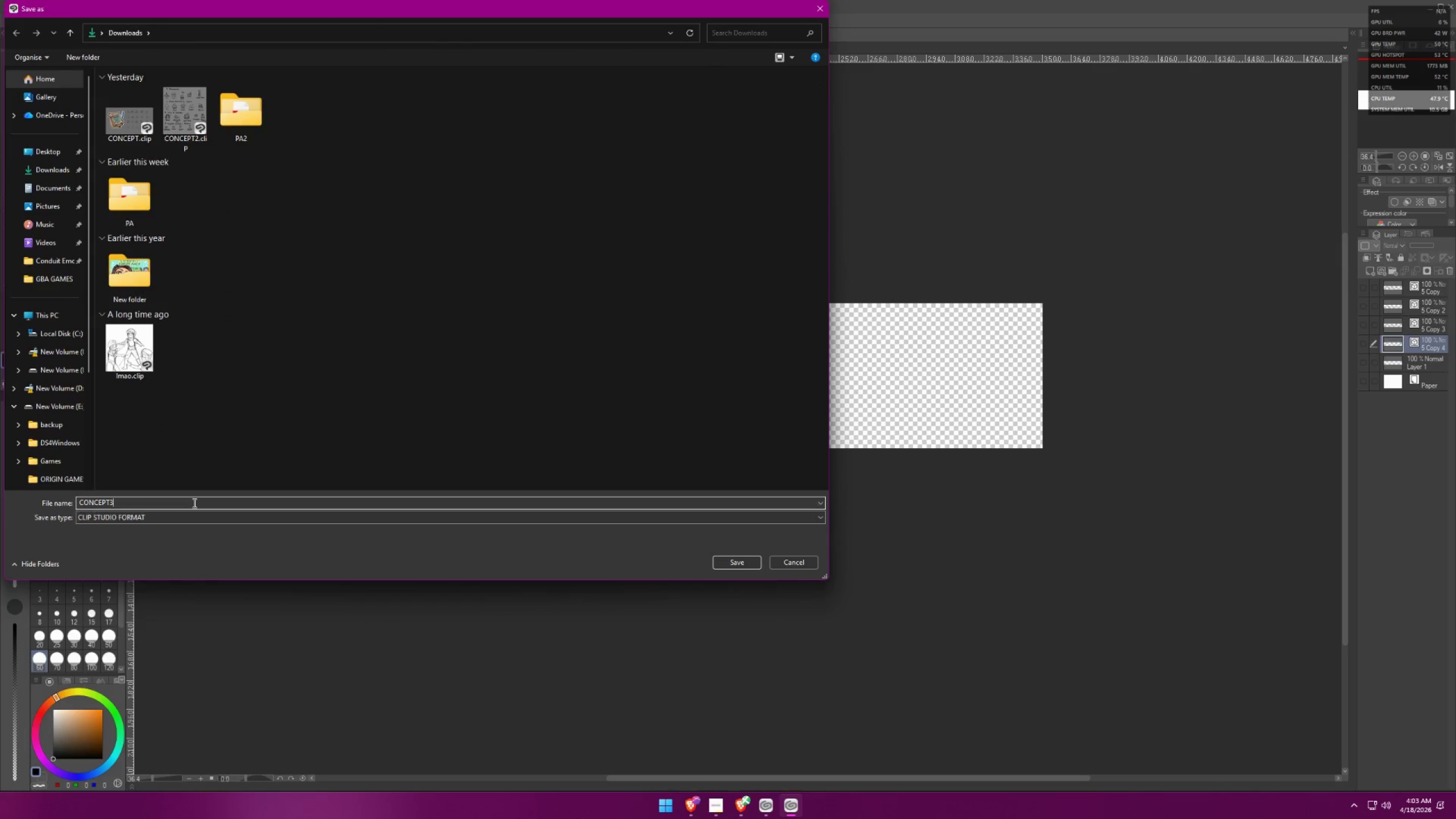 
key(Enter)
 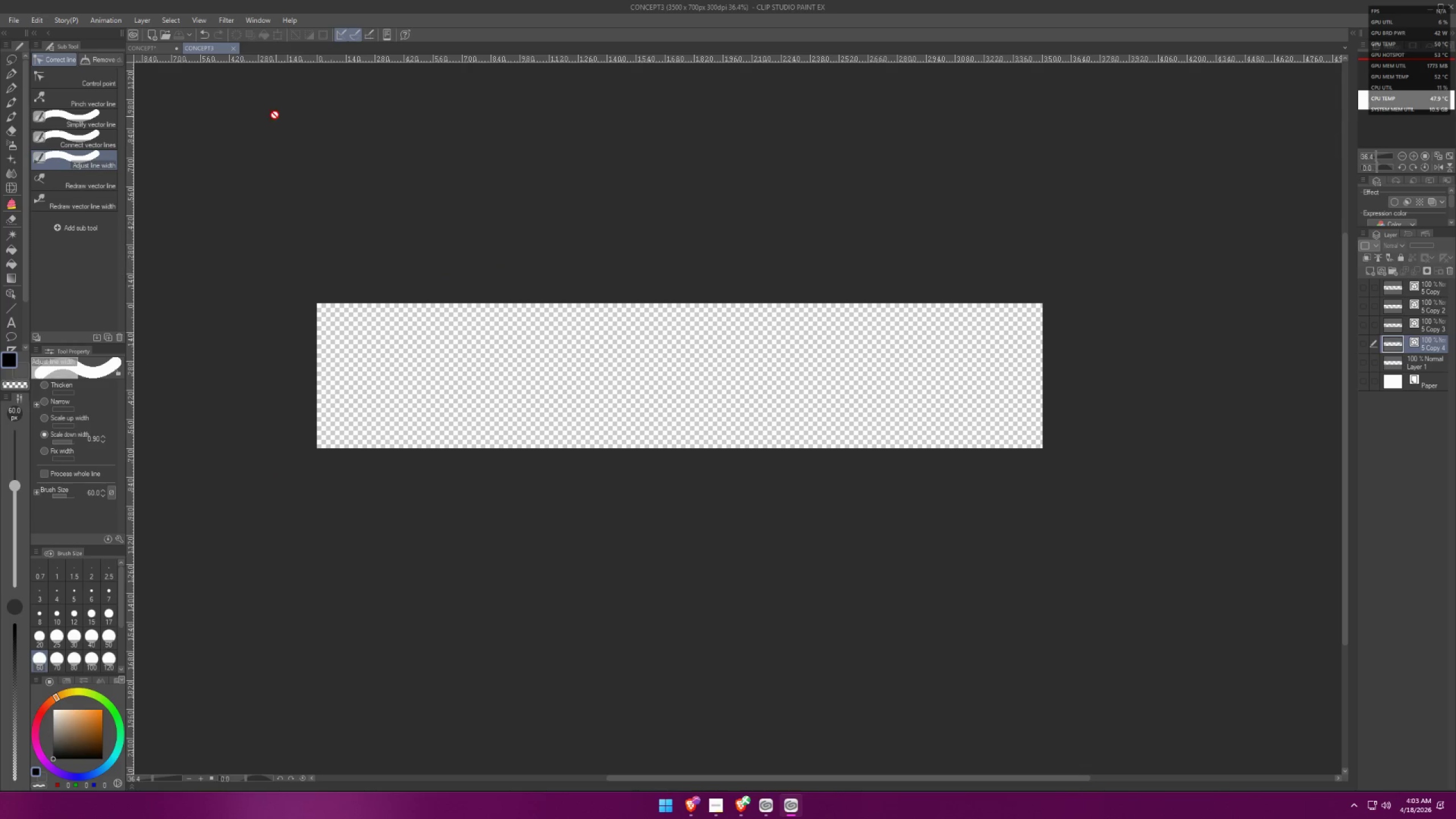 
left_click([237, 49])
 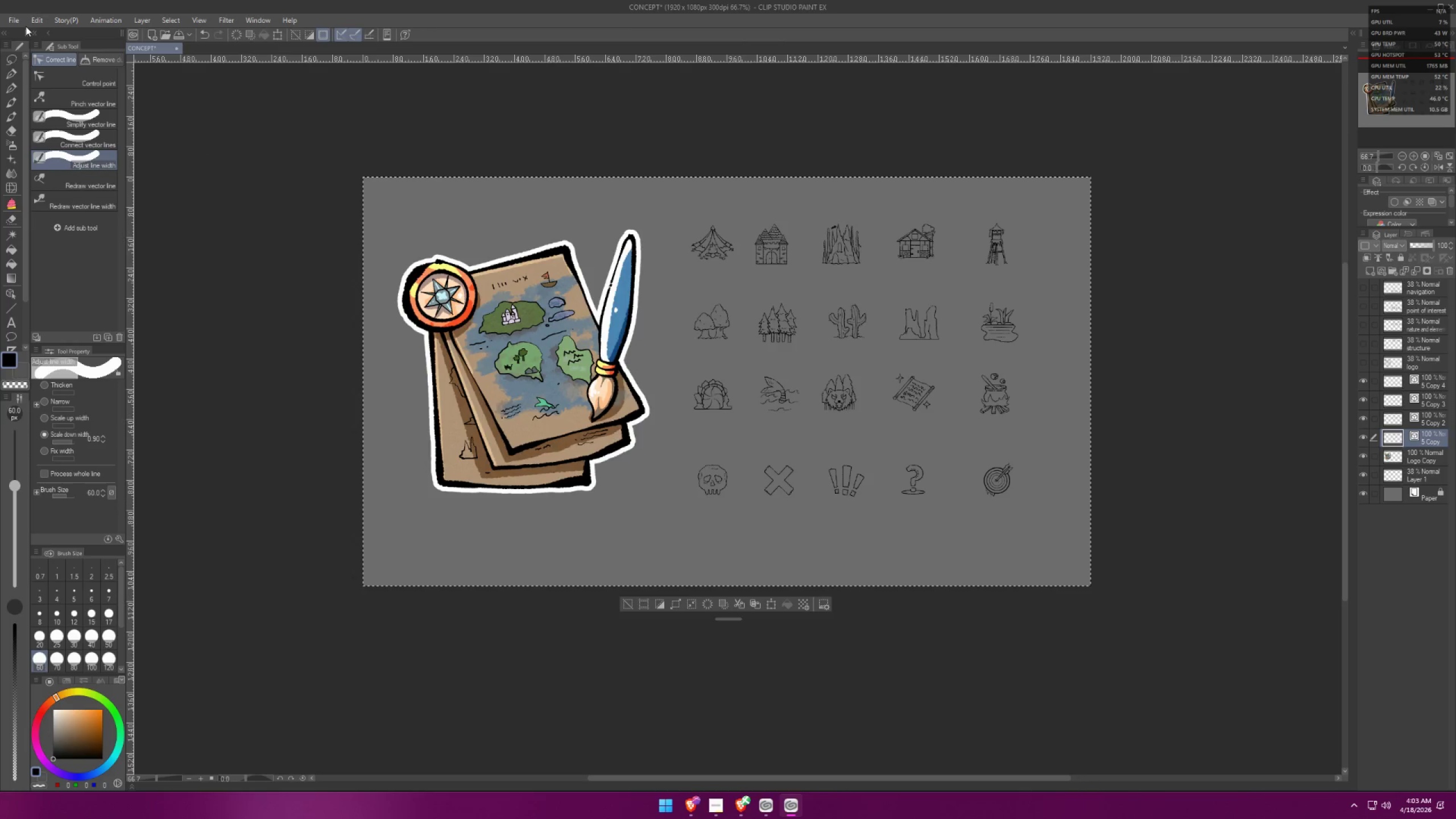 
left_click([13, 20])
 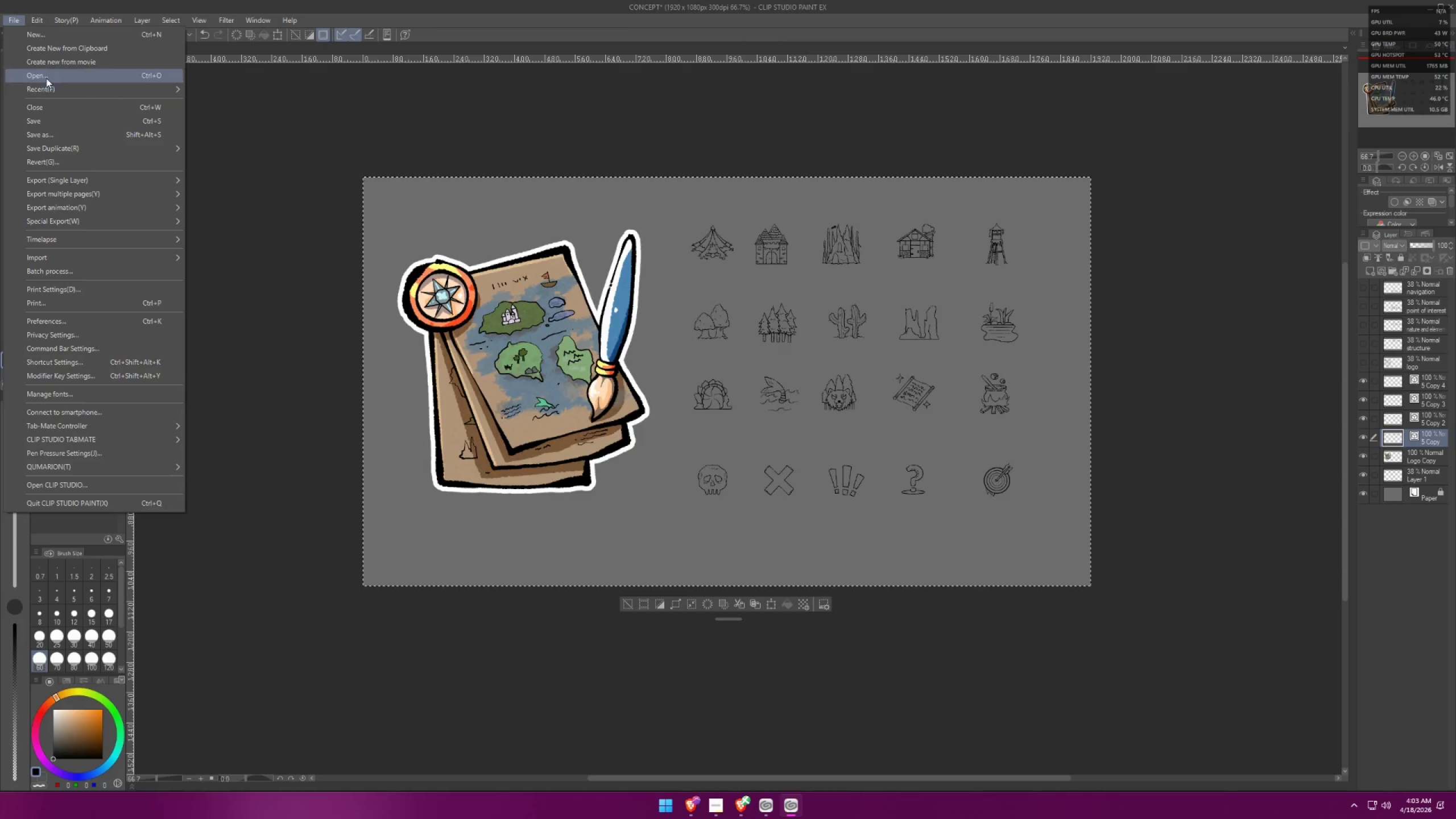 
left_click([48, 76])
 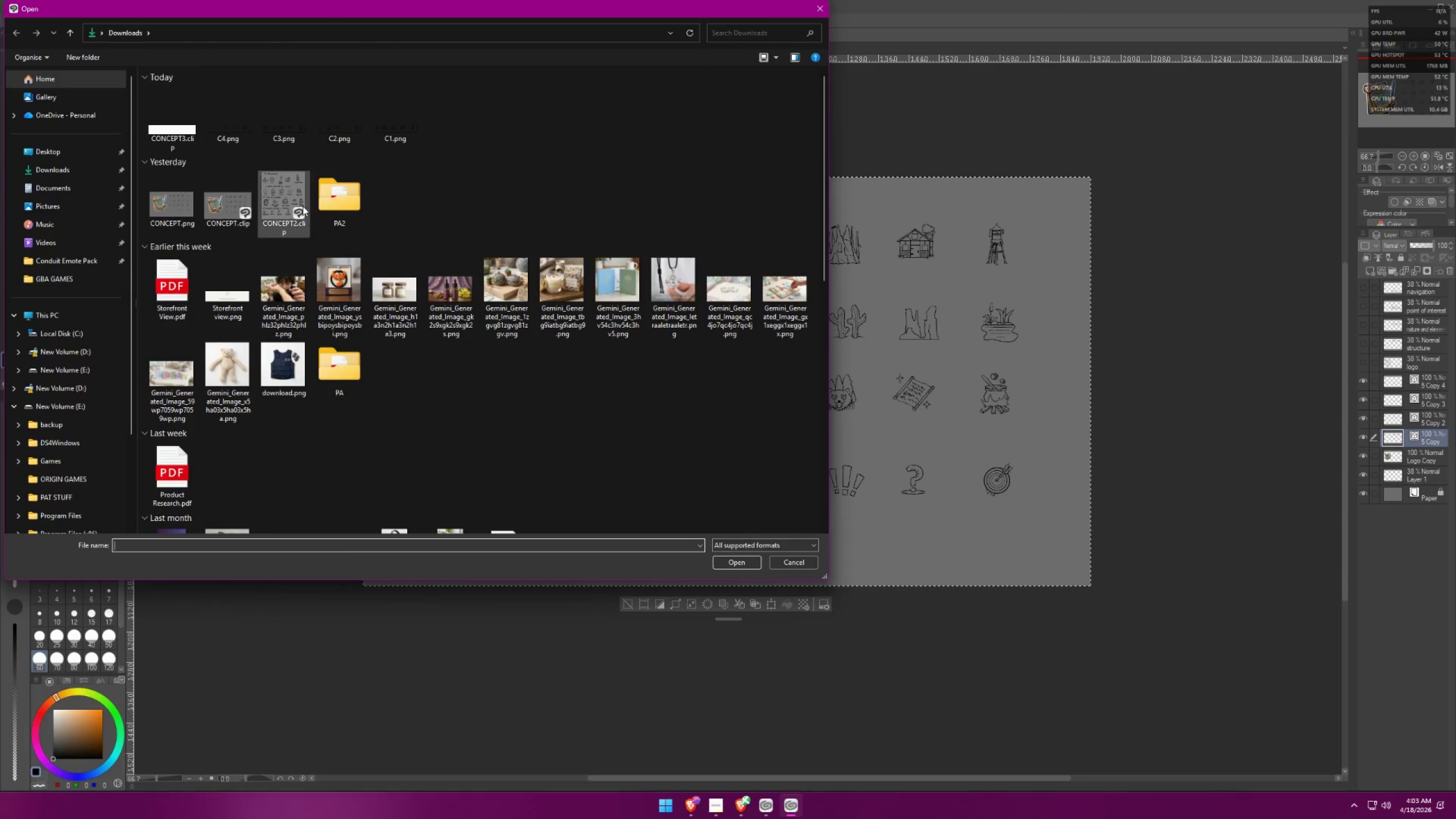 
double_click([337, 195])
 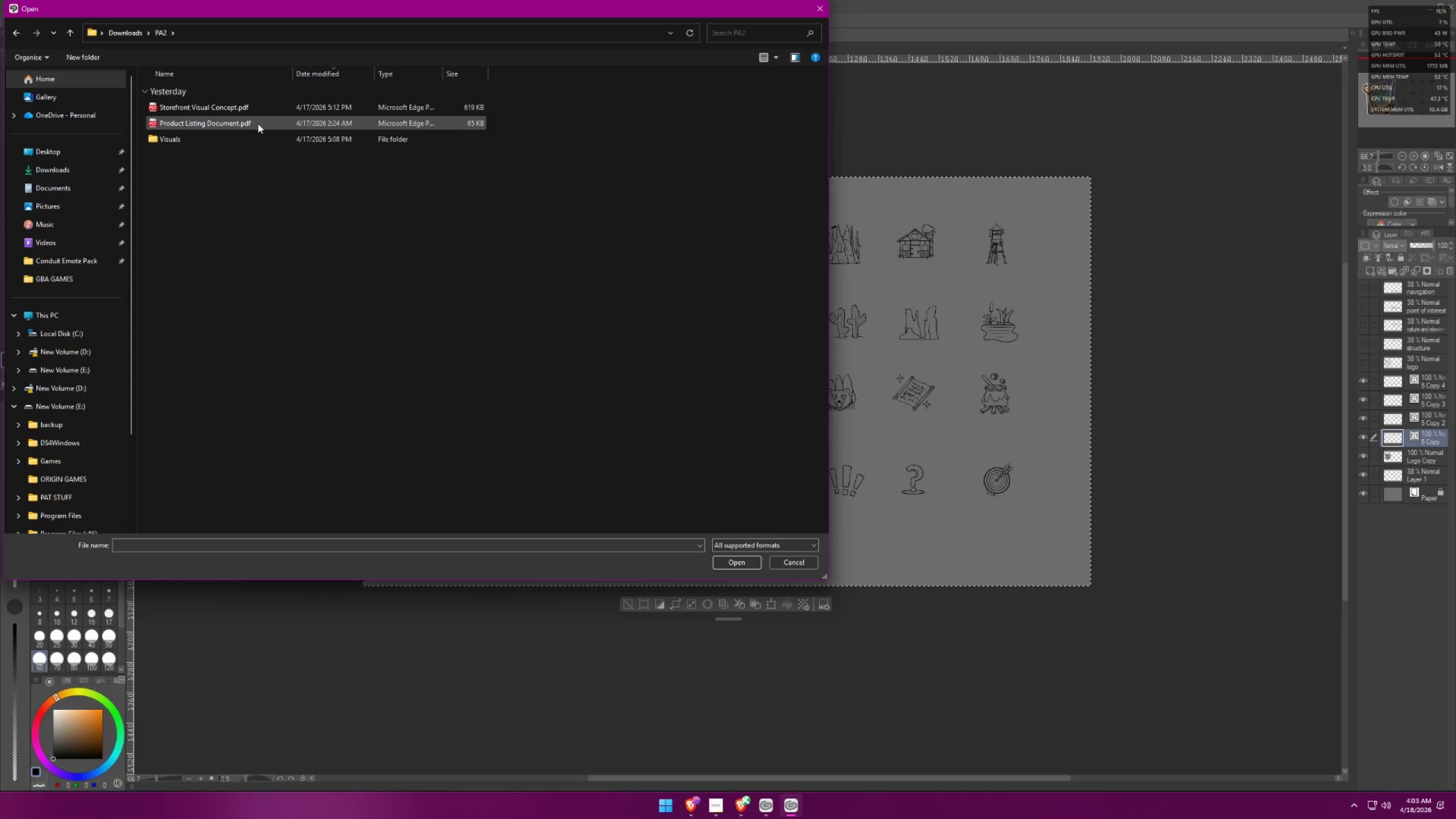 
double_click([241, 139])
 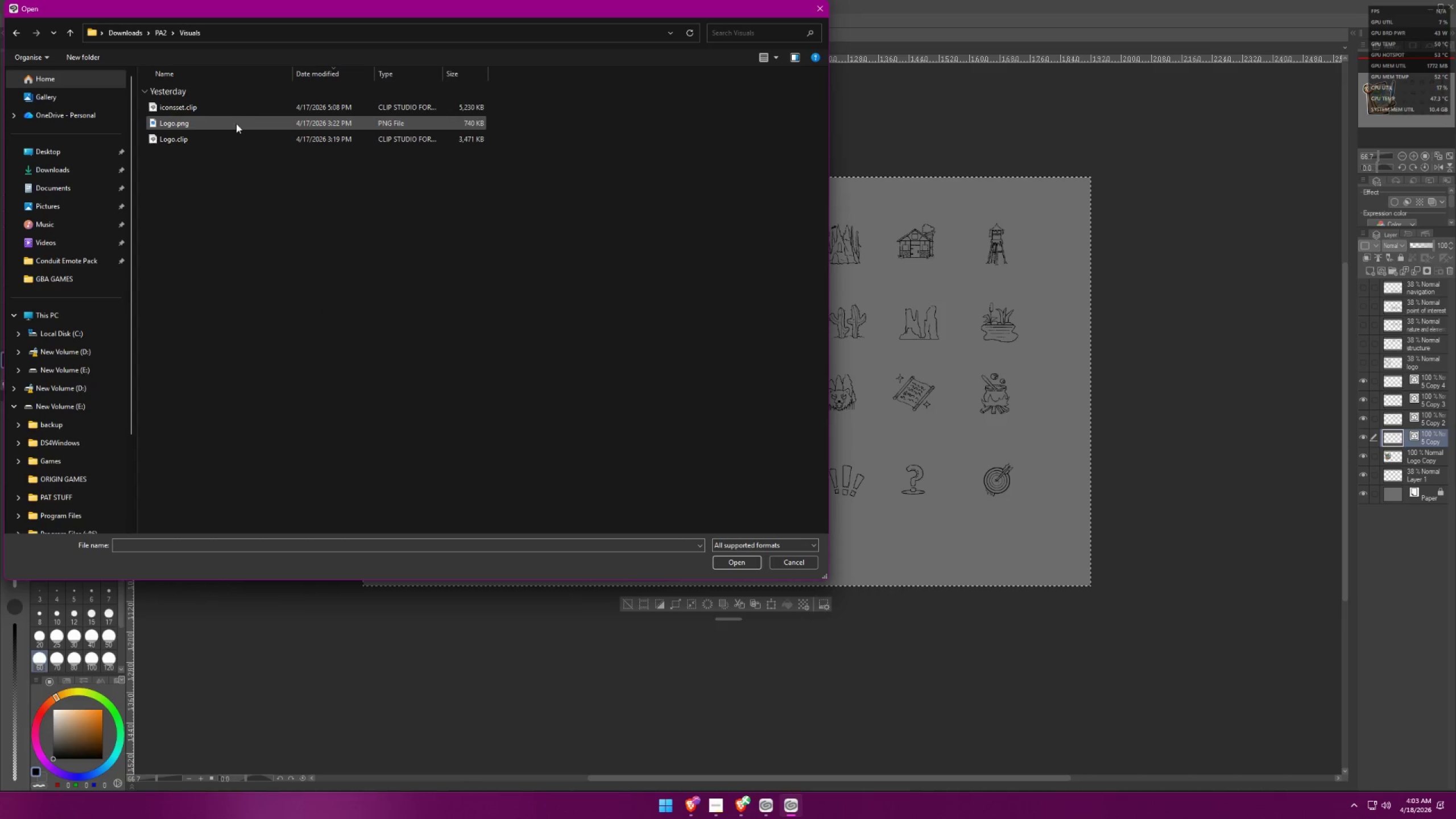 
double_click([234, 127])
 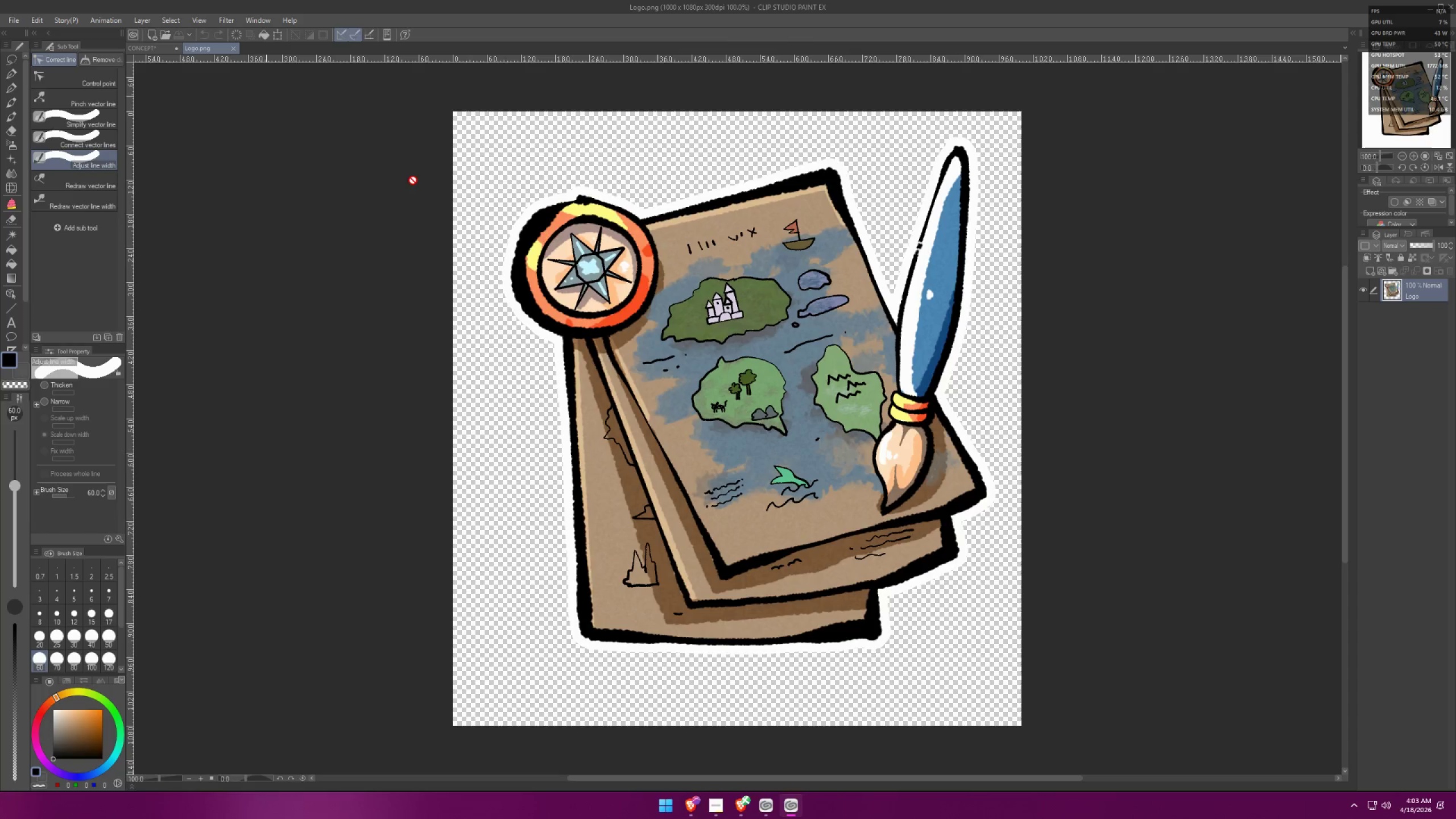 
scroll: coordinate [561, 263], scroll_direction: down, amount: 2.0
 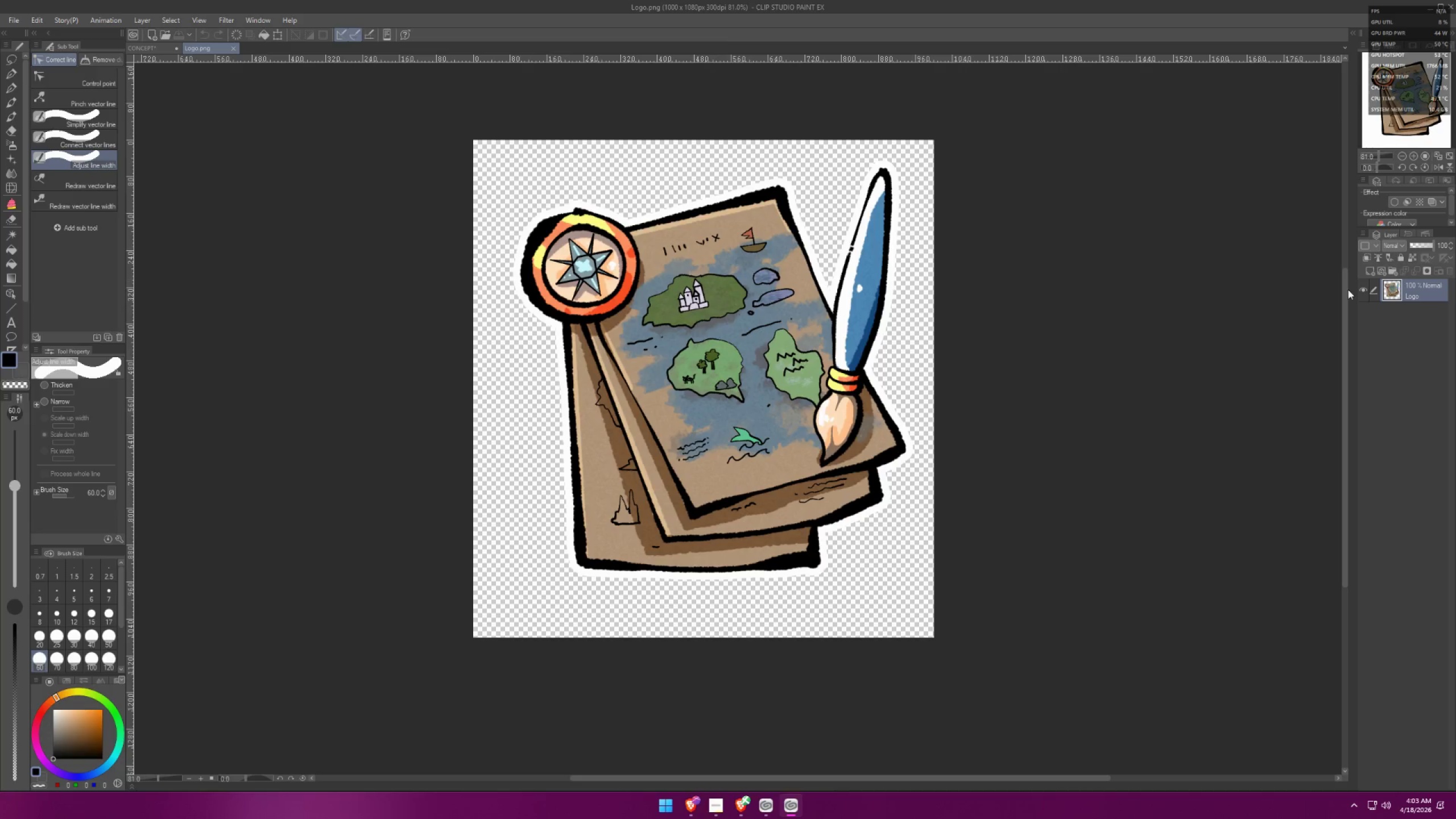 
left_click([1376, 273])
 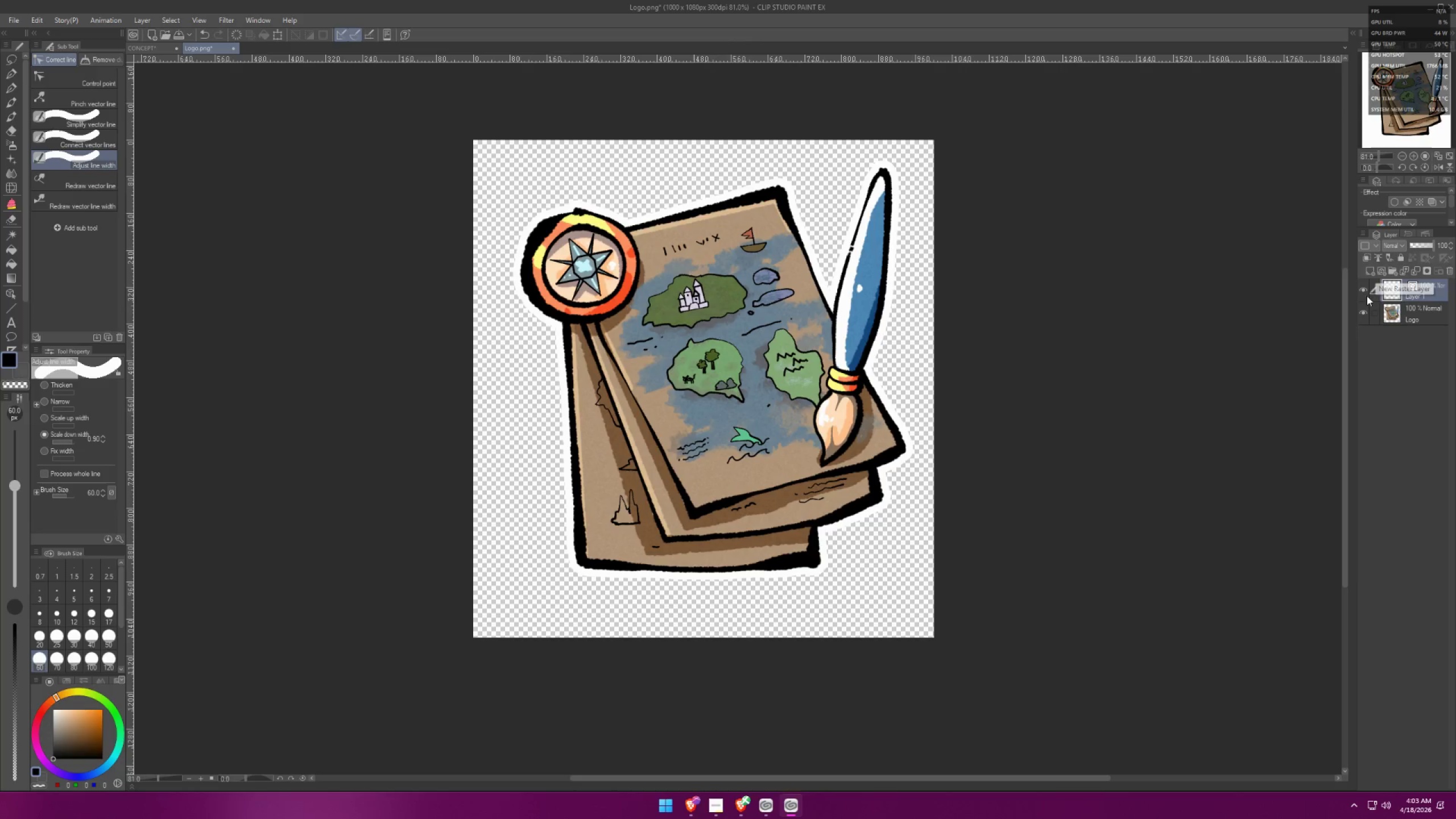 
left_click([1362, 313])
 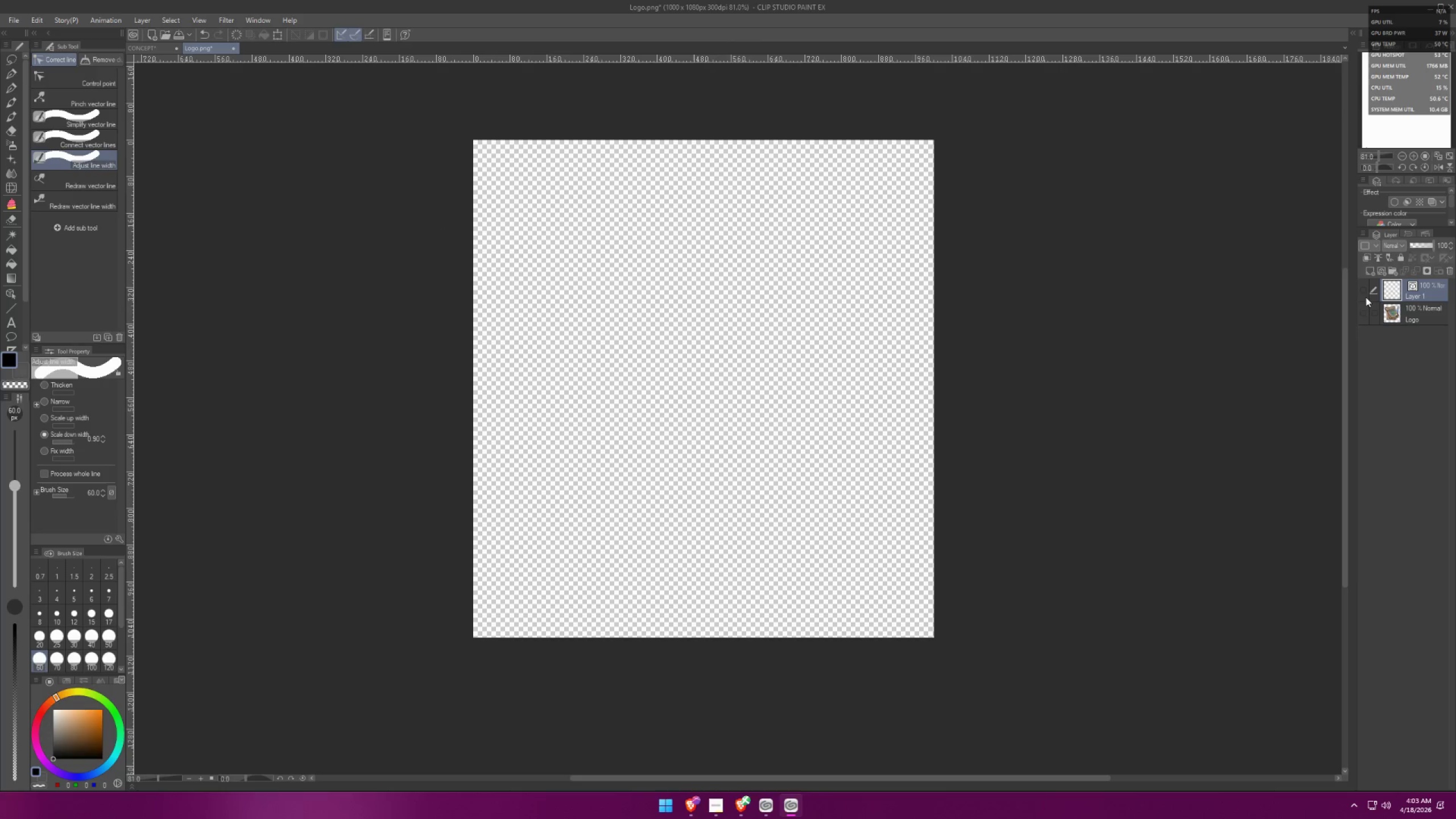 
double_click([1363, 314])
 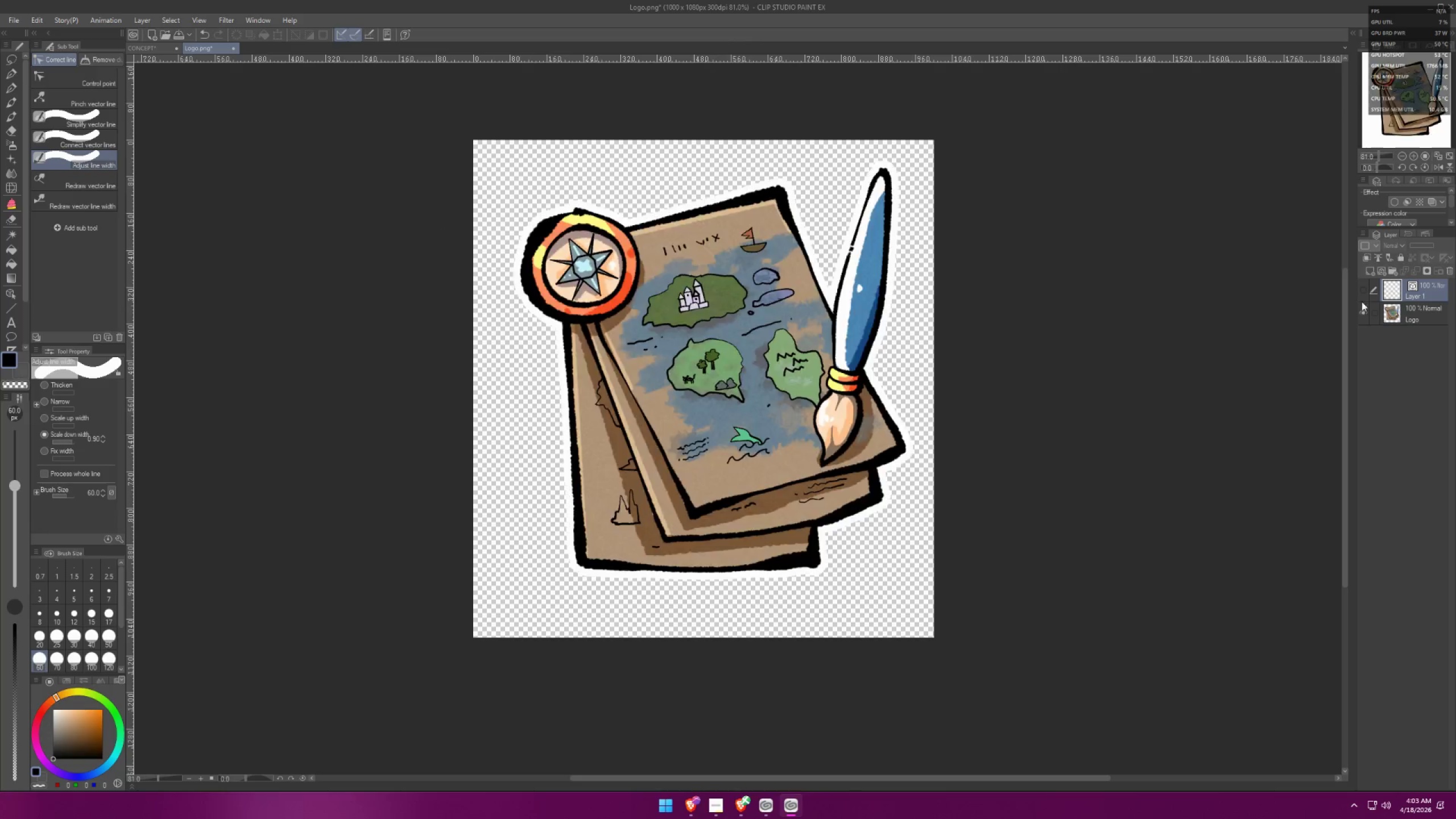 
triple_click([1362, 293])
 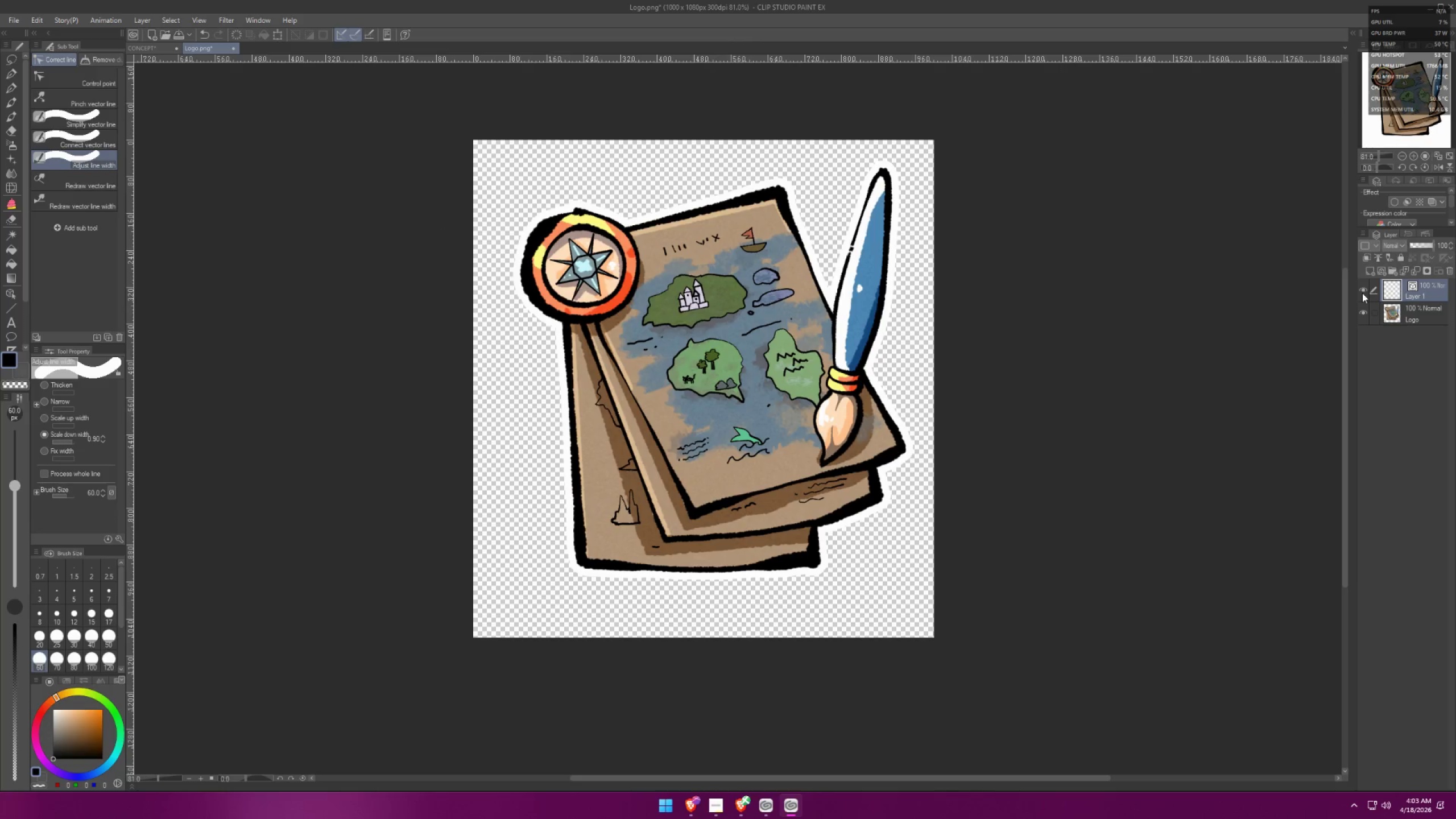 
key(Control+ControlLeft)
 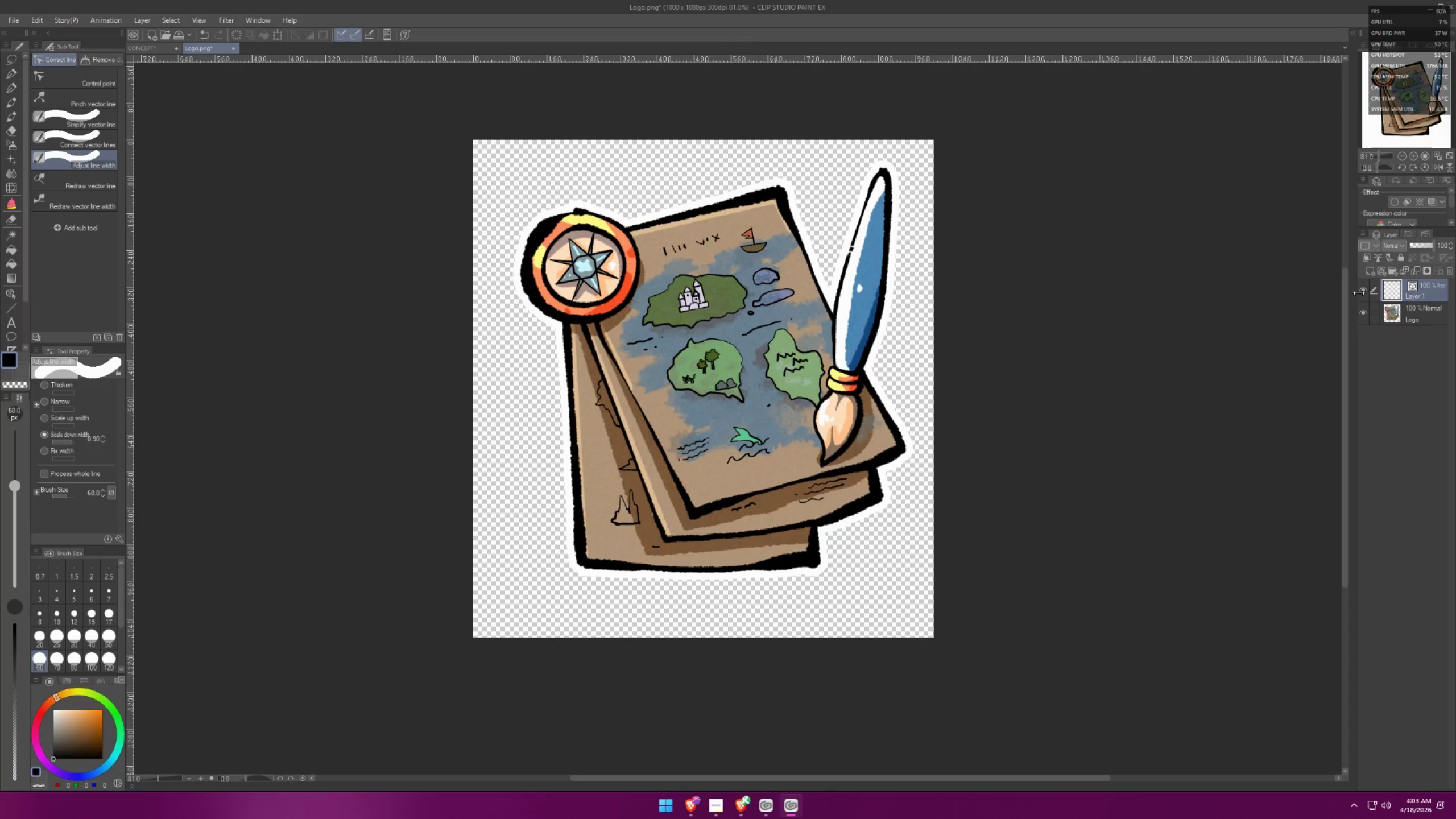 
key(Control+Z)
 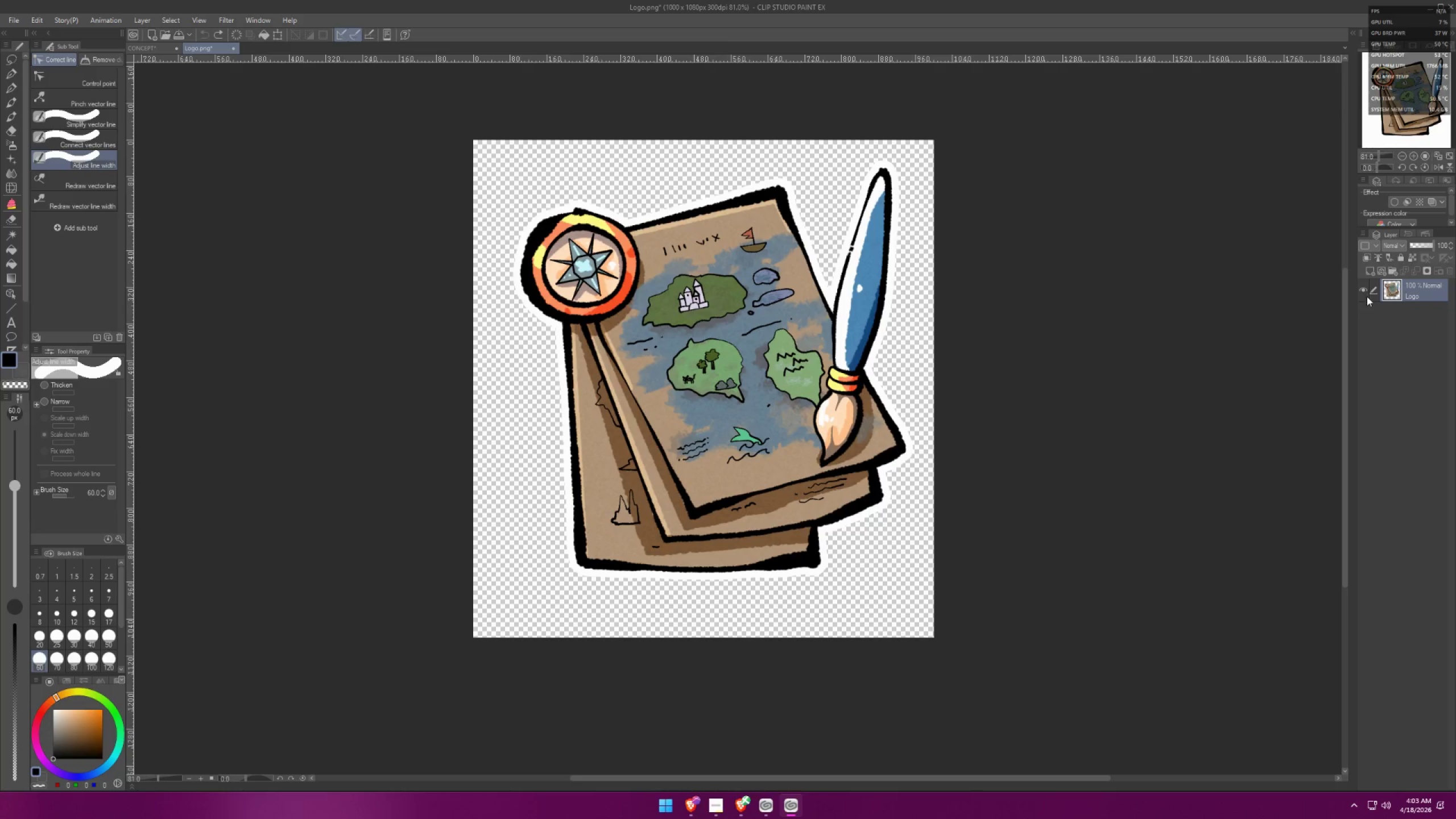 
left_click([1364, 294])
 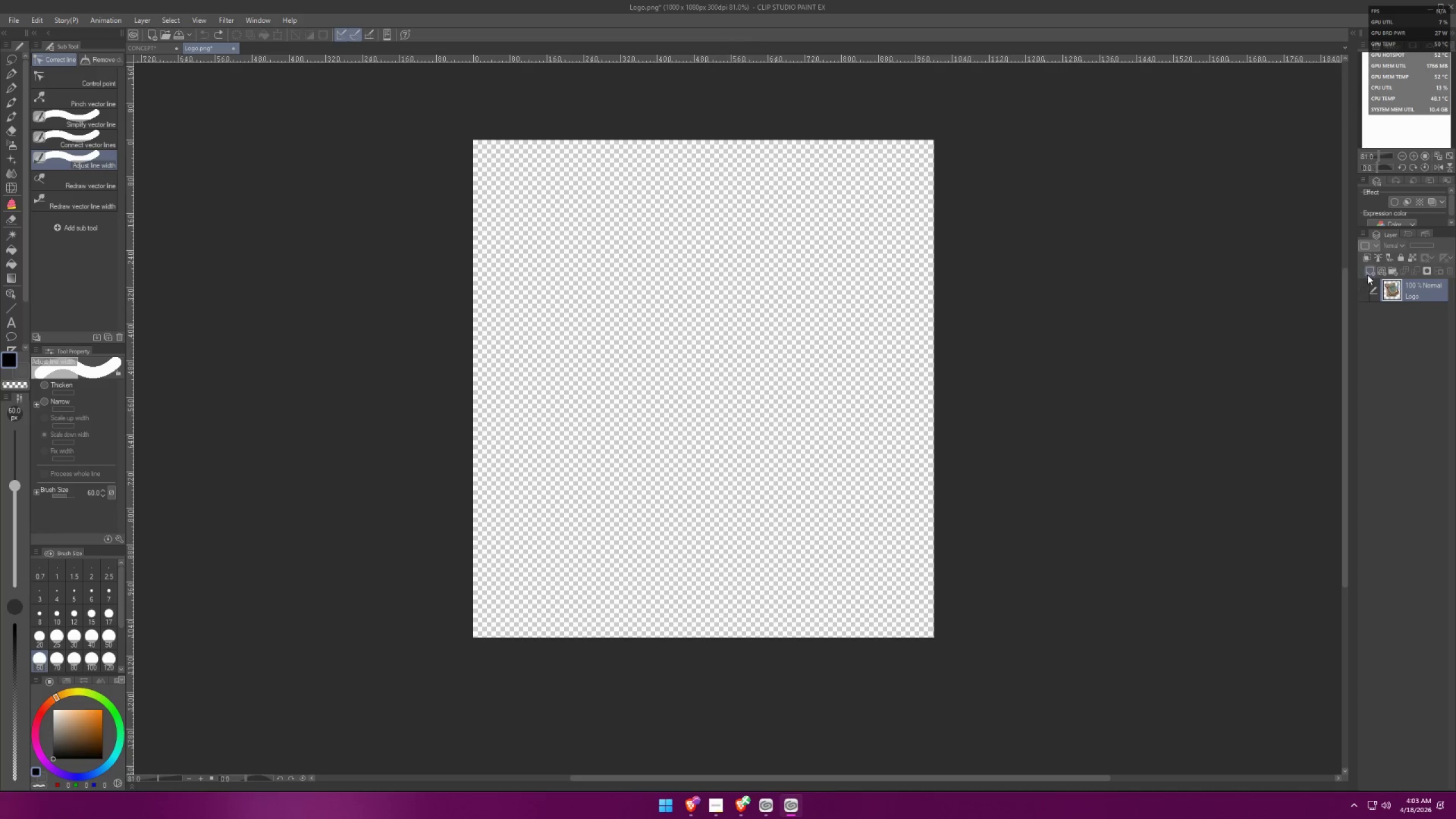 
double_click([1368, 271])
 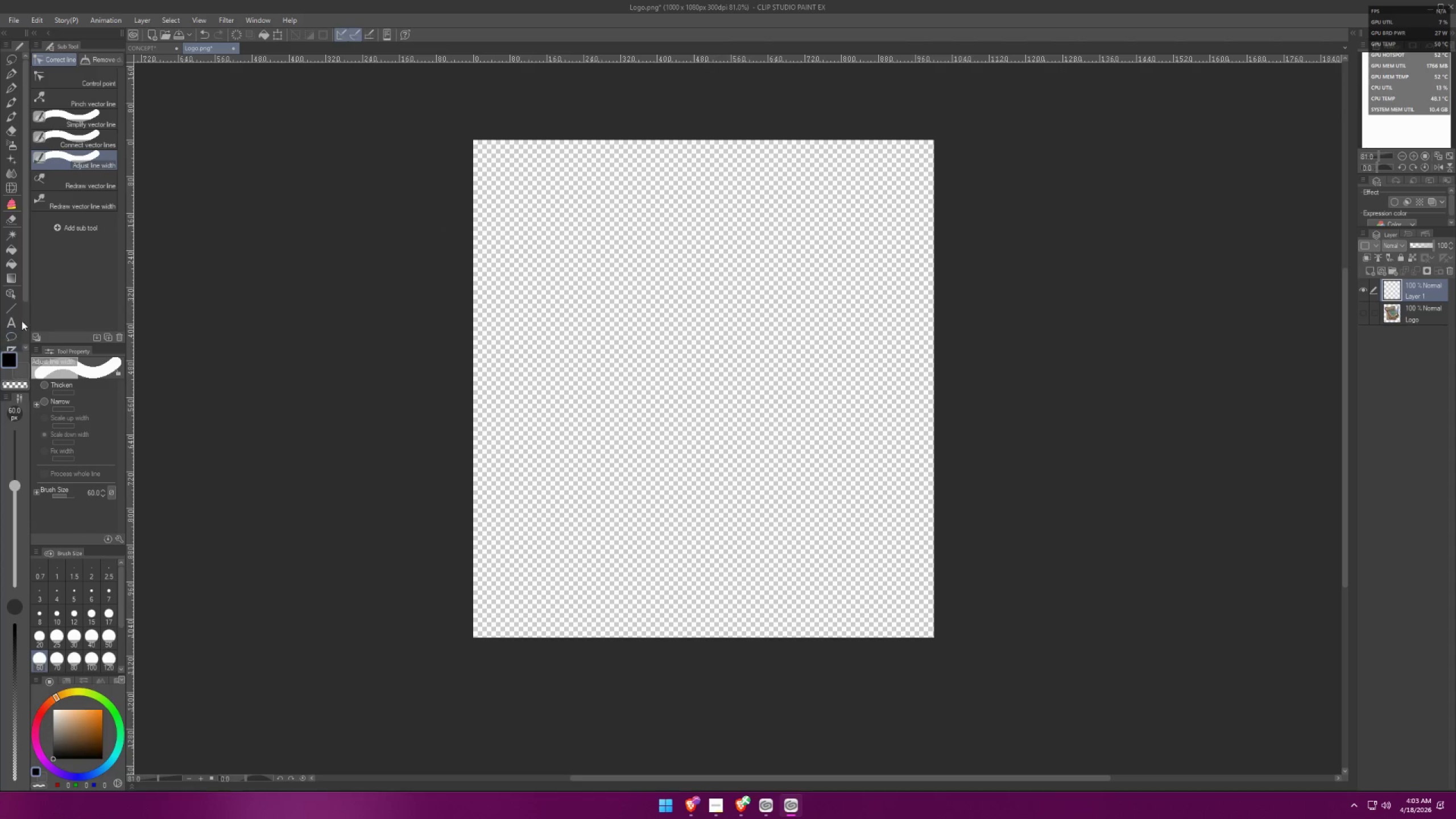 
left_click([11, 312])
 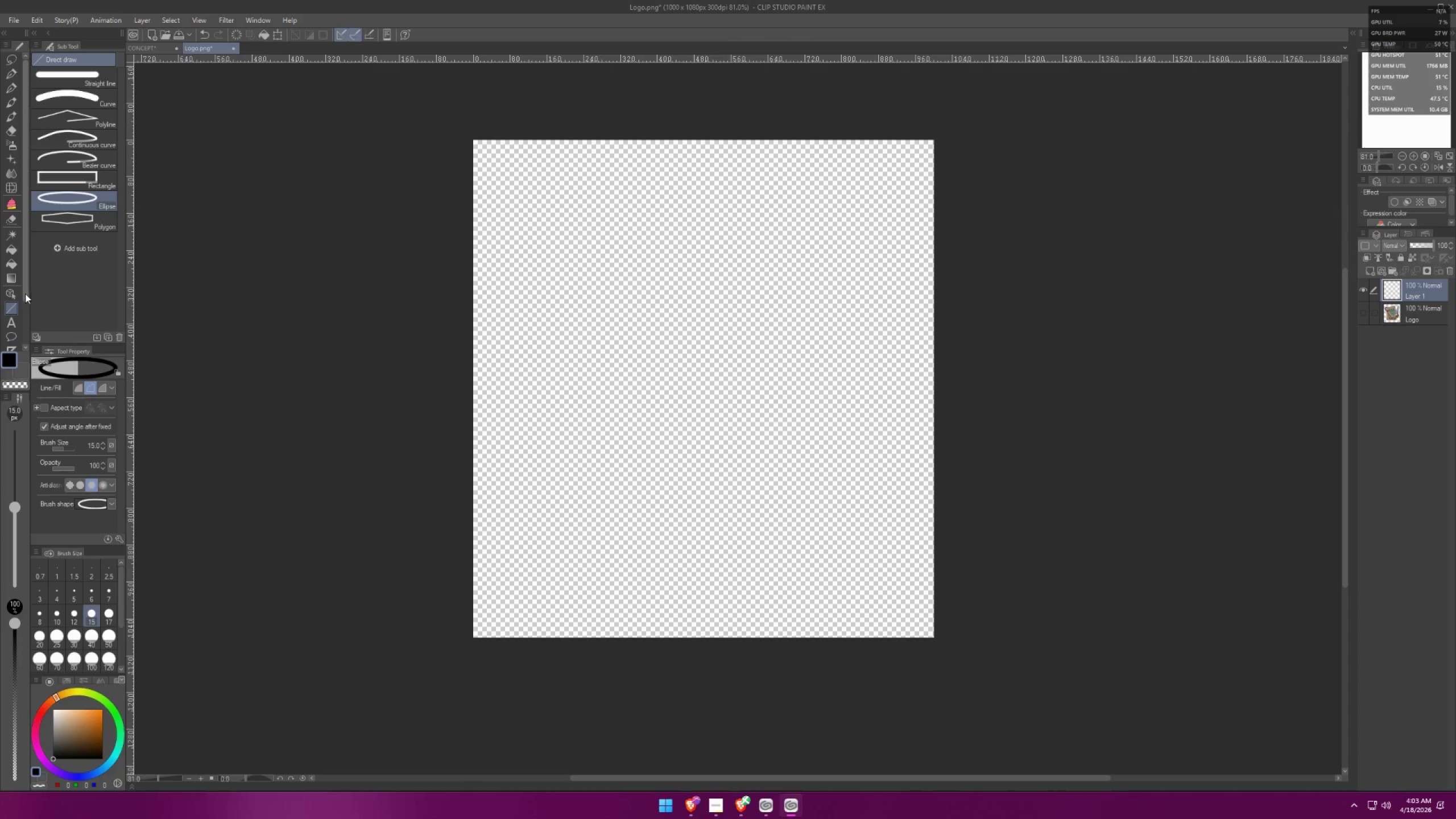 
scroll: coordinate [6, 254], scroll_direction: up, amount: 4.0
 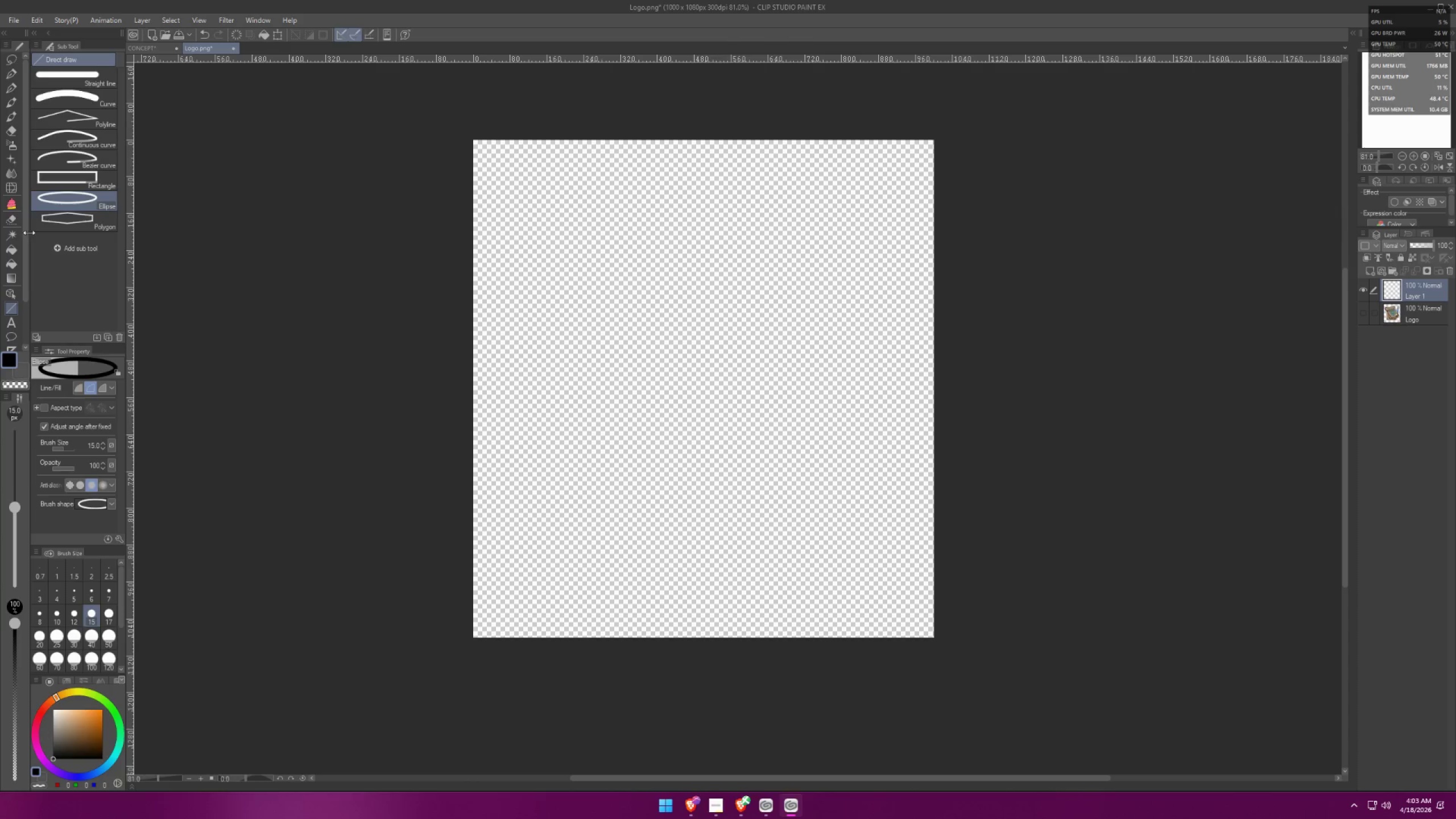 
scroll: coordinate [14, 262], scroll_direction: down, amount: 5.0
 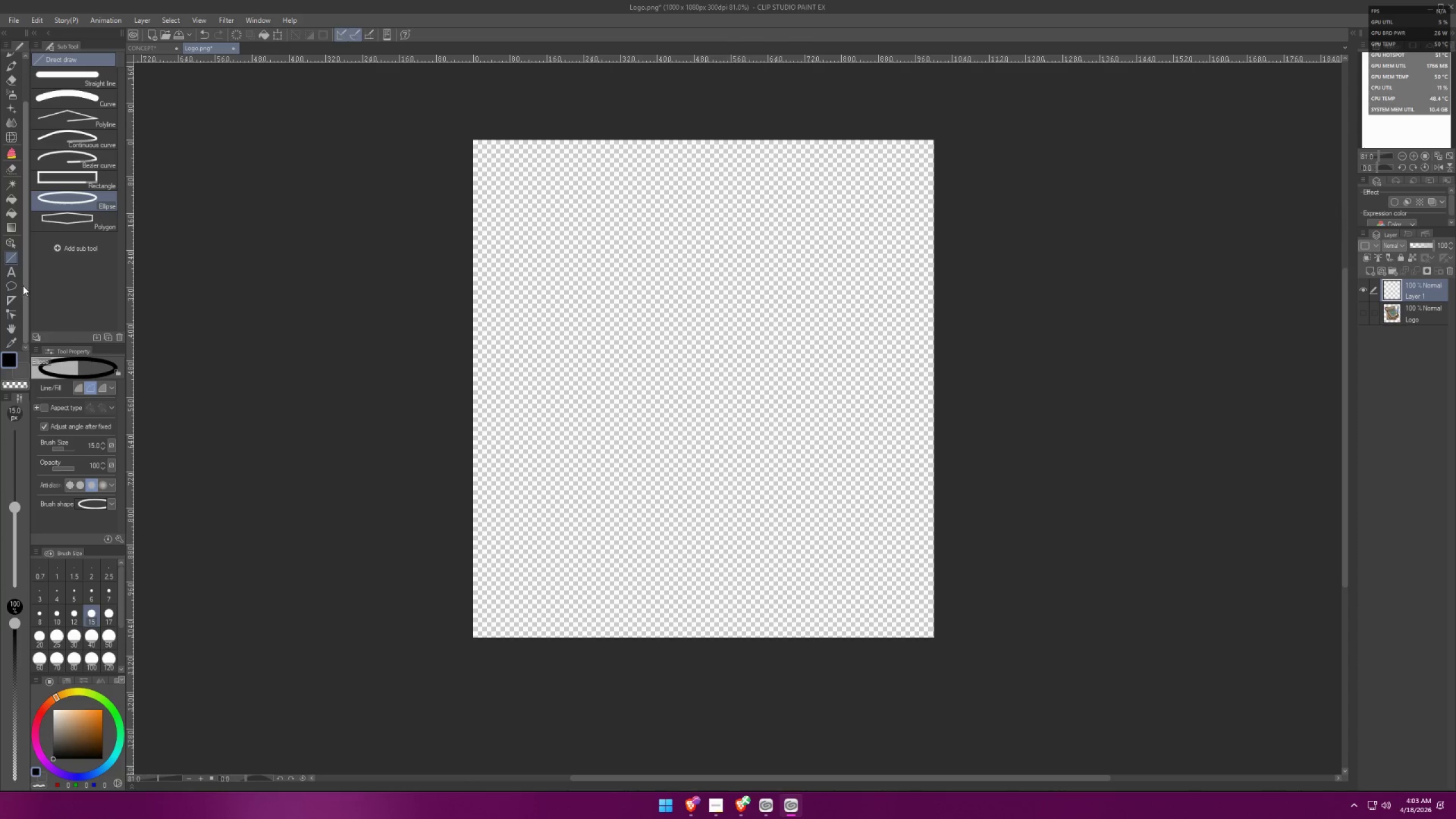 
left_click([14, 289])
 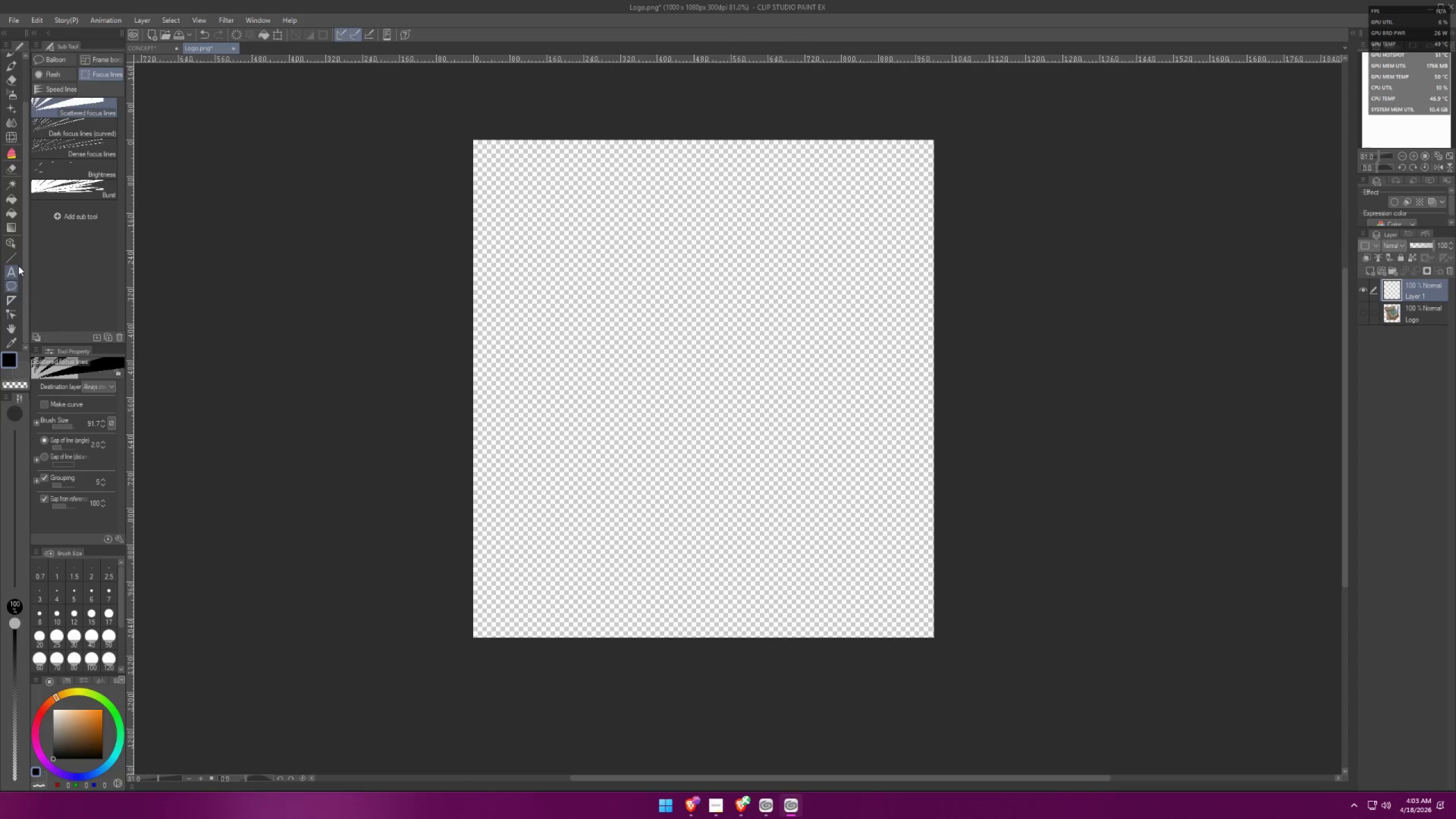 
scroll: coordinate [22, 263], scroll_direction: up, amount: 4.0
 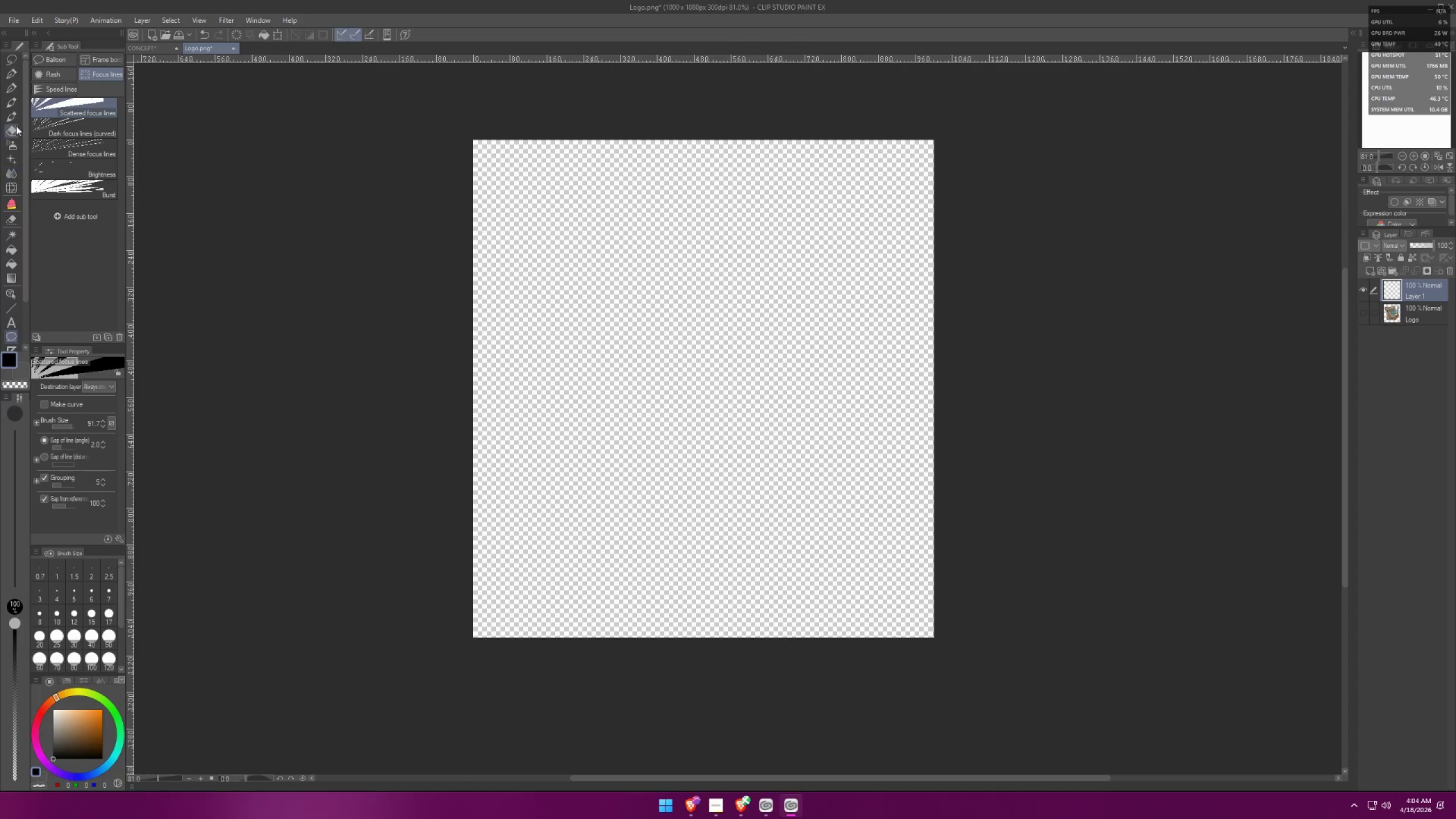 
left_click([12, 57])
 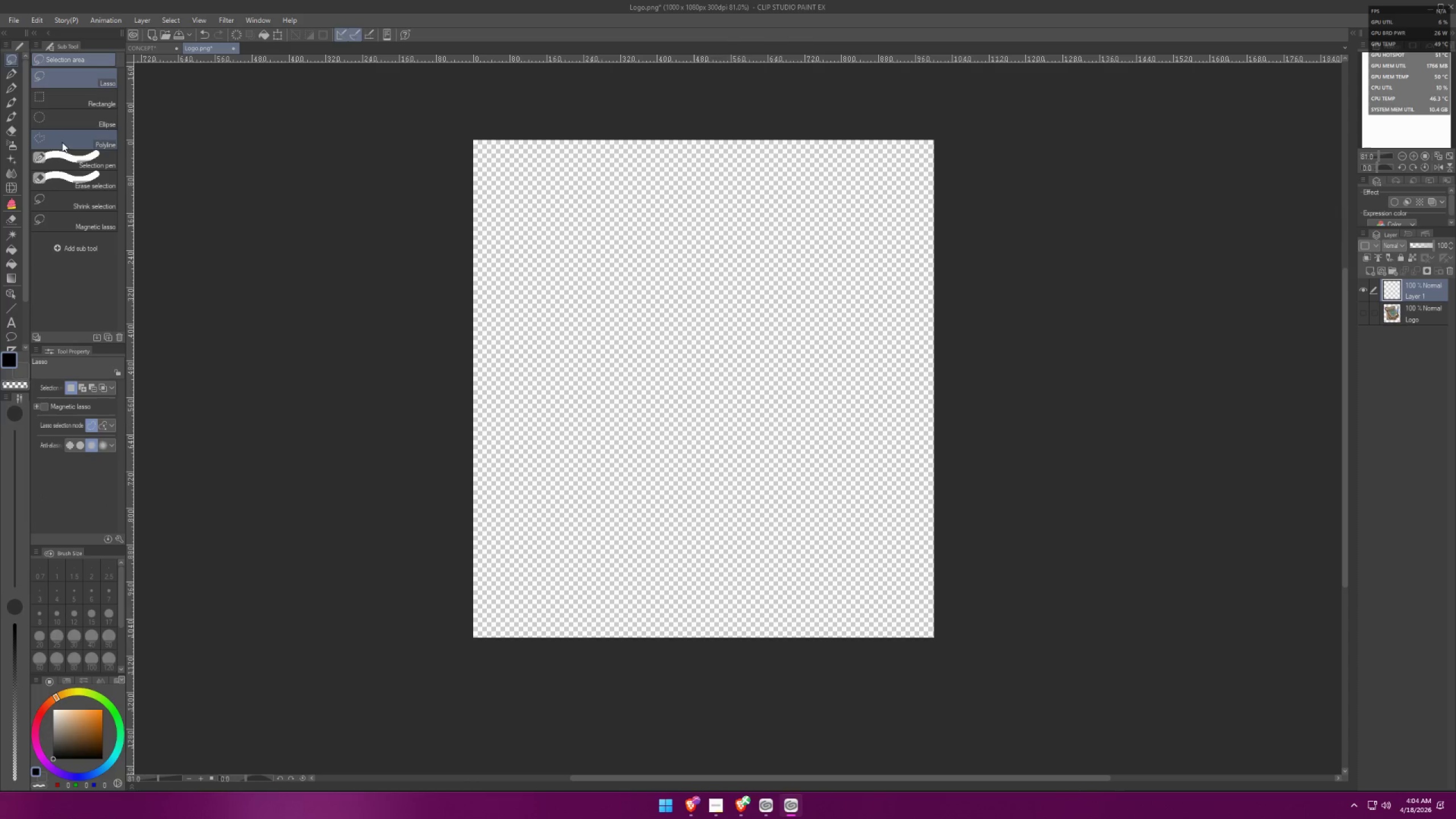 
left_click([76, 119])
 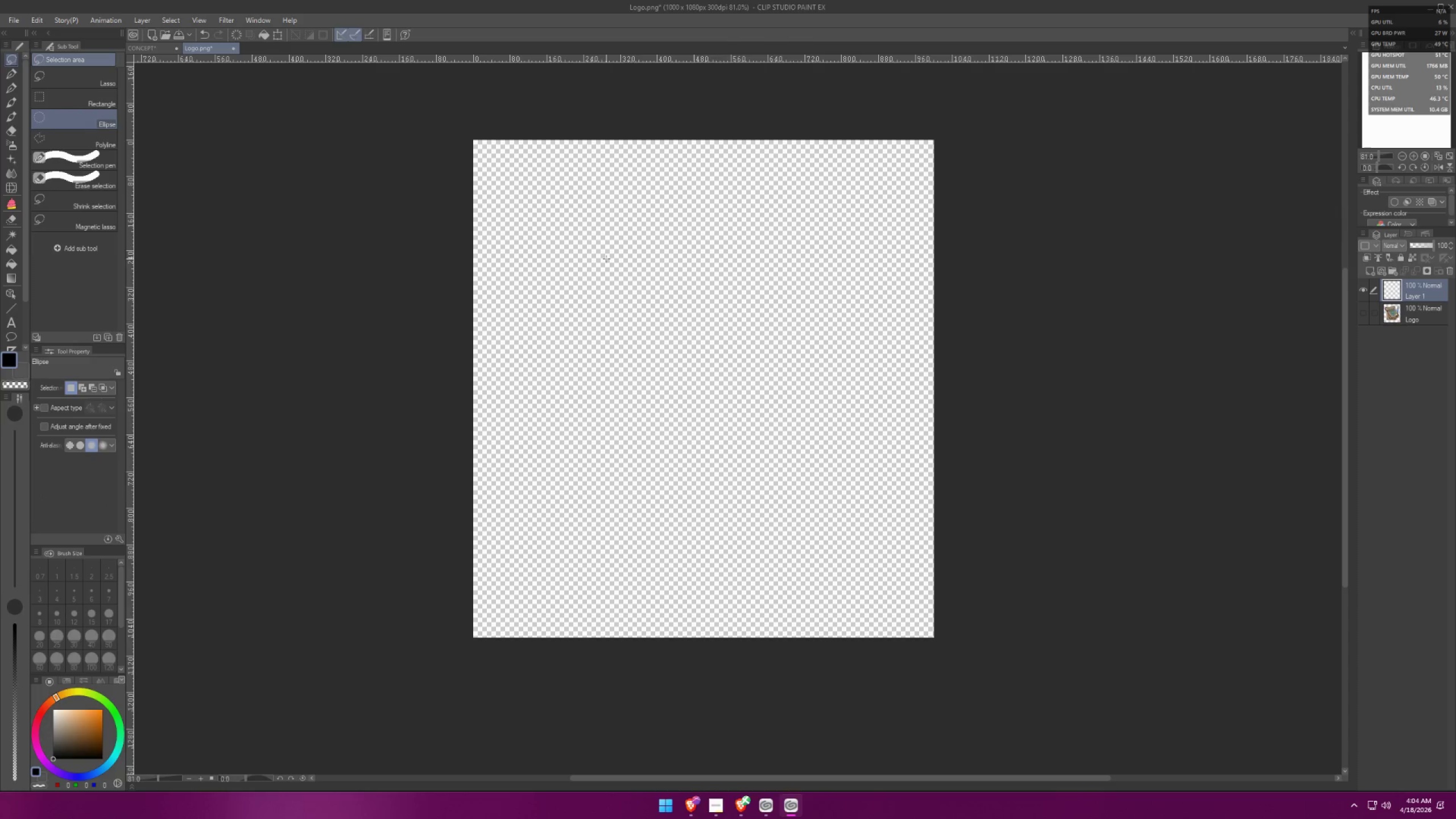 
hold_key(key=AltLeft, duration=1.02)
left_click_drag(start_coordinate=[554, 220], to_coordinate=[749, 440])
 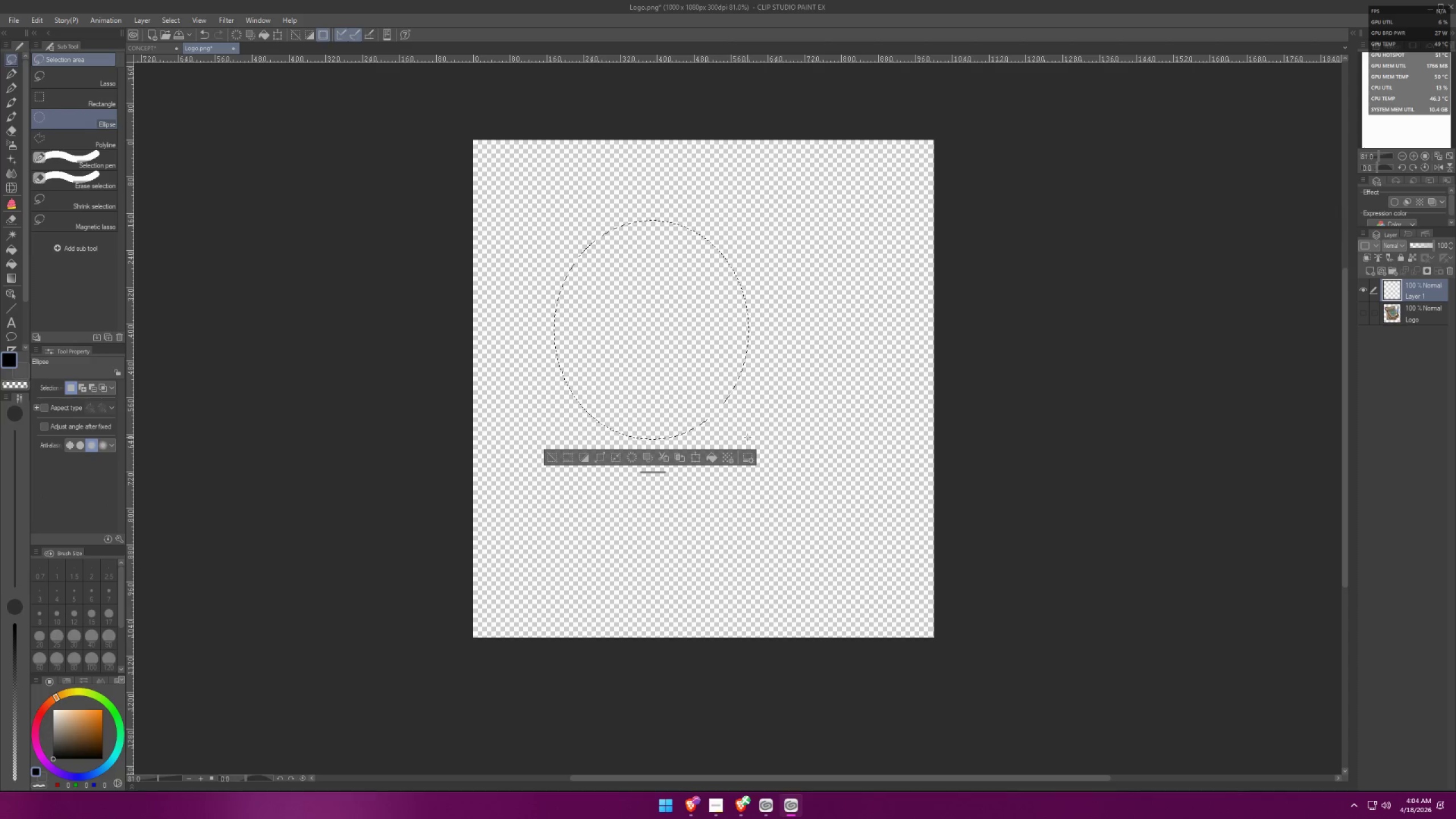 
key(Control+ControlLeft)
 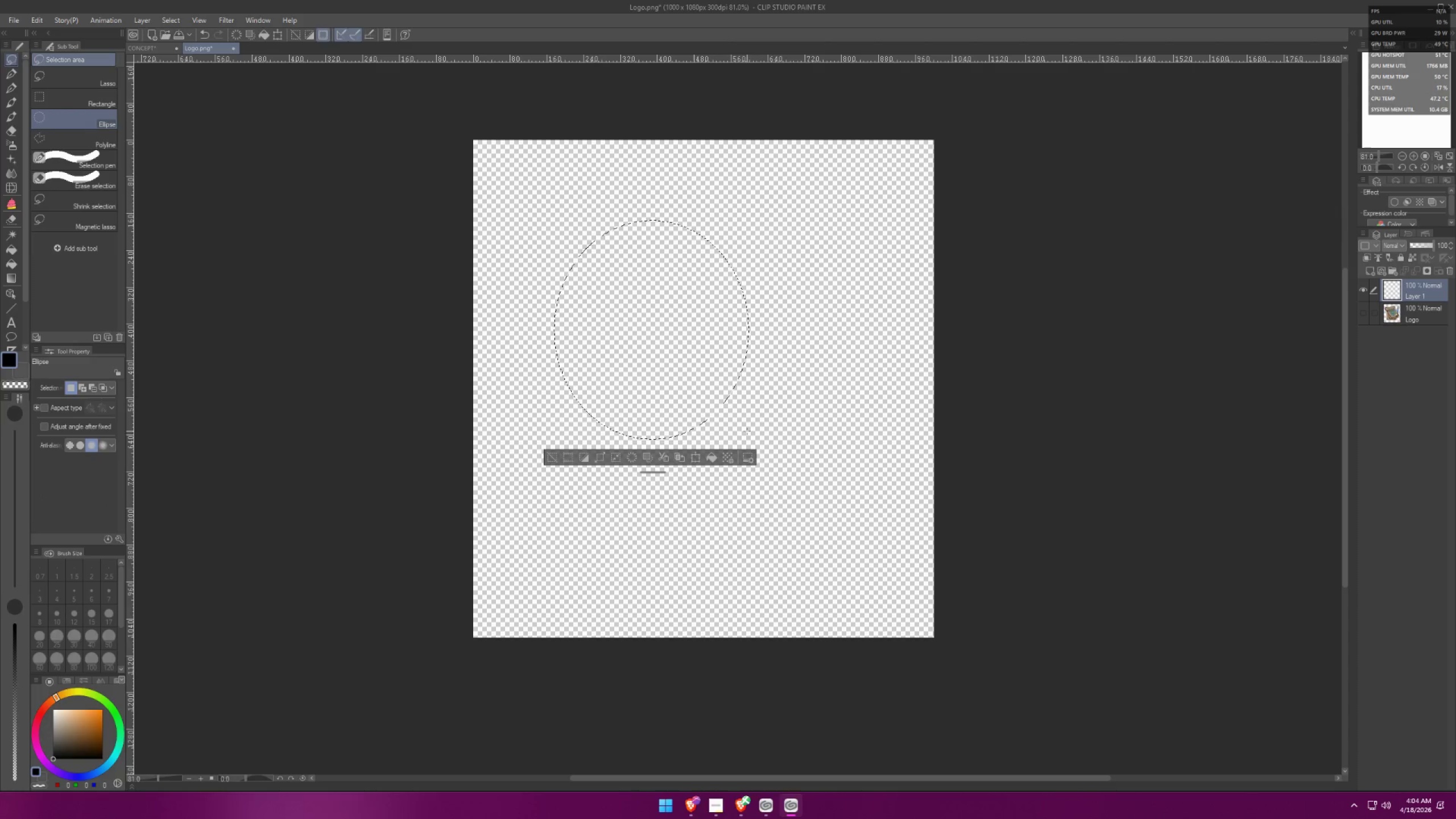 
key(Control+Z)
 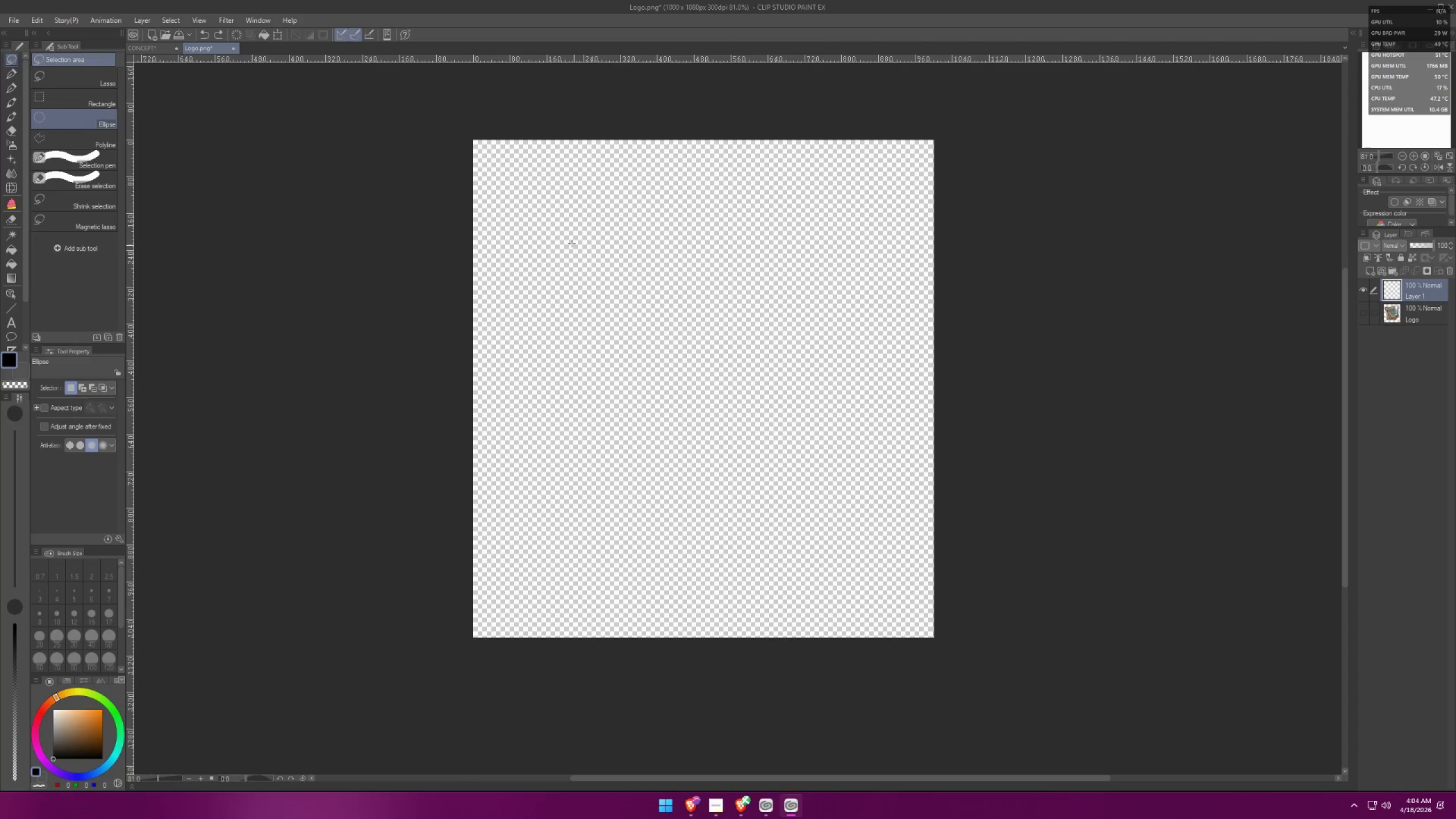 
left_click_drag(start_coordinate=[544, 212], to_coordinate=[913, 596])
 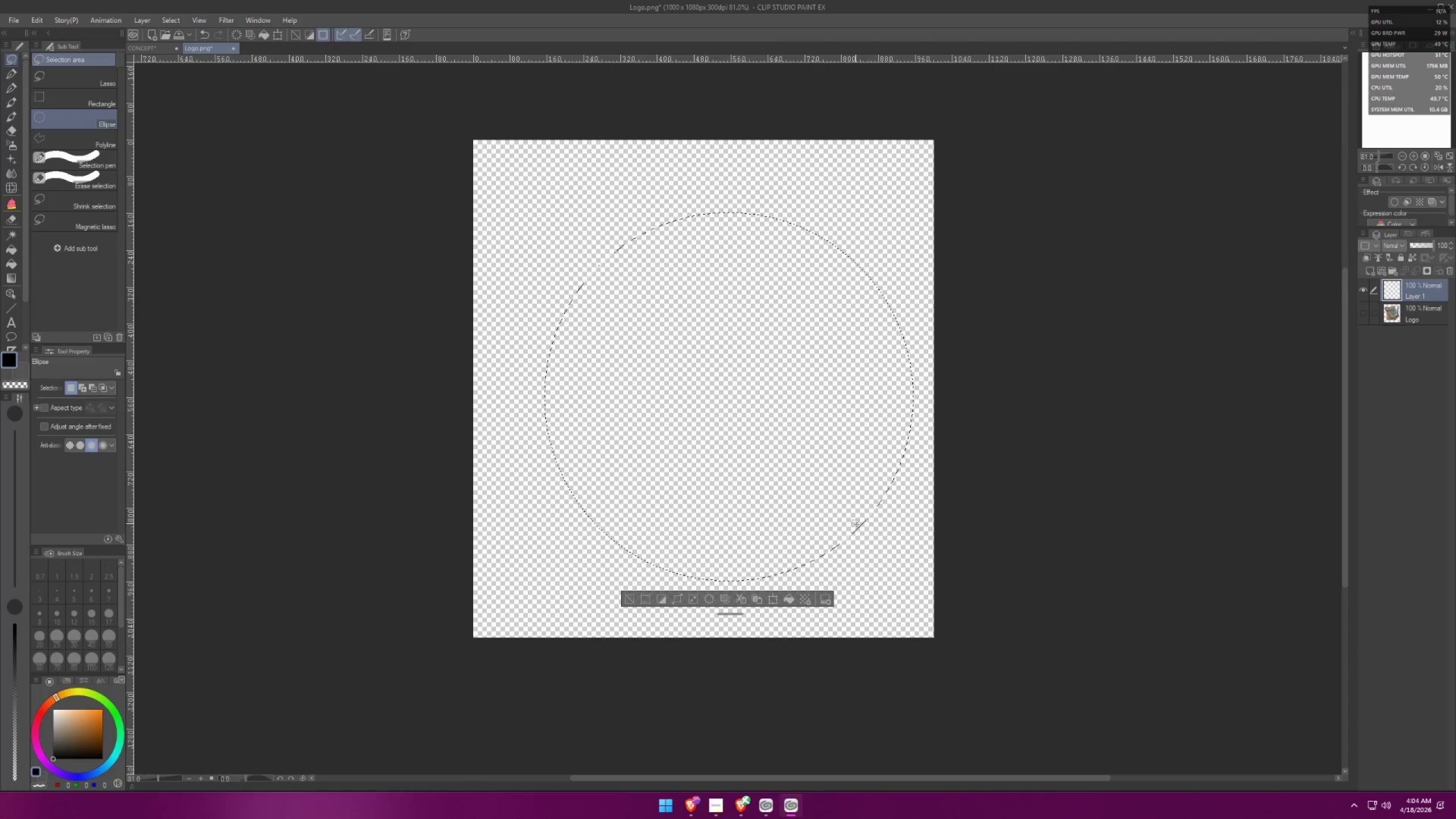 
hold_key(key=ShiftLeft, duration=1.5)
 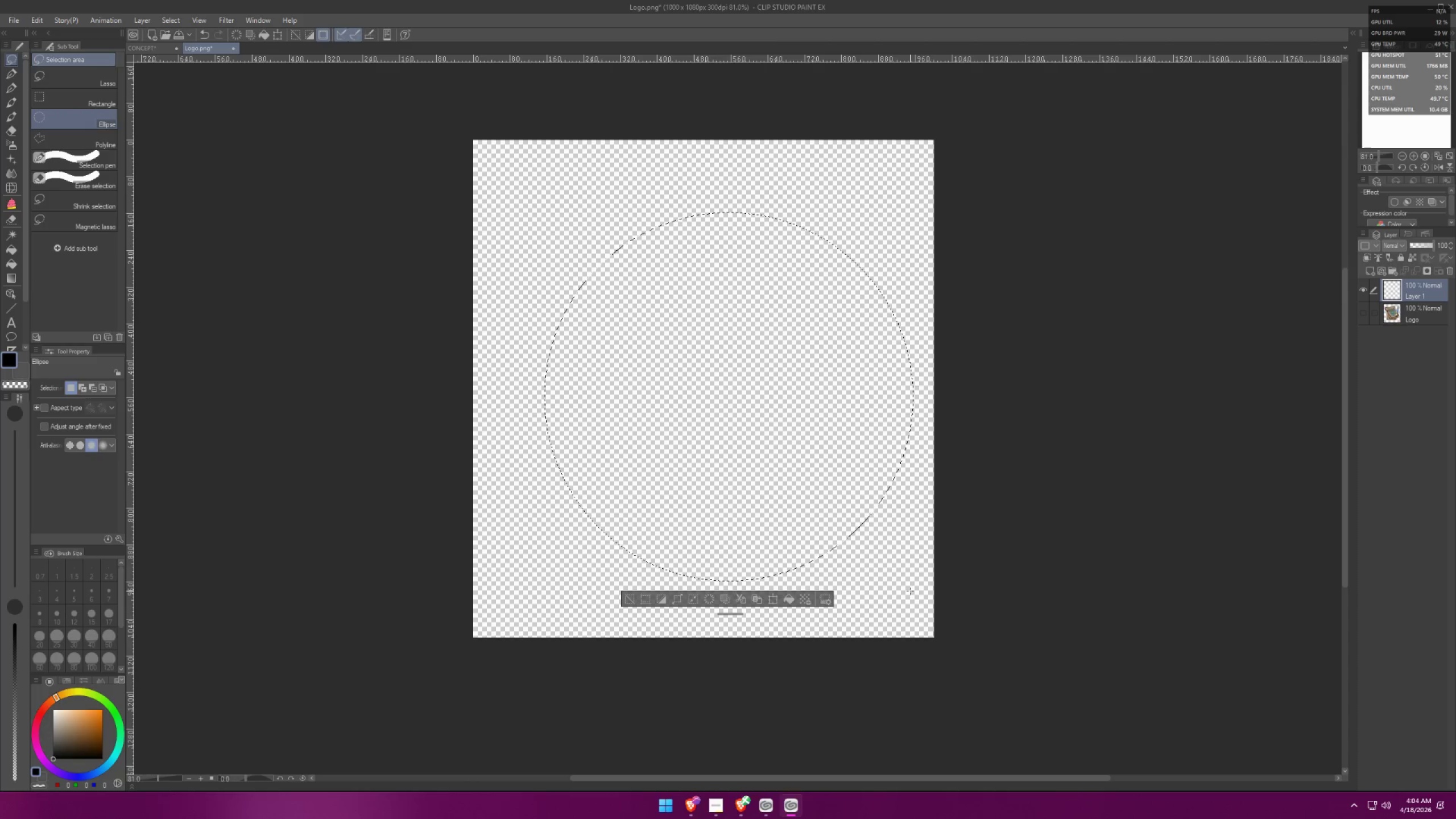 
hold_key(key=ShiftLeft, duration=0.33)
 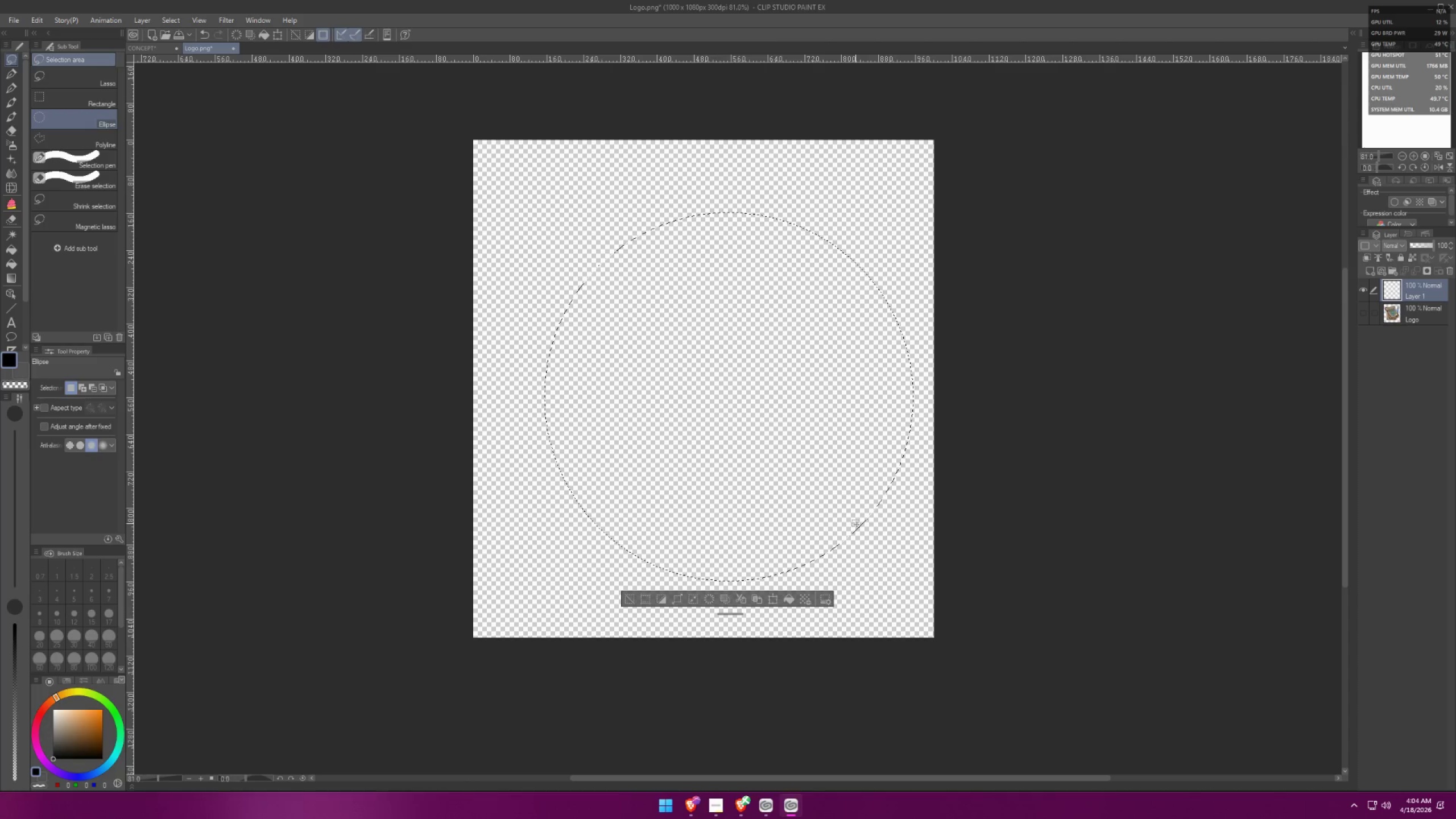 
key(Control+ControlLeft)
 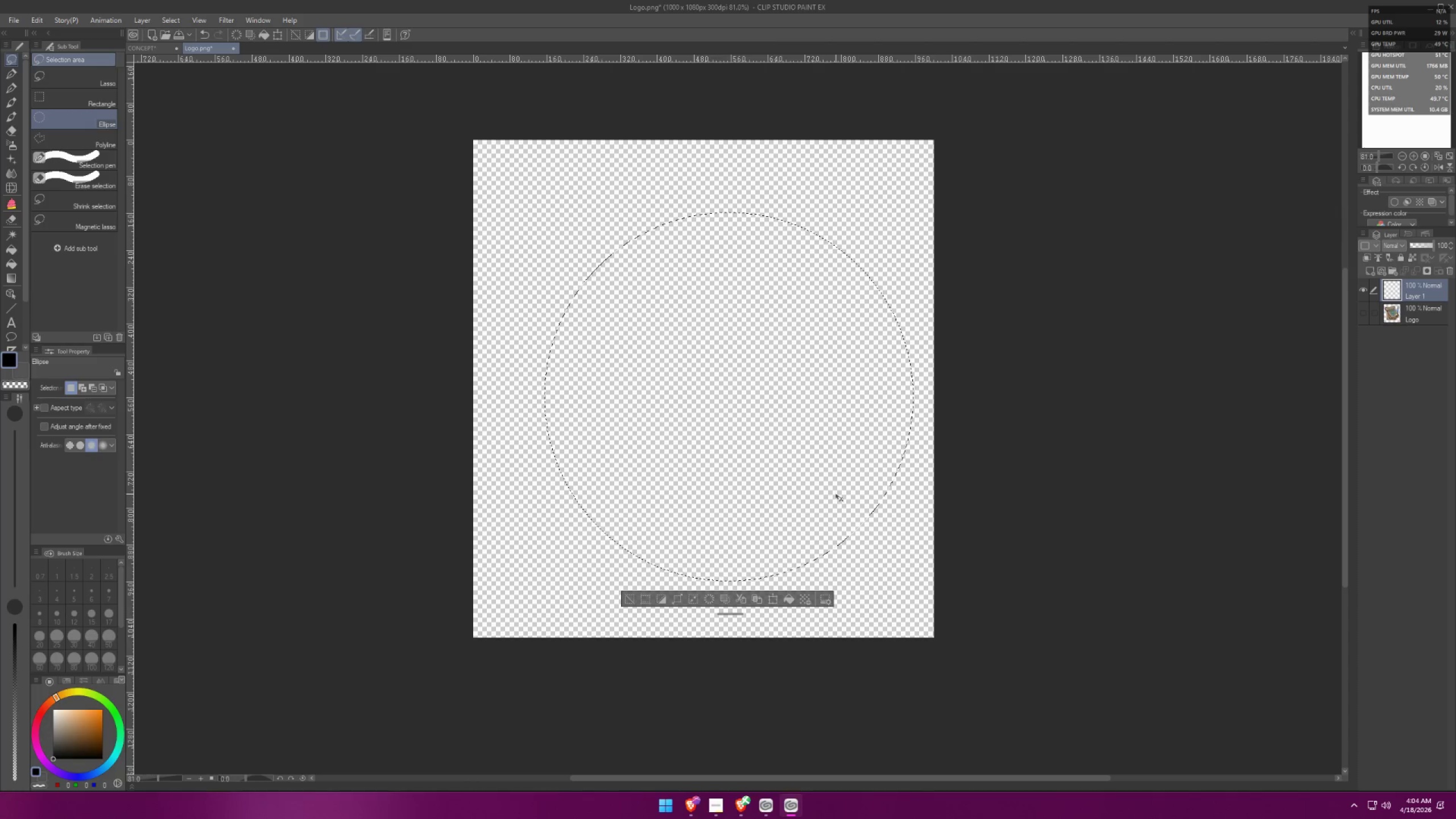 
key(Control+T)
 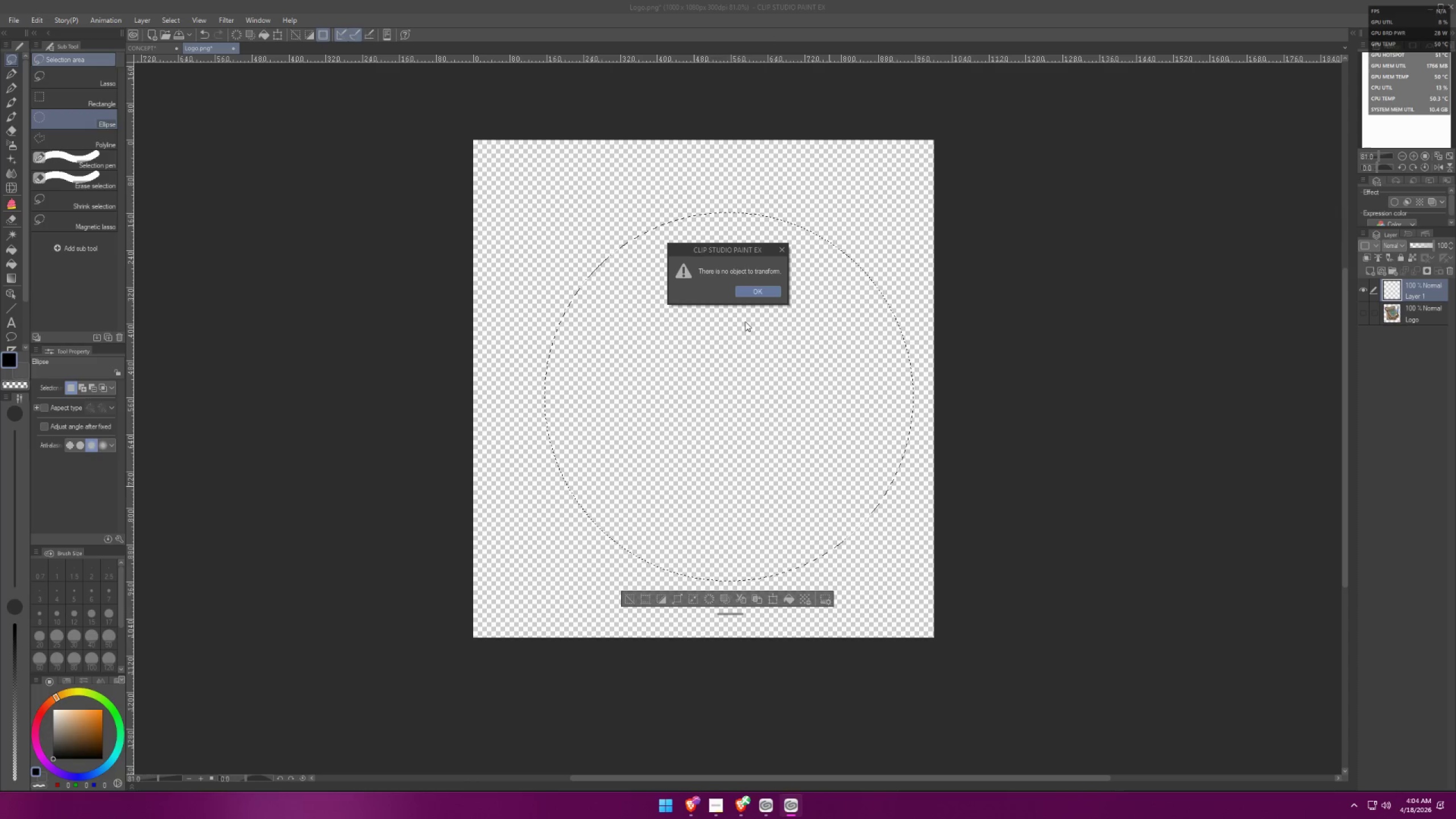 
left_click([755, 289])
 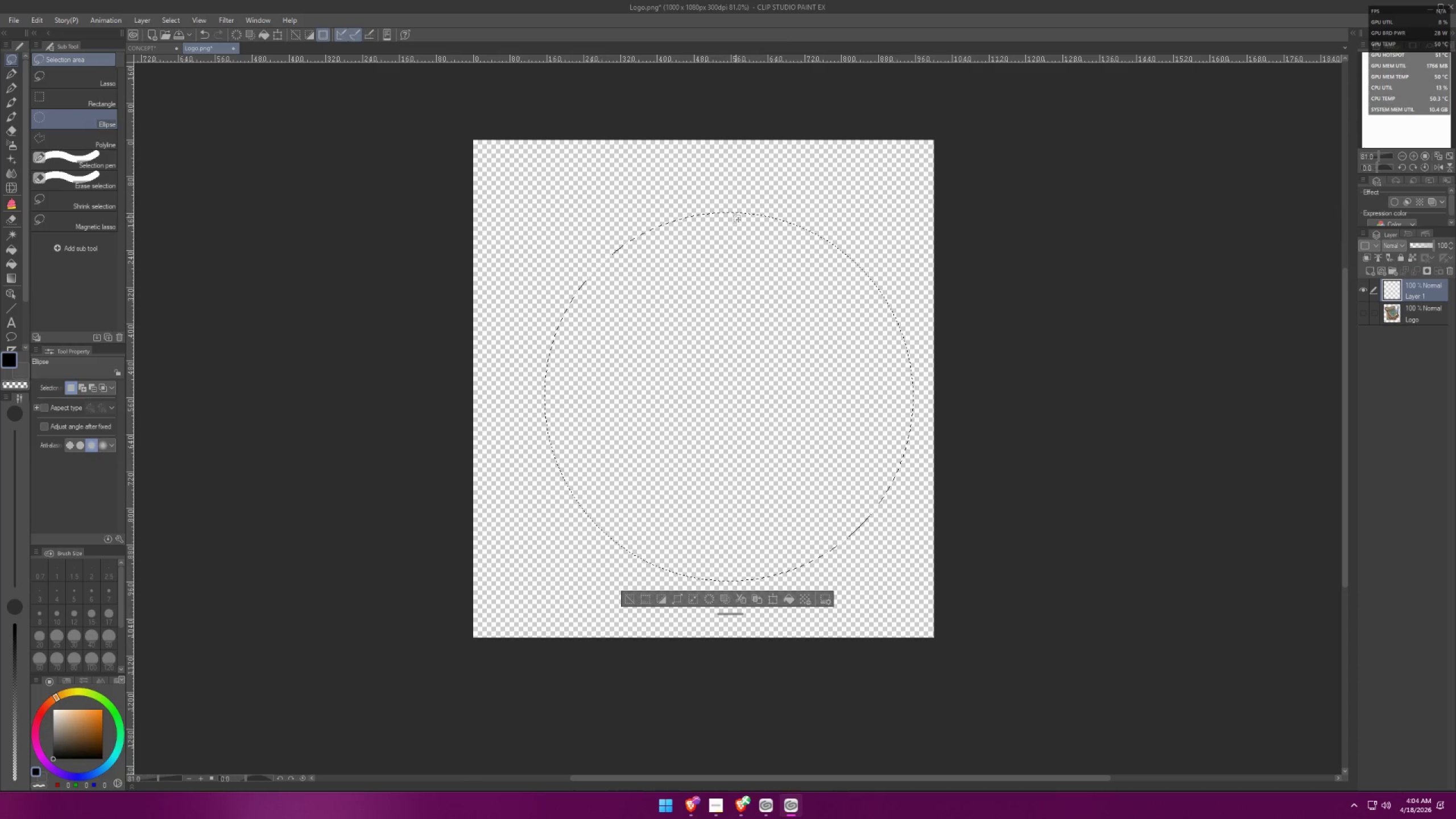 
left_click_drag(start_coordinate=[736, 217], to_coordinate=[714, 205])
 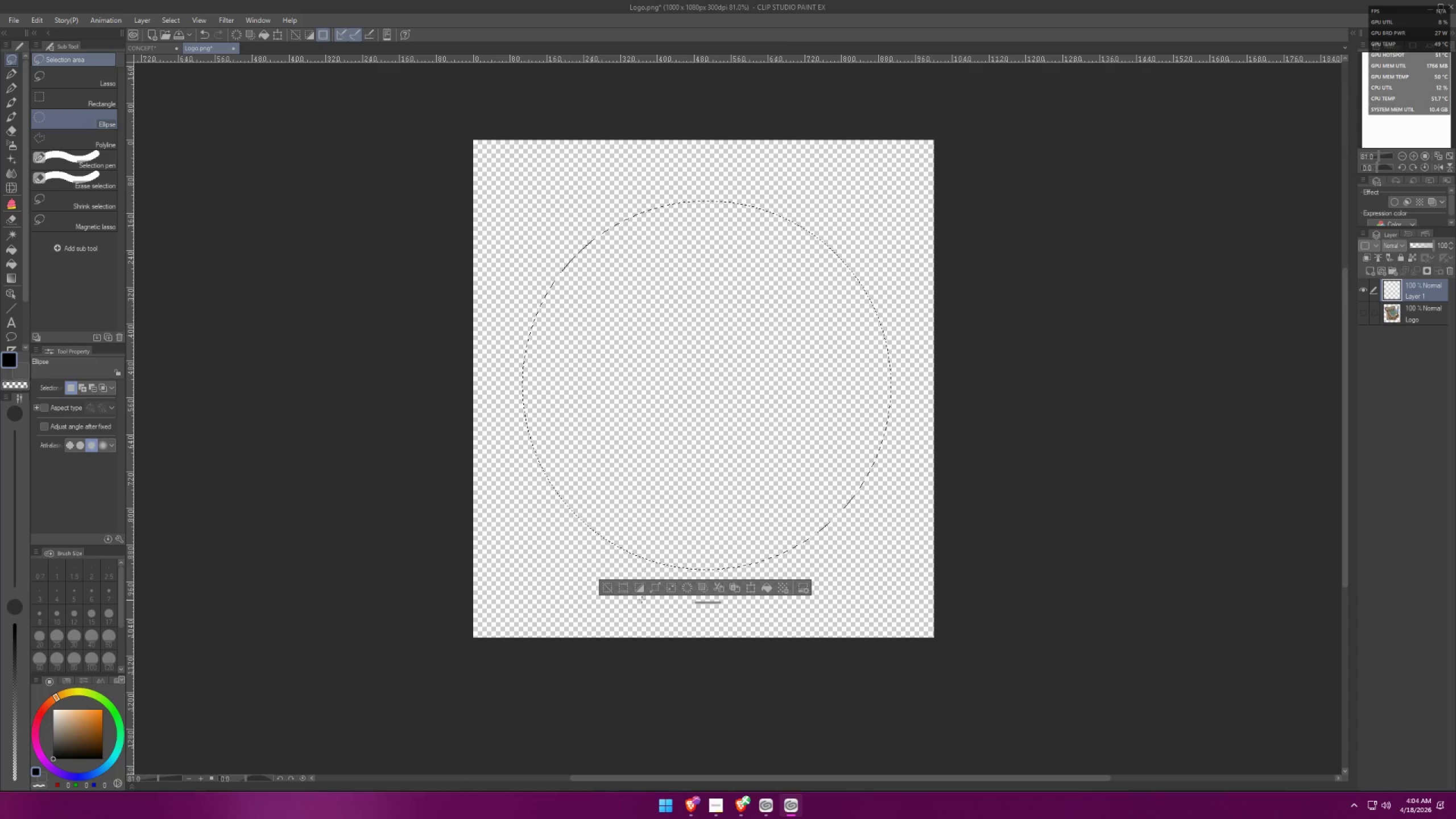 
key(Control+ControlLeft)
 